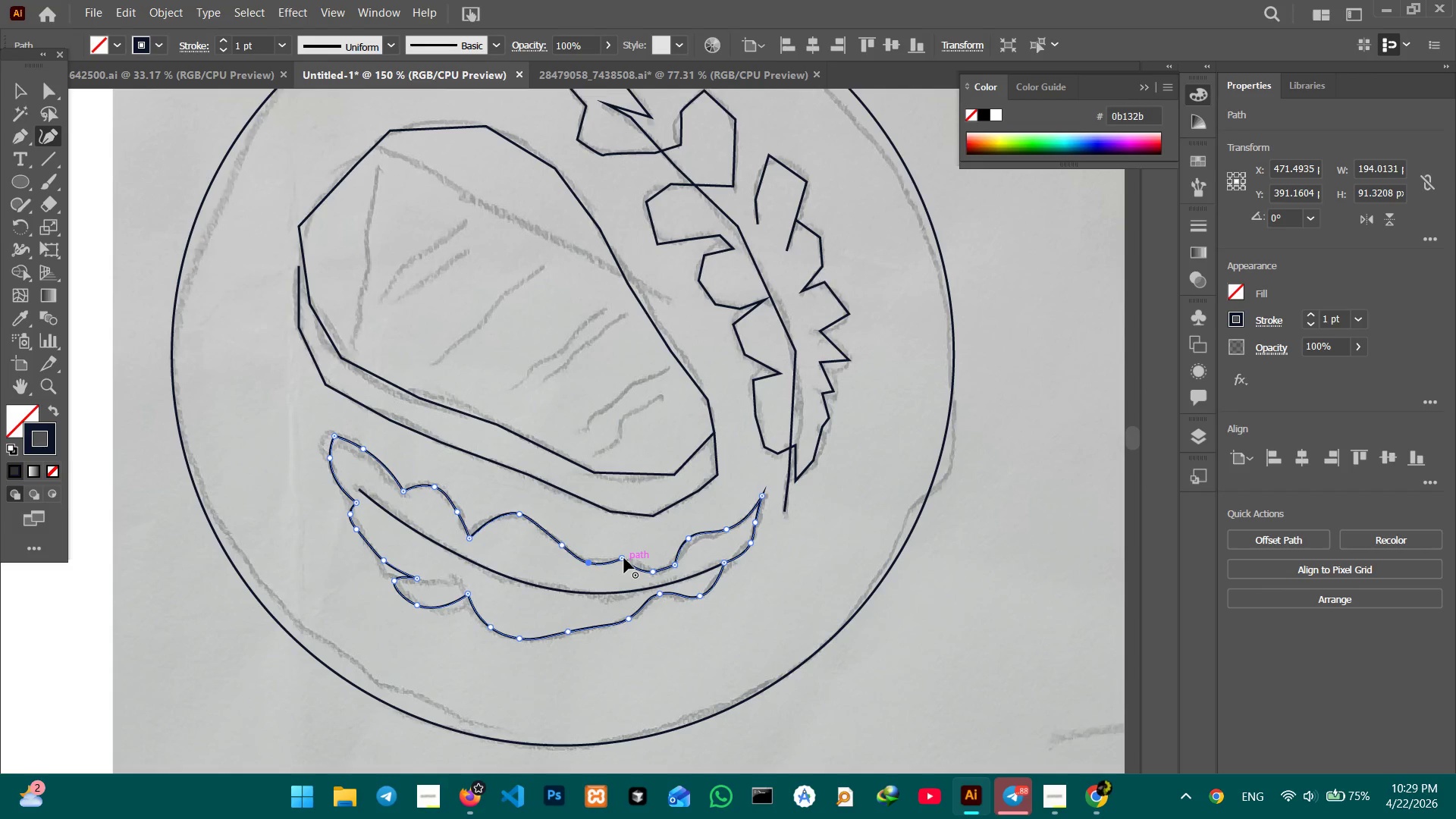 
left_click([624, 558])
 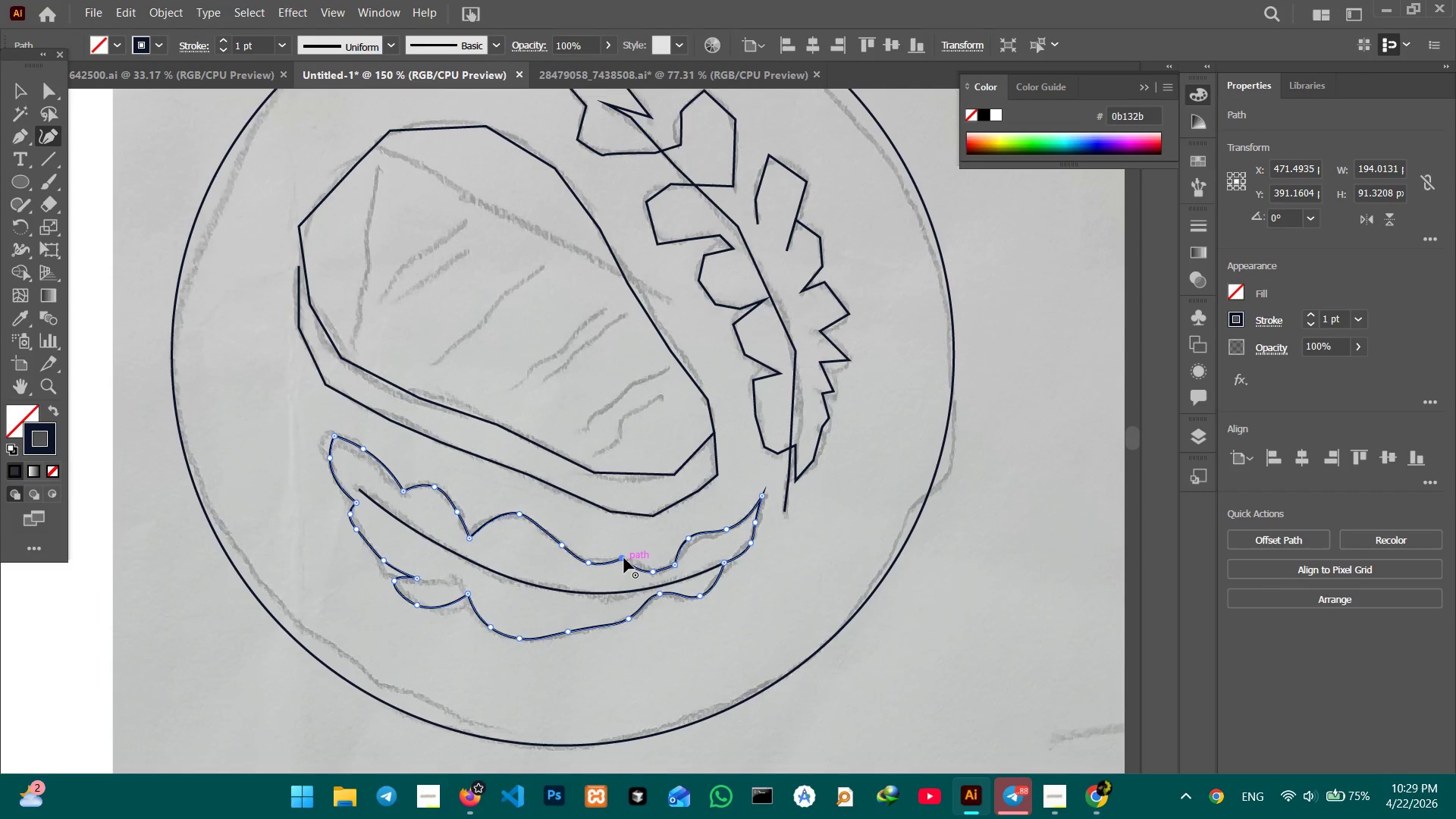 
key(Backspace)
 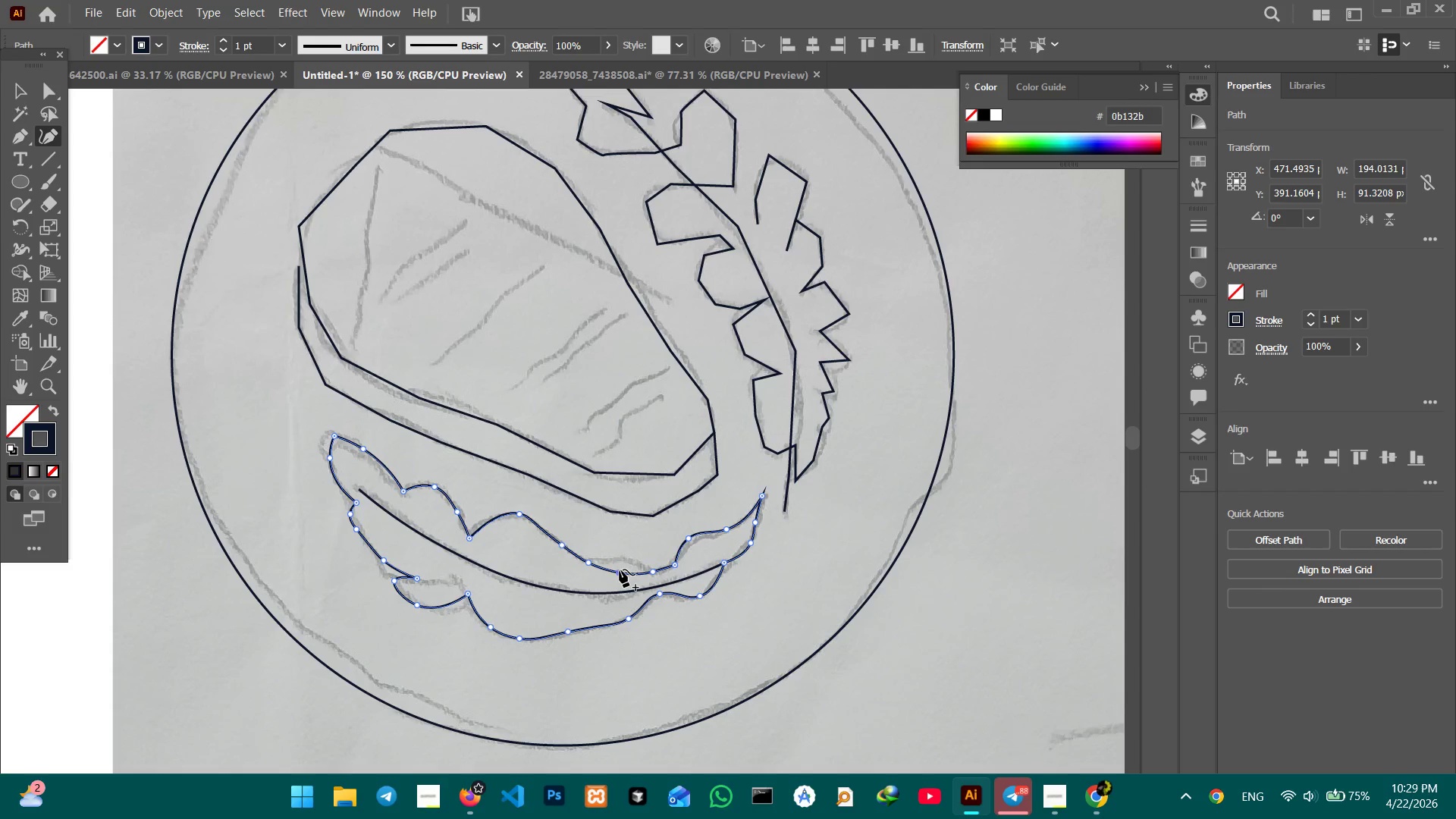 
left_click_drag(start_coordinate=[620, 570], to_coordinate=[623, 557])
 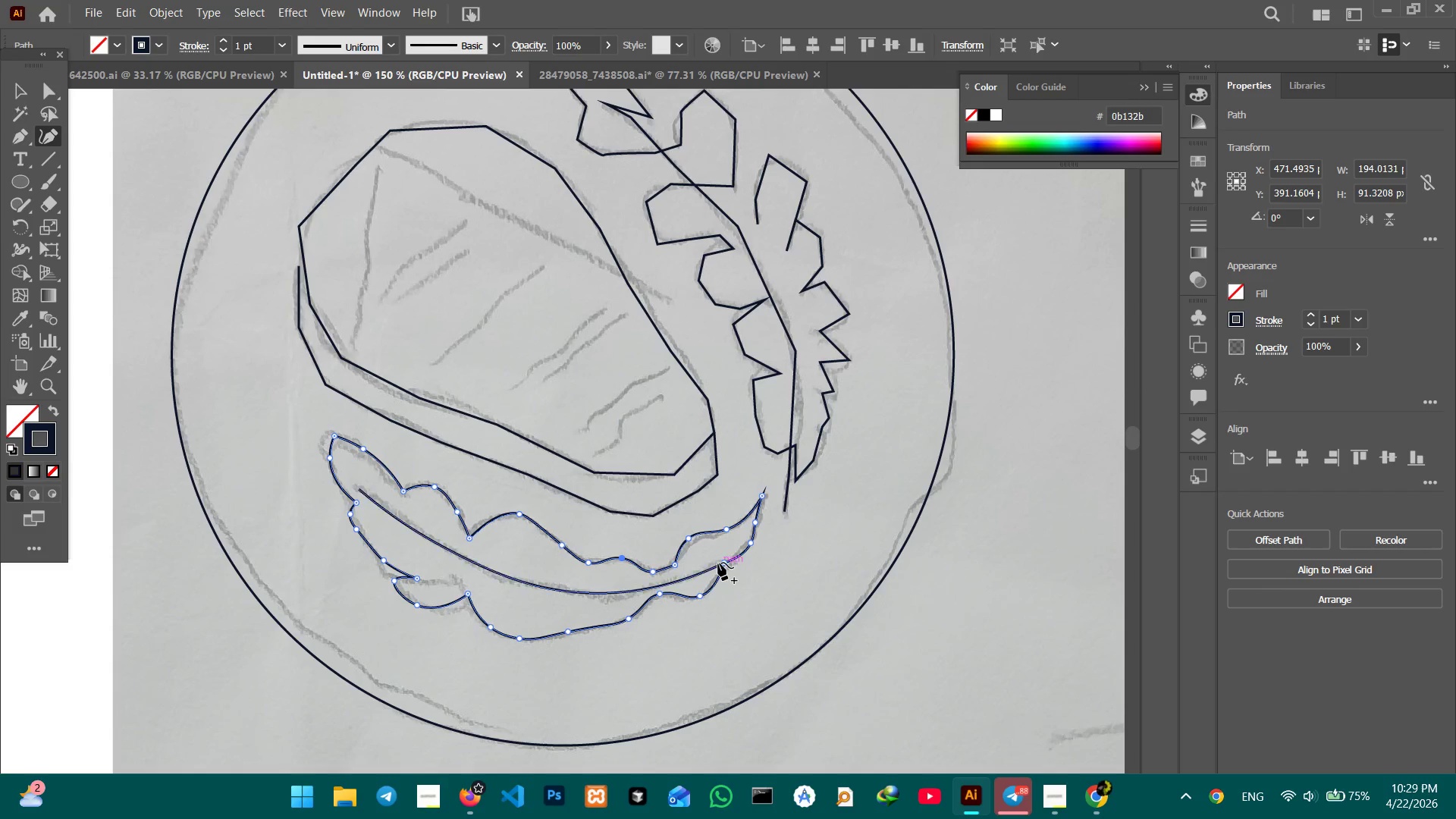 
wait(6.88)
 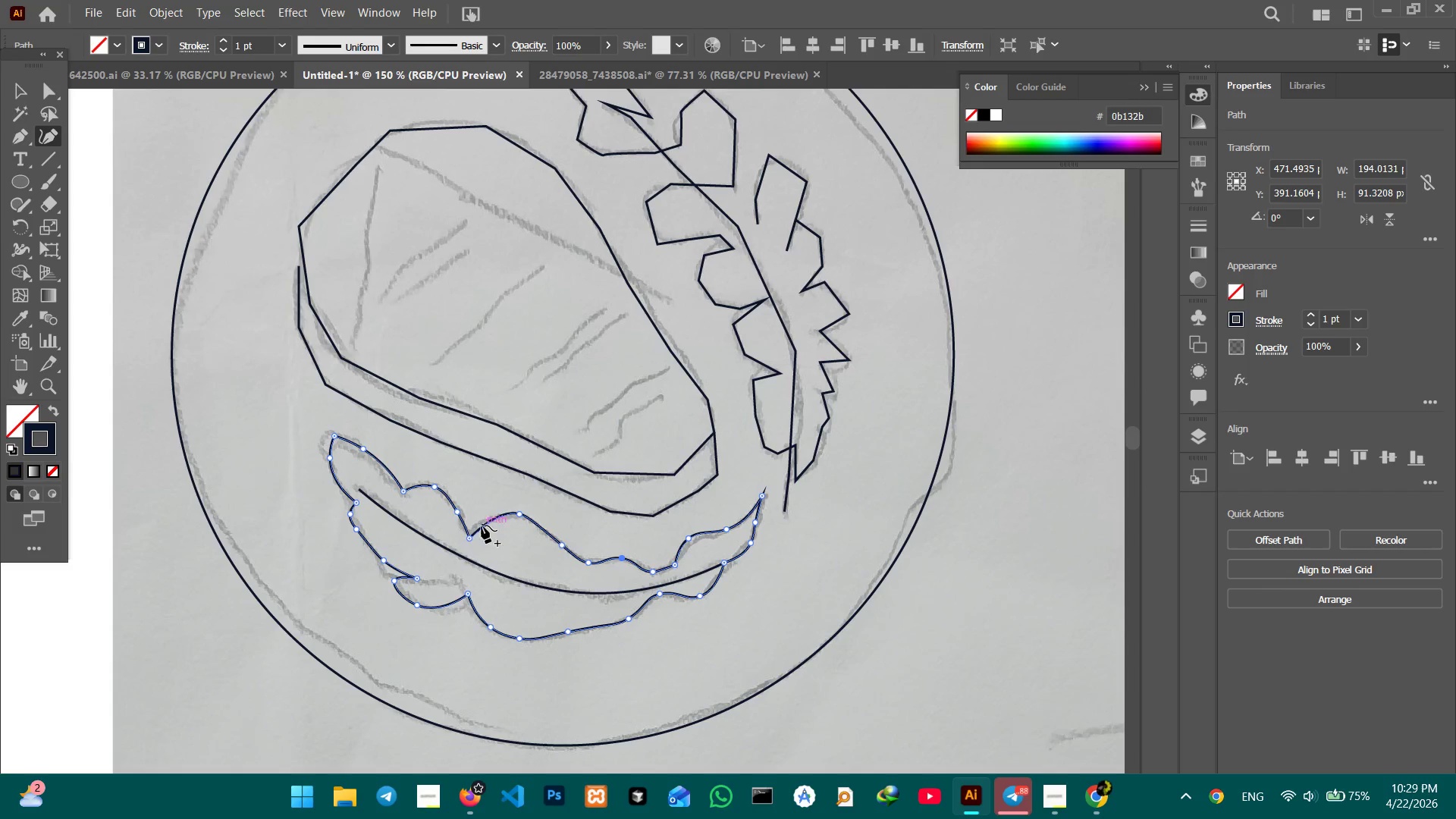 
left_click([676, 503])
 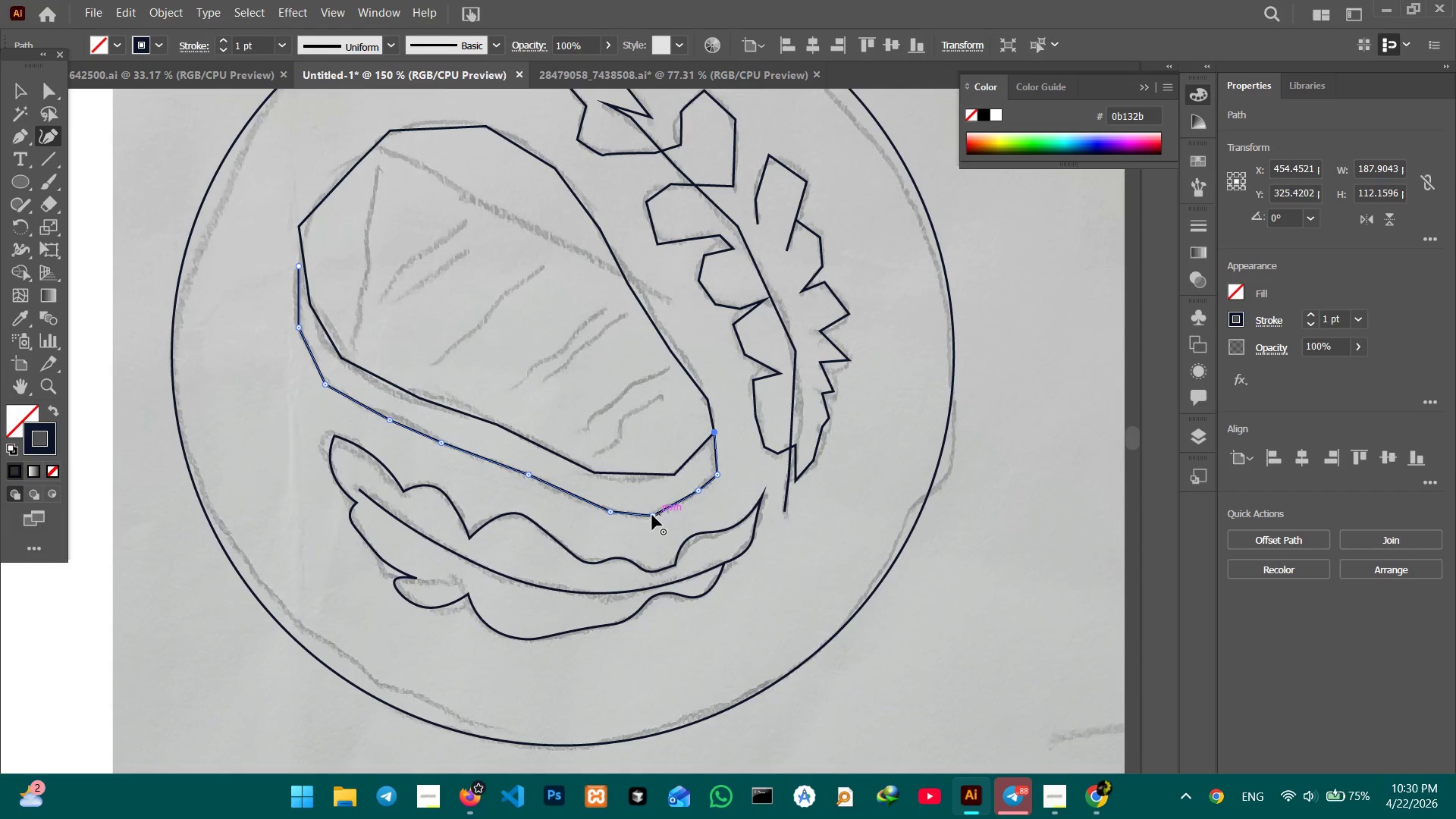 
left_click([652, 515])
 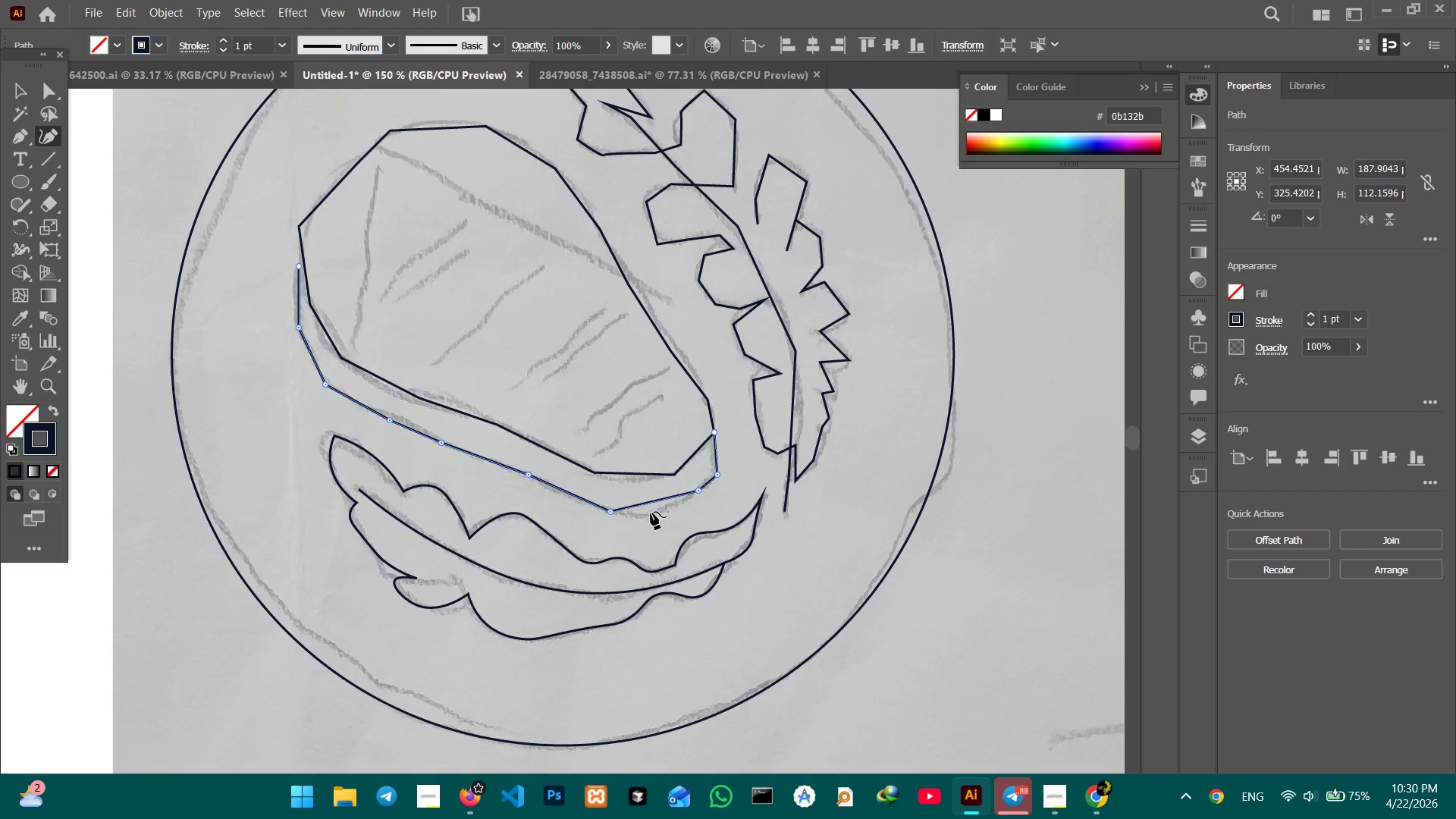 
key(Backspace)
 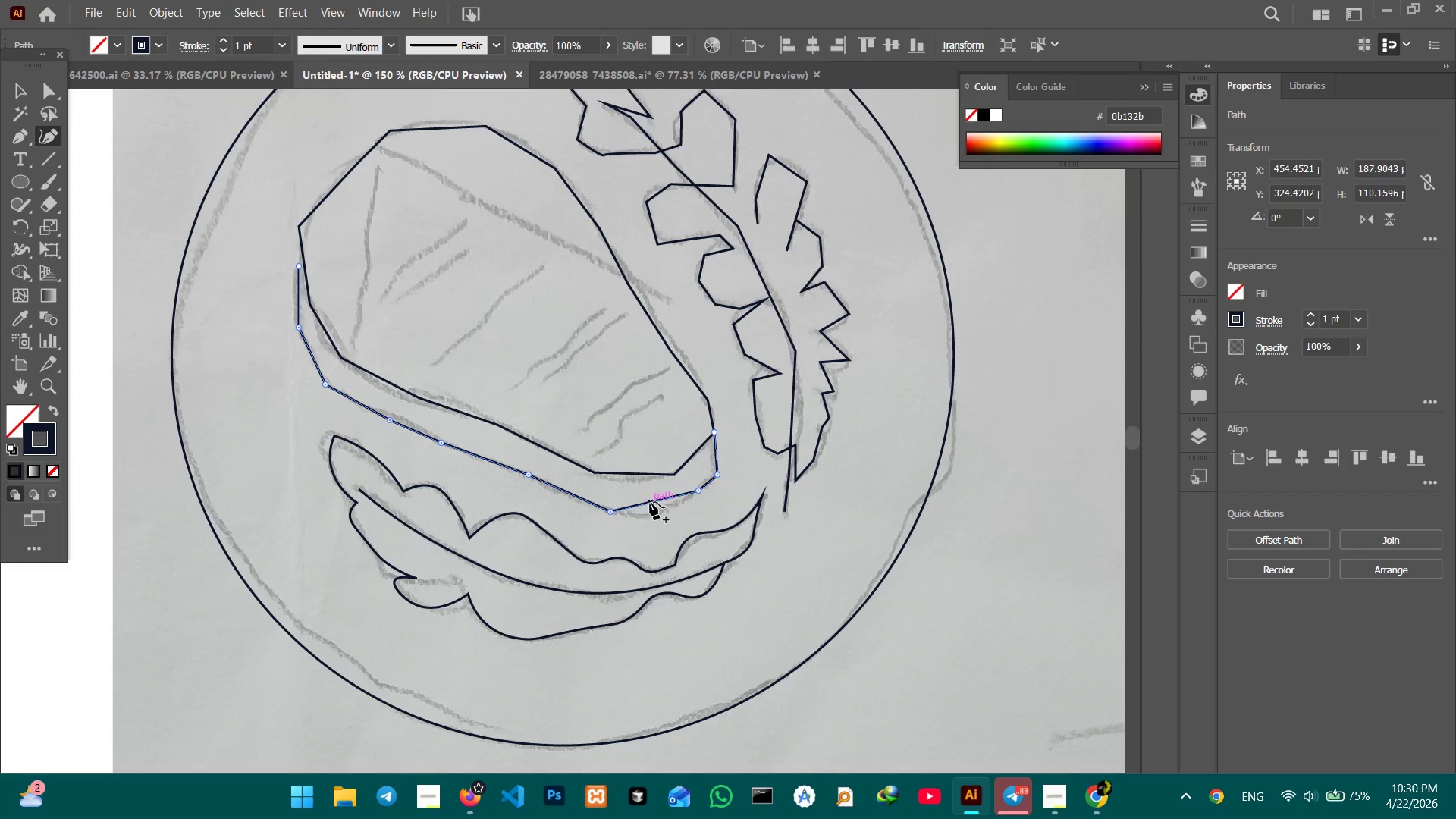 
left_click_drag(start_coordinate=[650, 502], to_coordinate=[656, 514])
 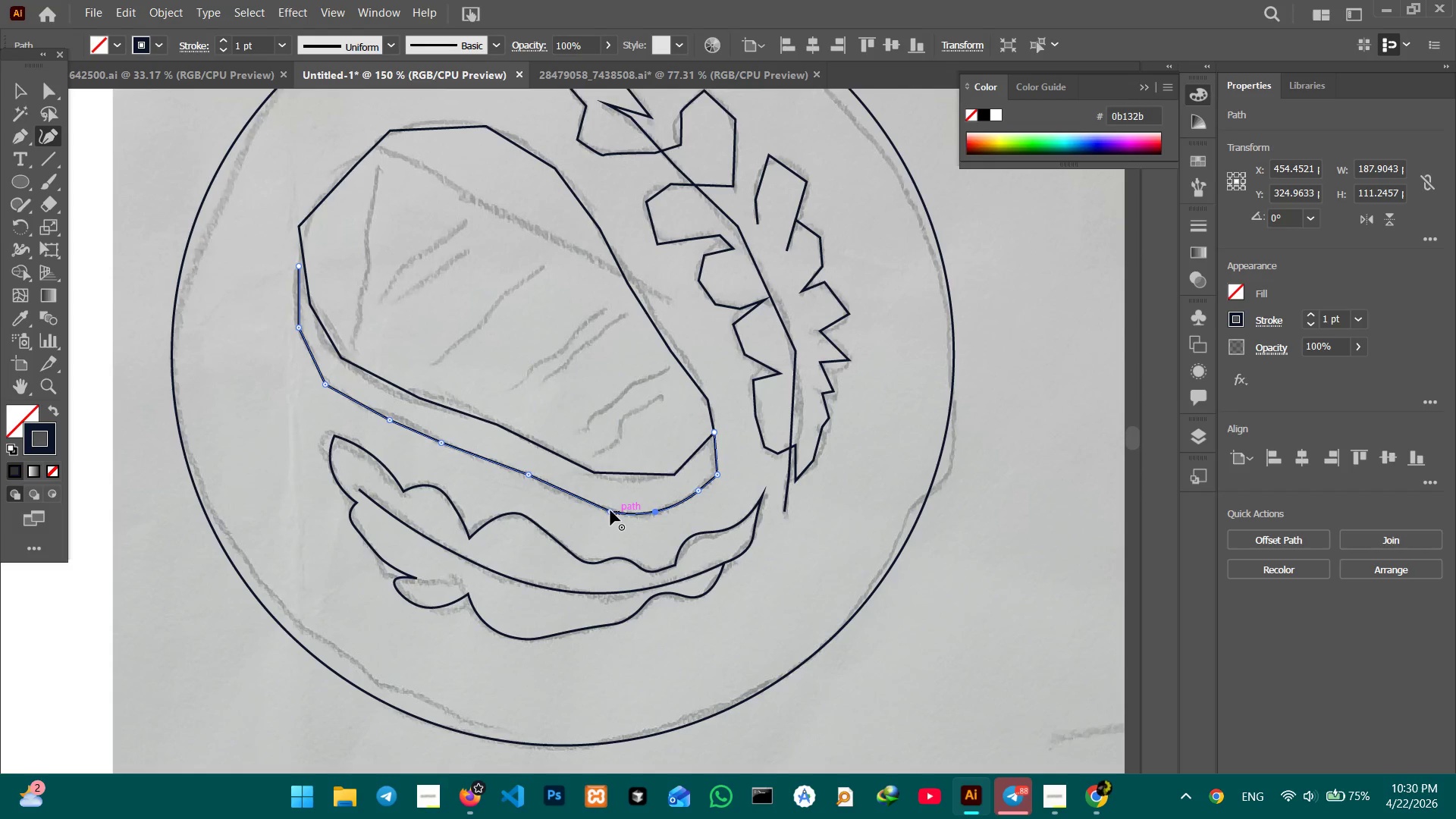 
left_click([610, 510])
 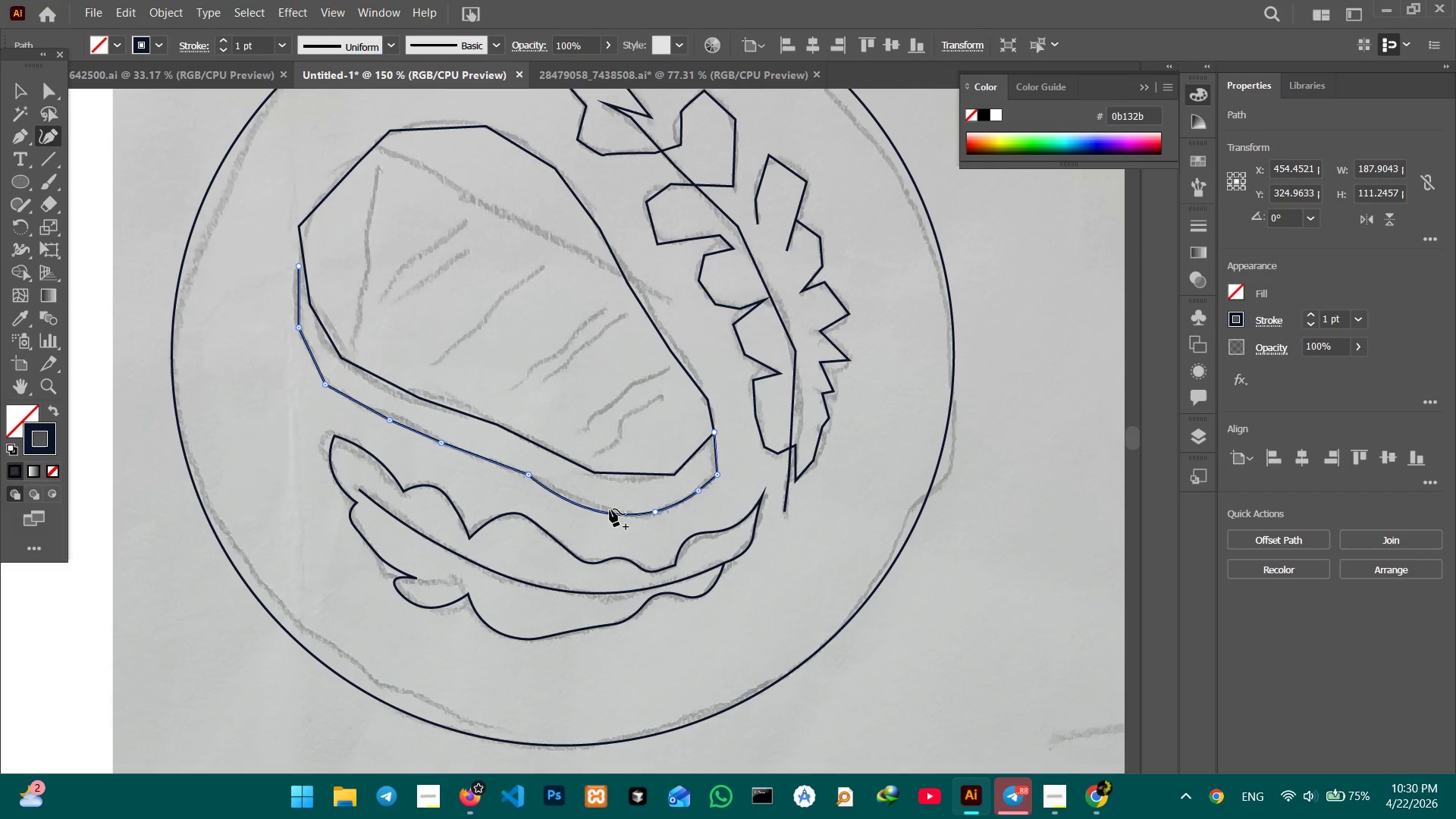 
key(Backspace)
 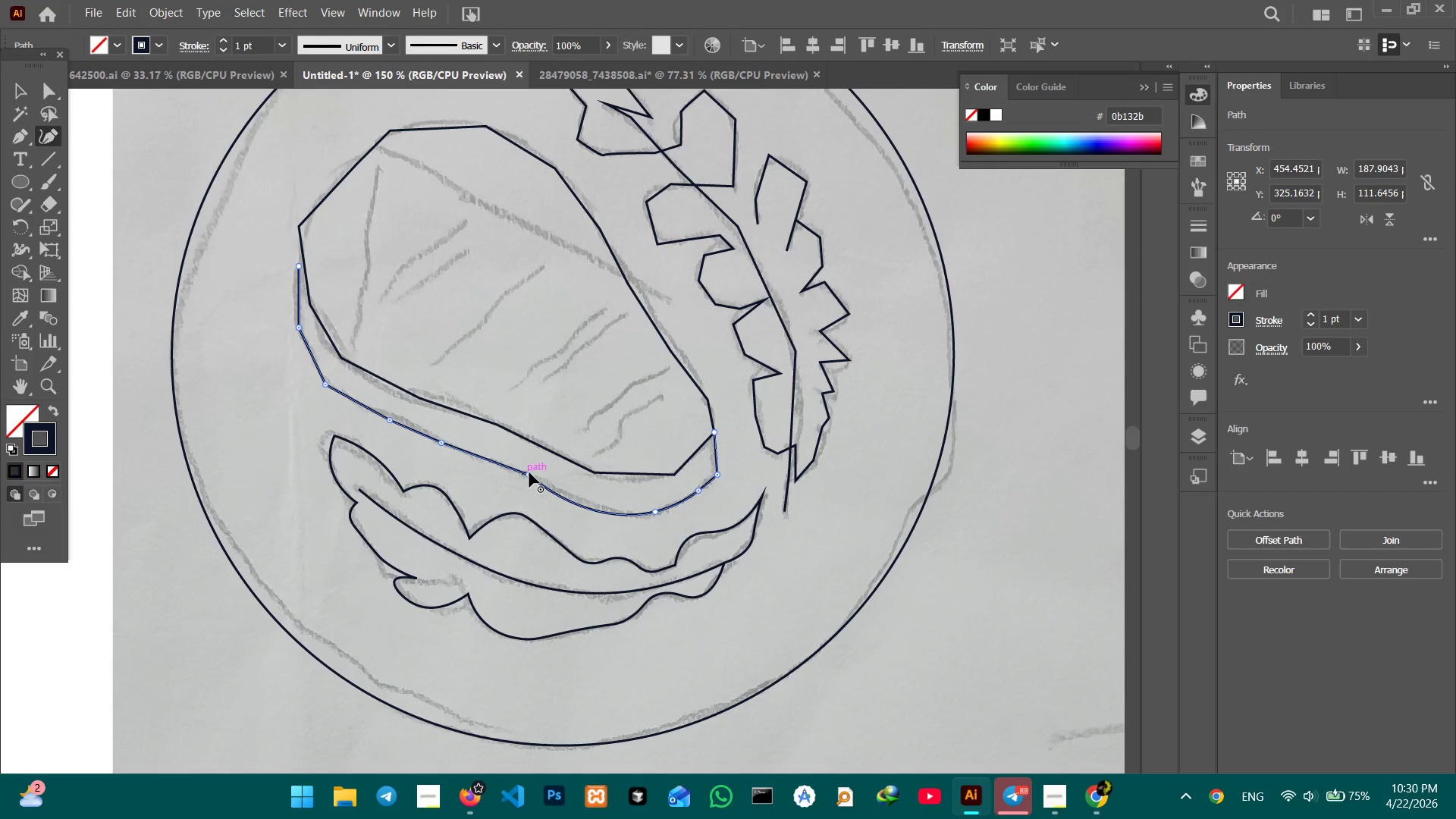 
key(Backspace)
 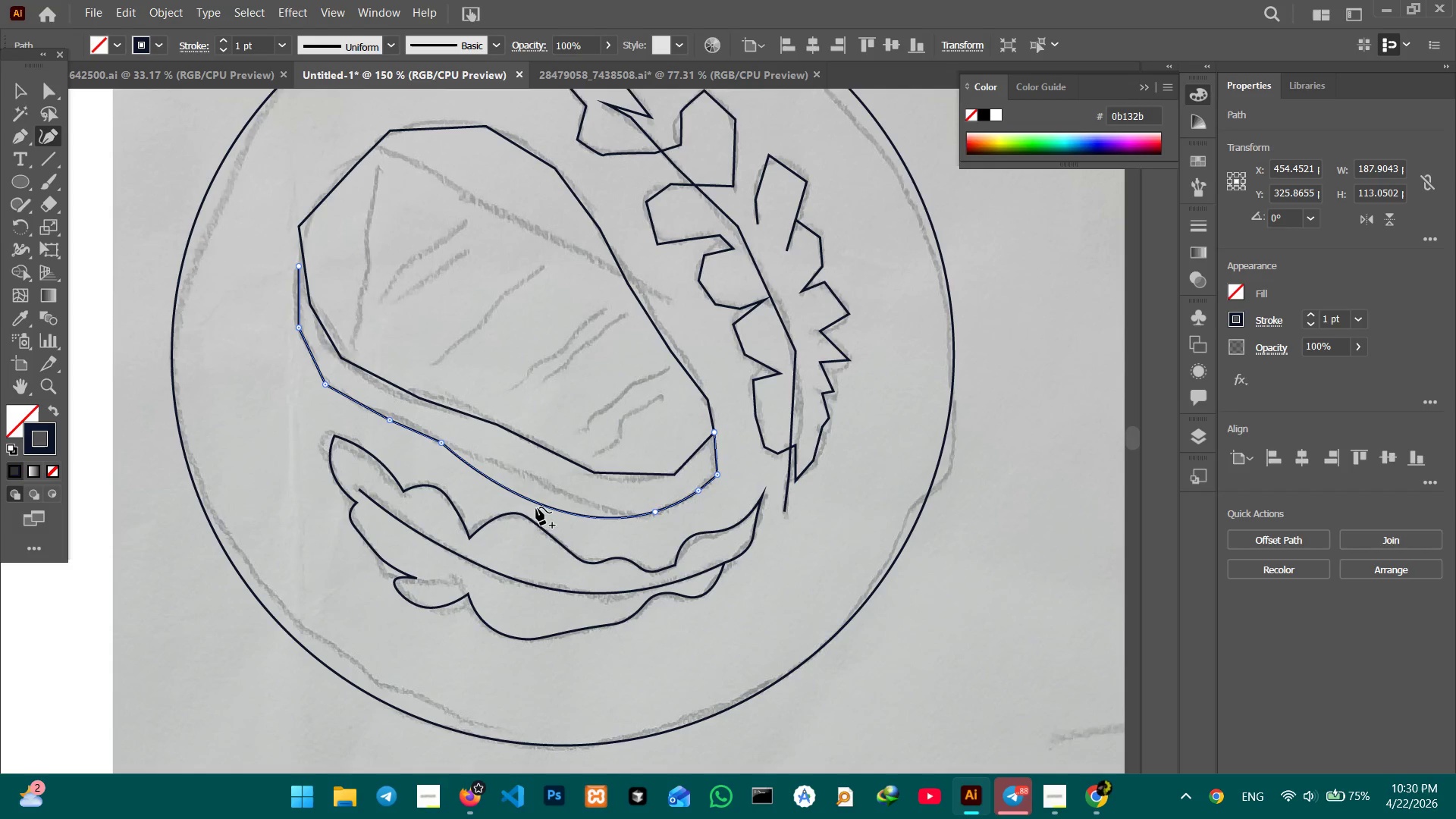 
left_click_drag(start_coordinate=[536, 507], to_coordinate=[547, 482])
 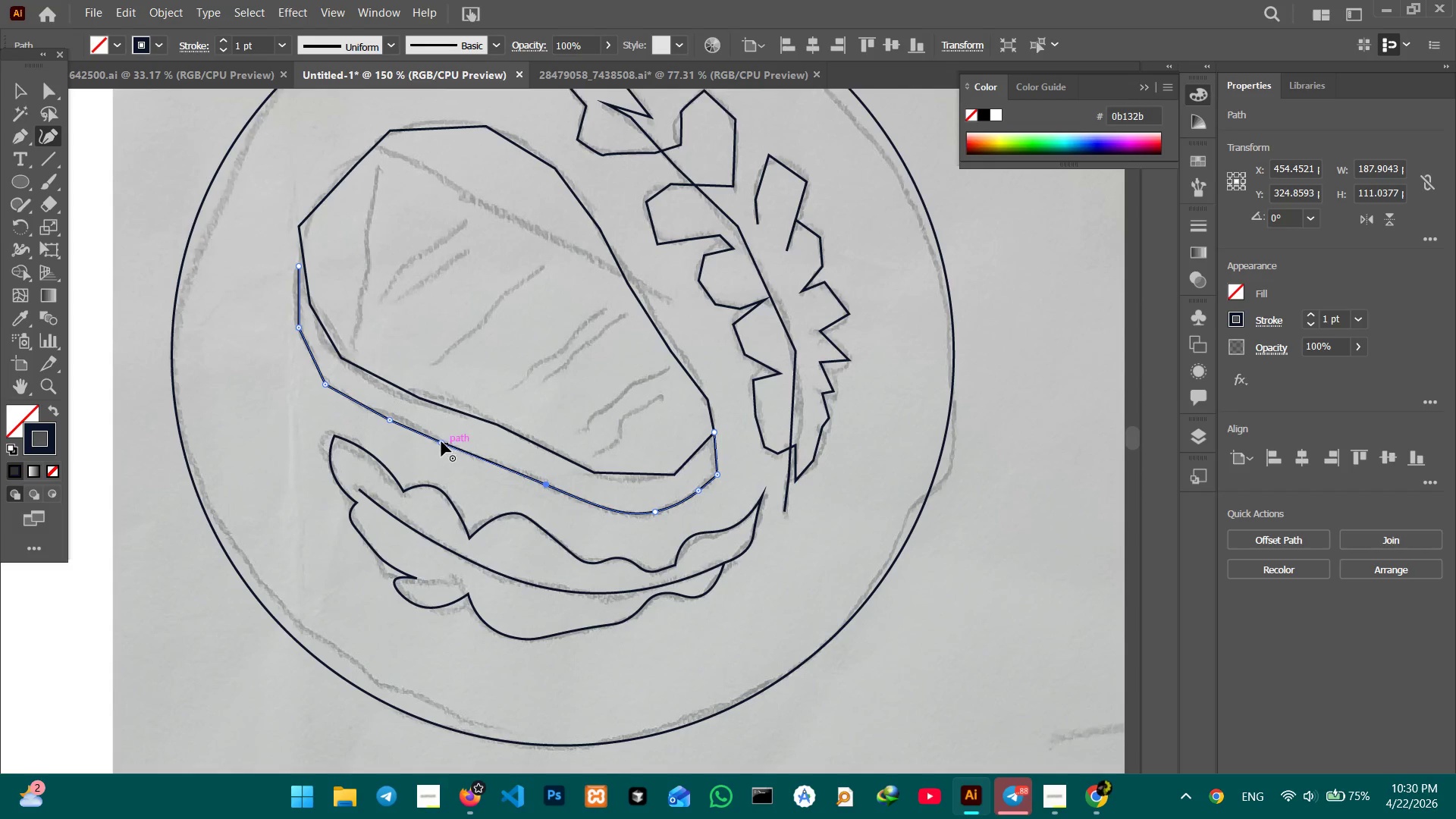 
left_click([441, 441])
 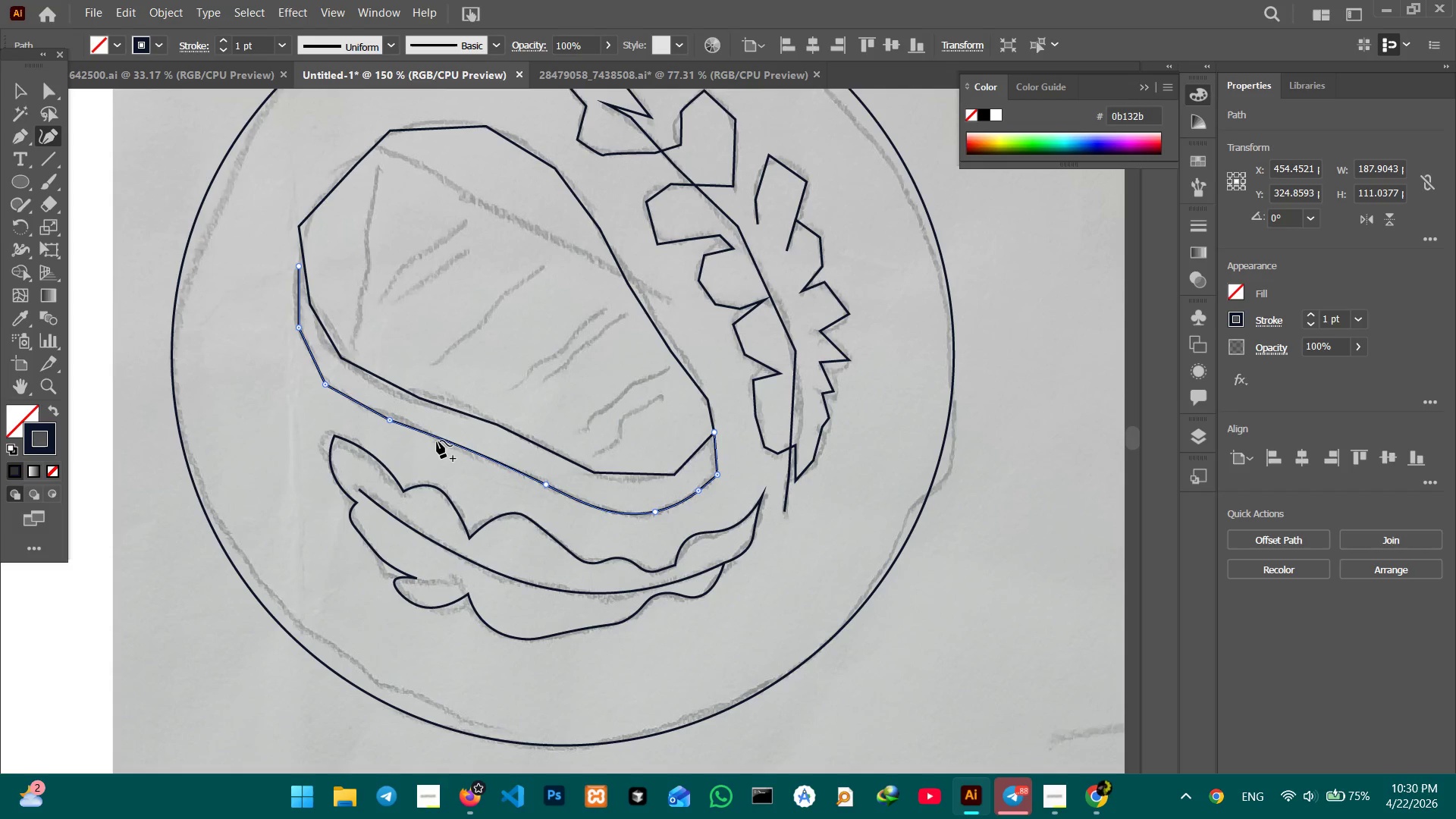 
key(Backspace)
 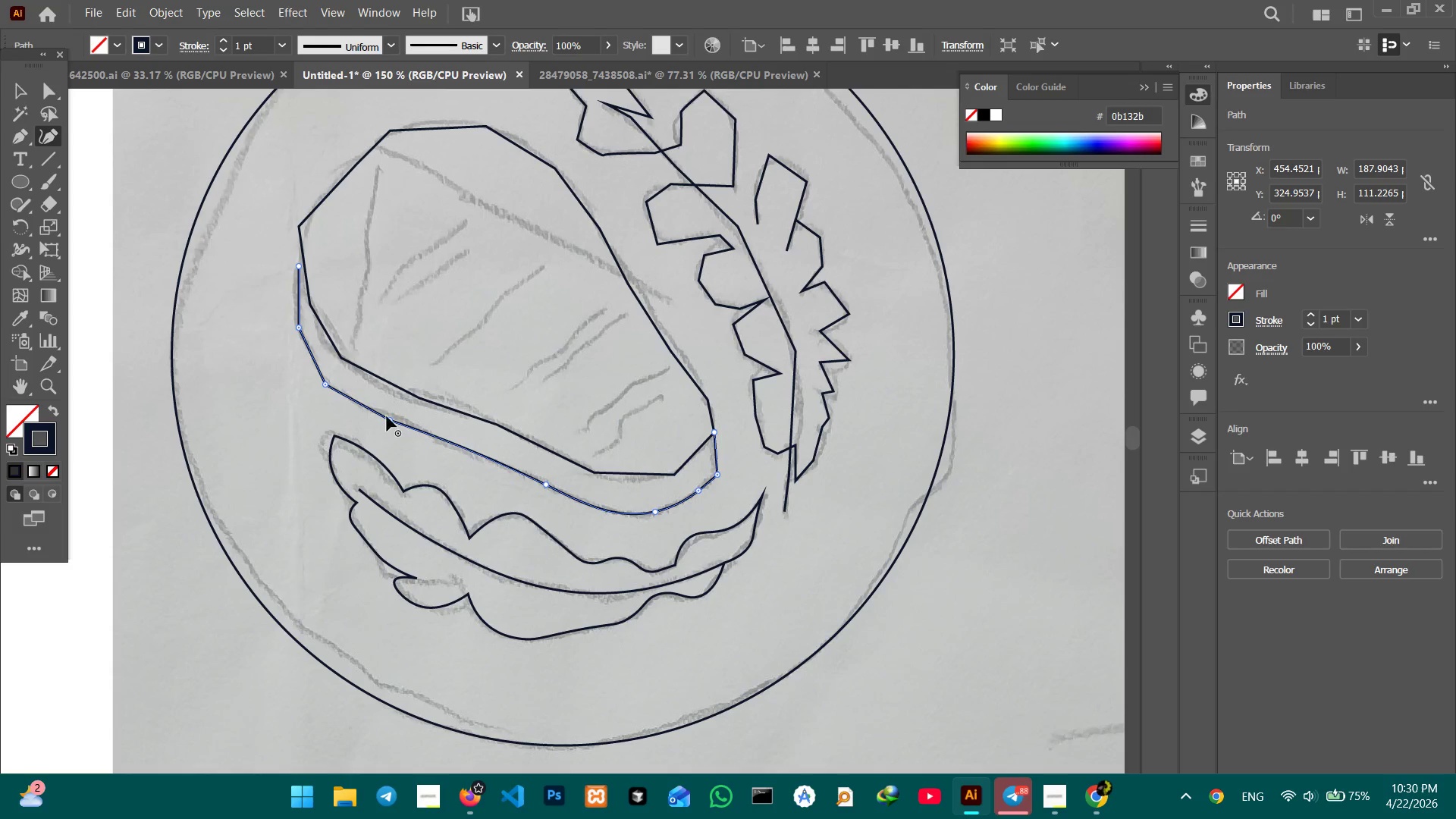 
left_click([387, 416])
 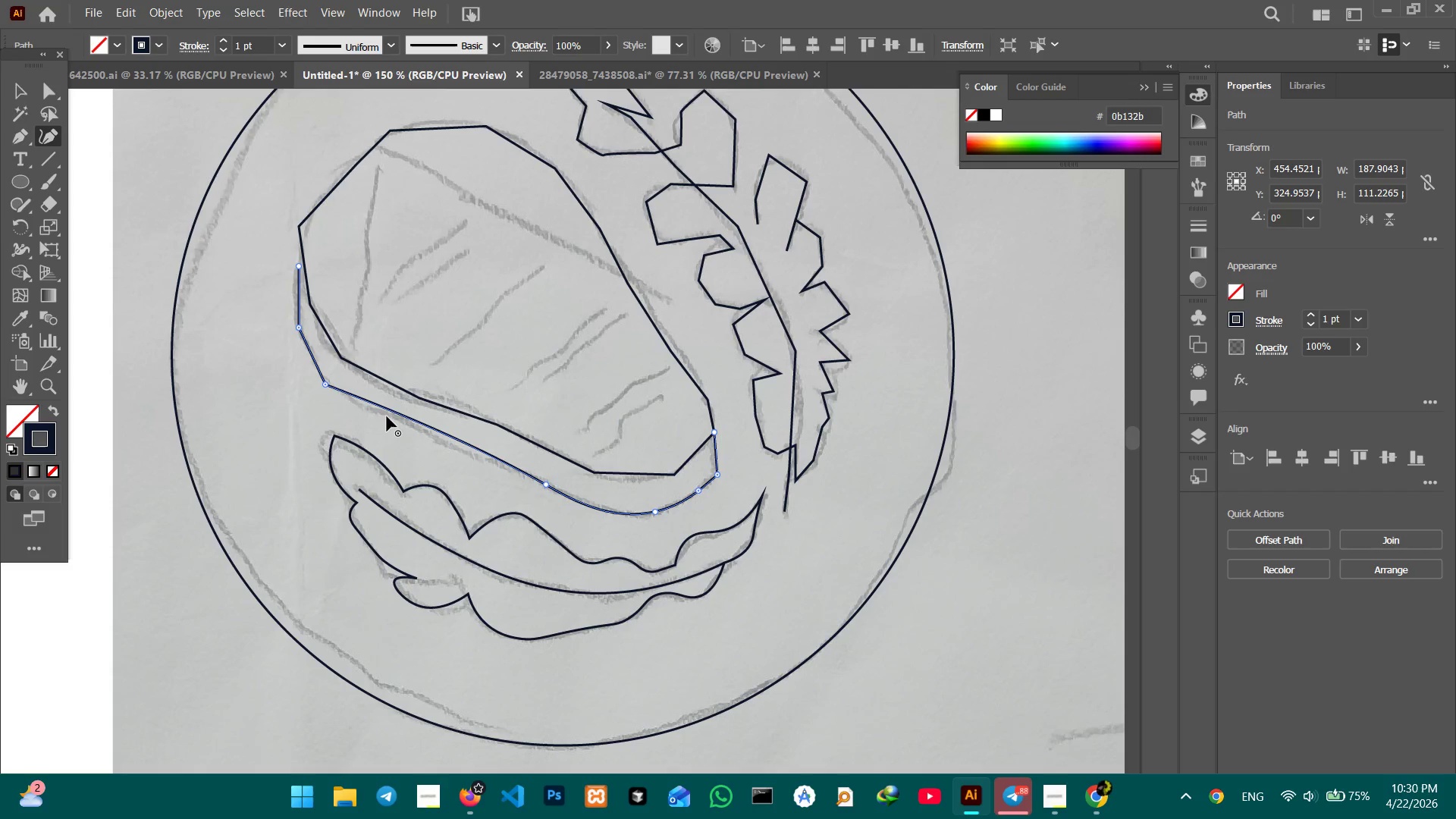 
key(Backspace)
 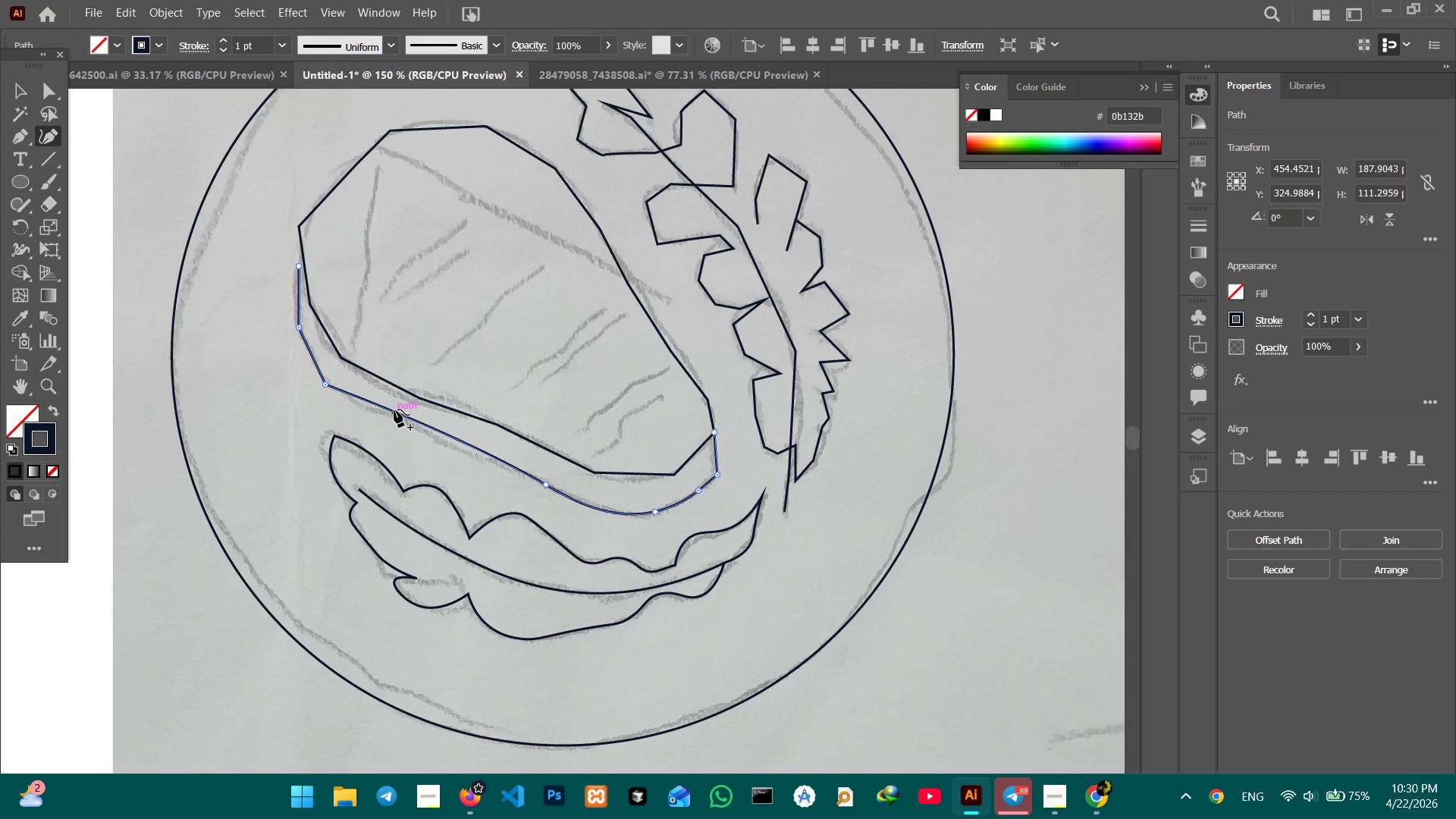 
left_click_drag(start_coordinate=[394, 410], to_coordinate=[389, 421])
 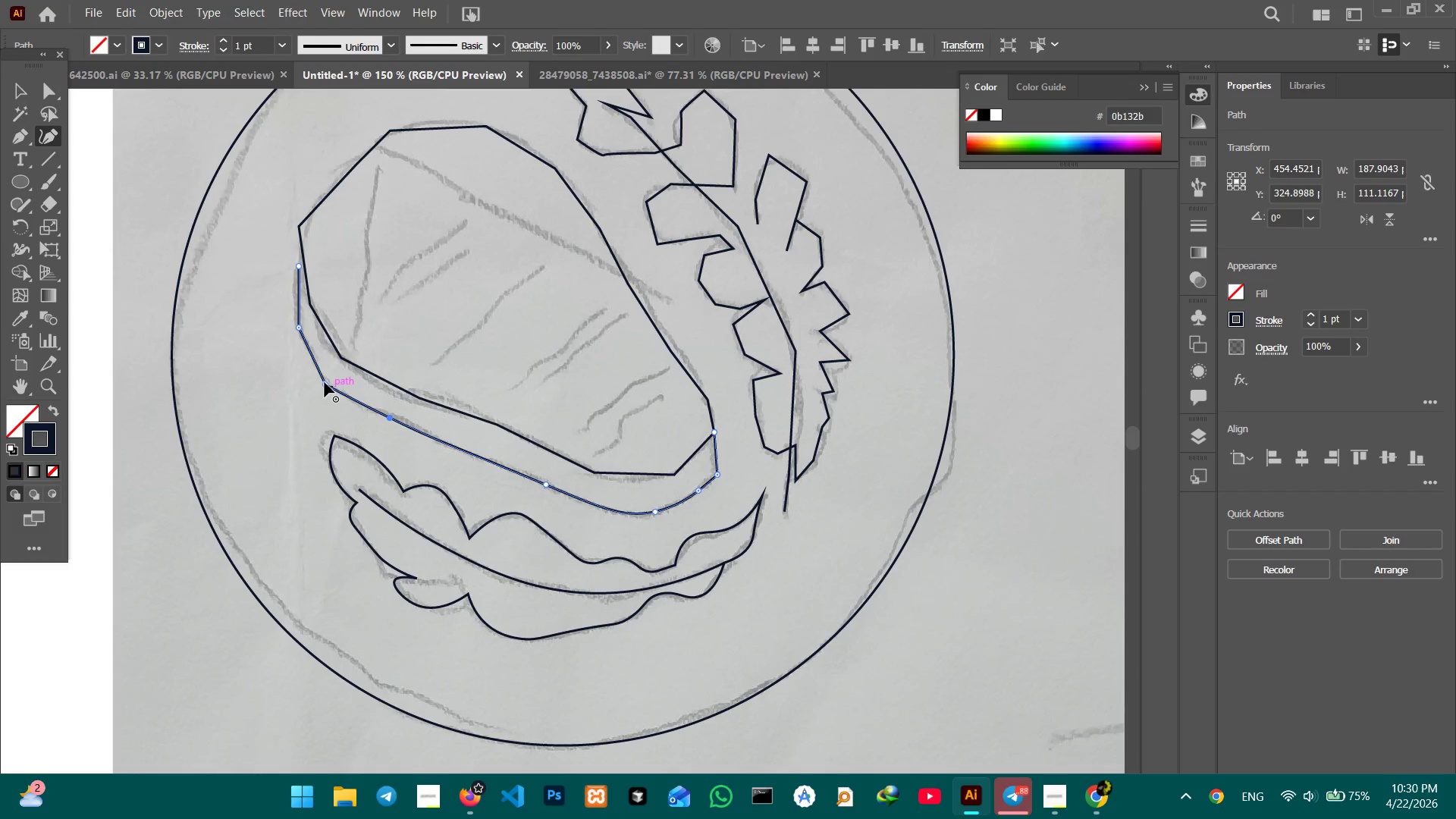 
left_click([325, 382])
 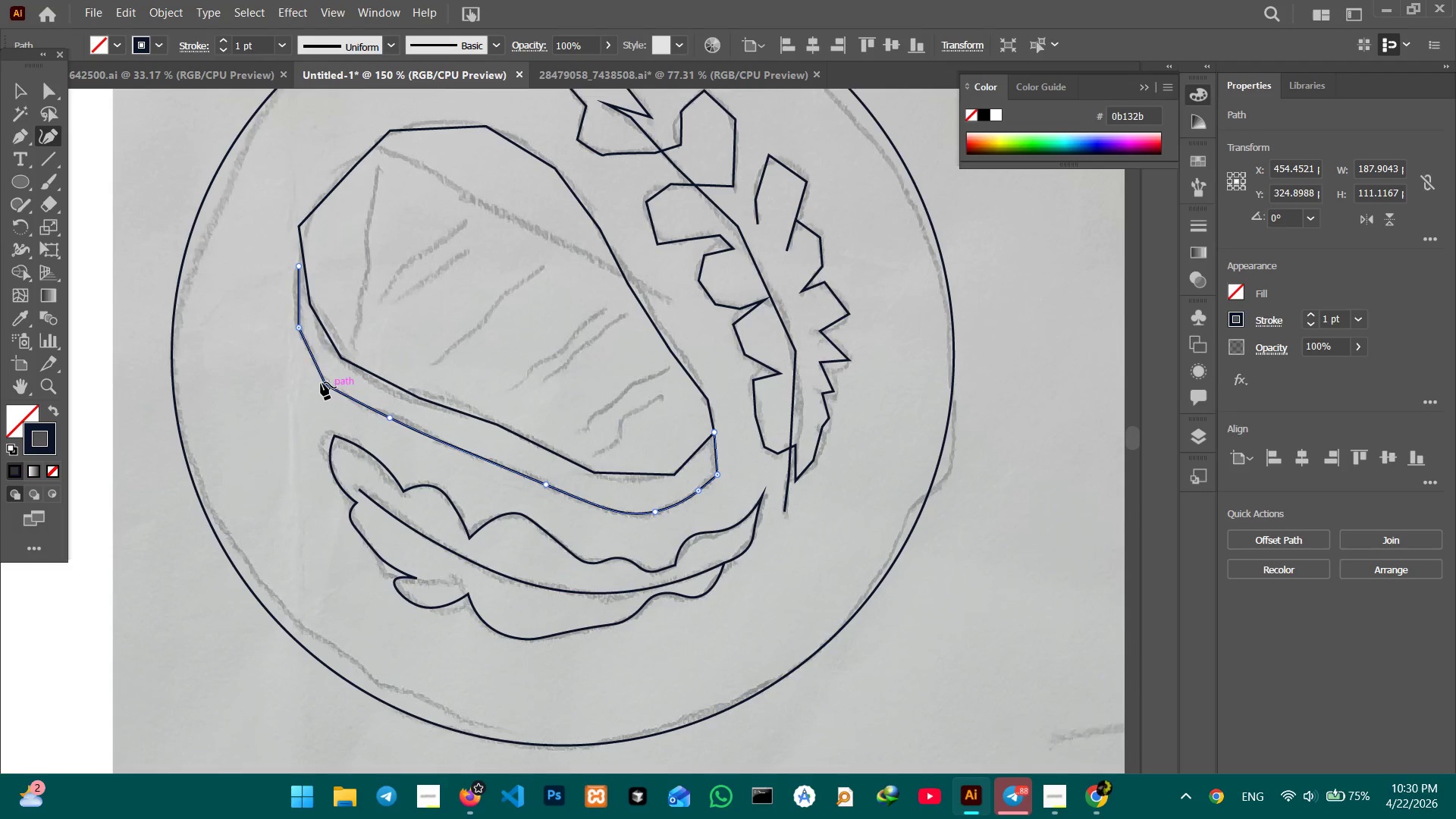 
key(Backspace)
 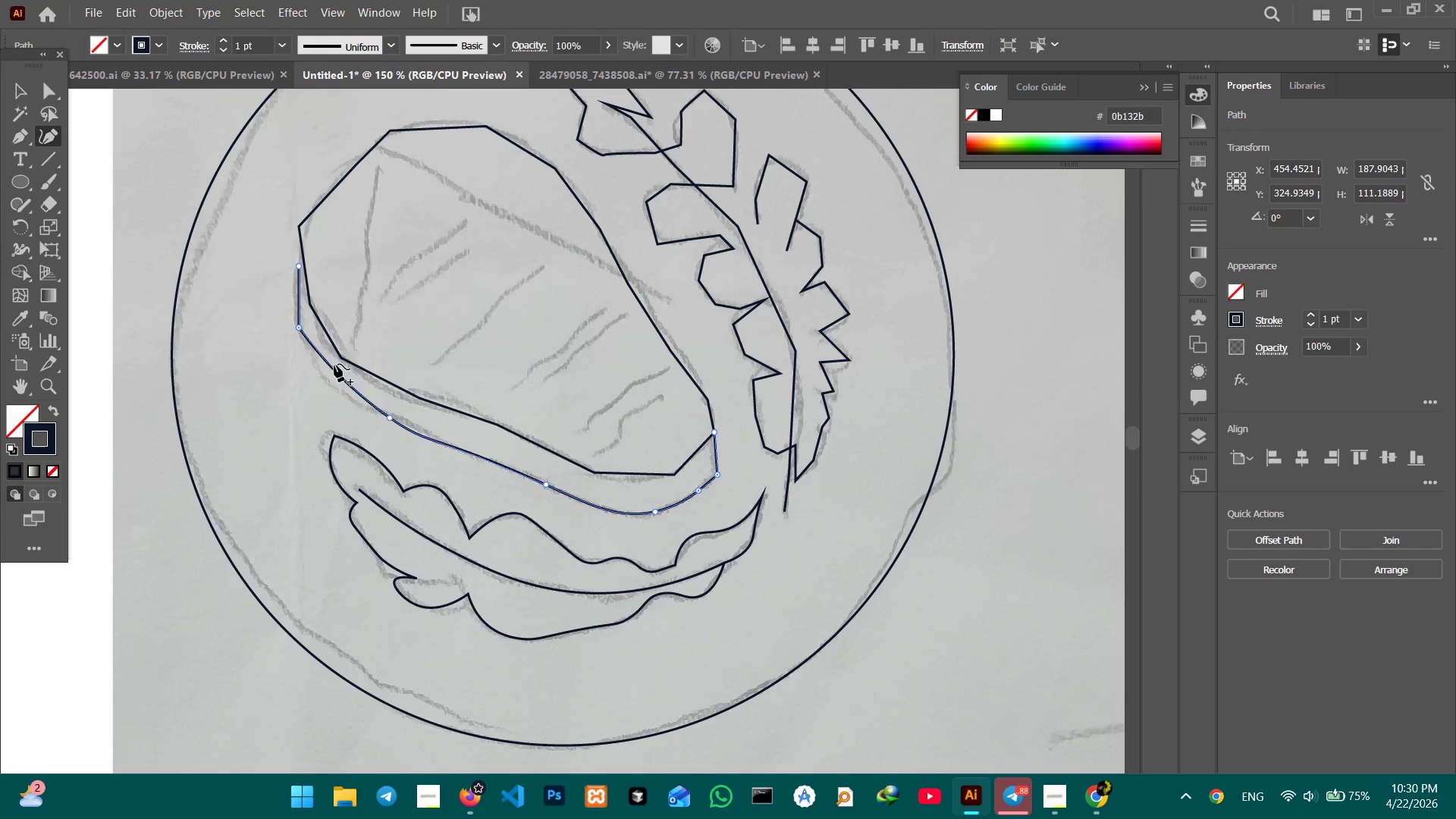 
left_click_drag(start_coordinate=[334, 365], to_coordinate=[319, 376])
 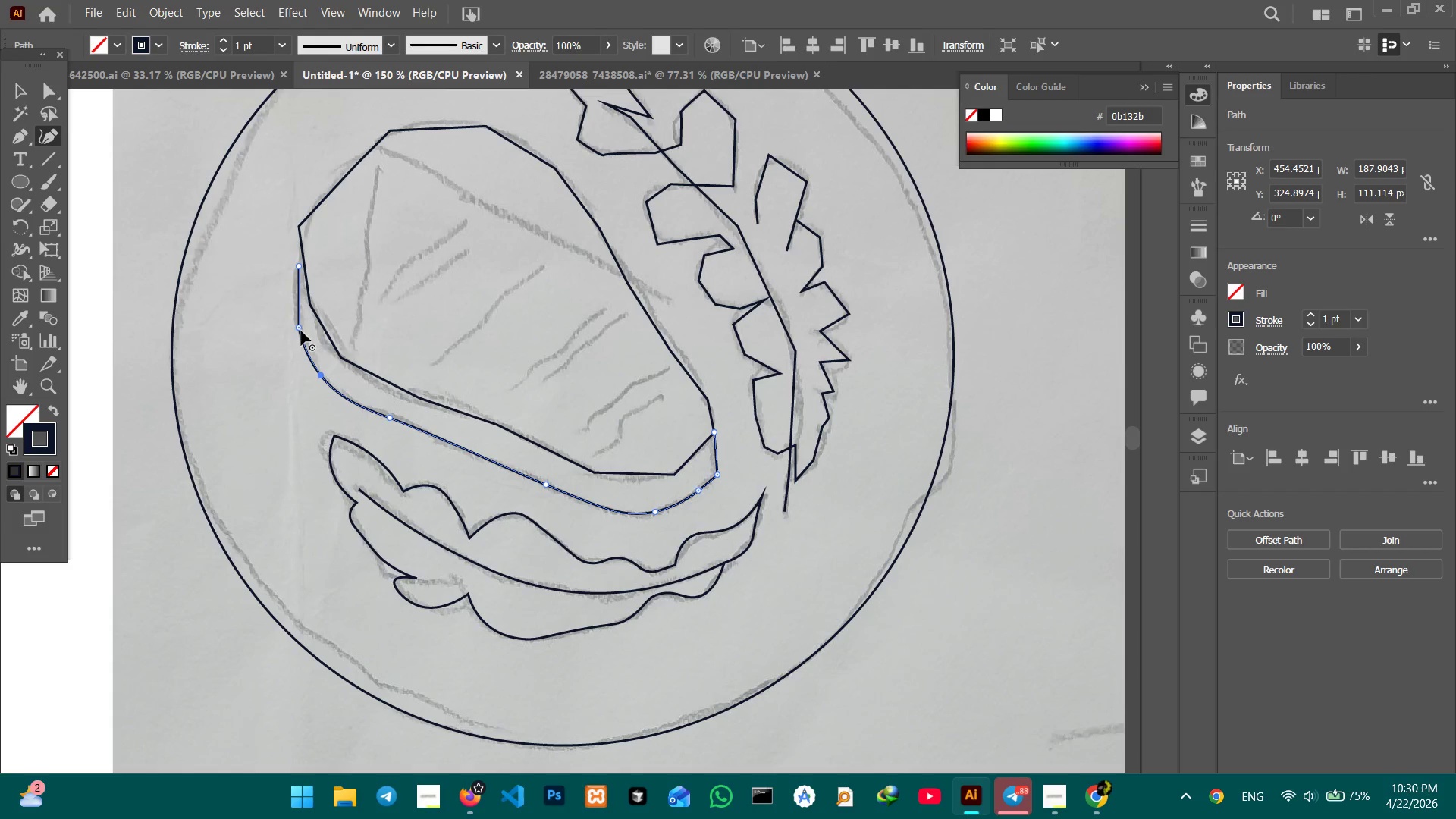 
left_click([300, 330])
 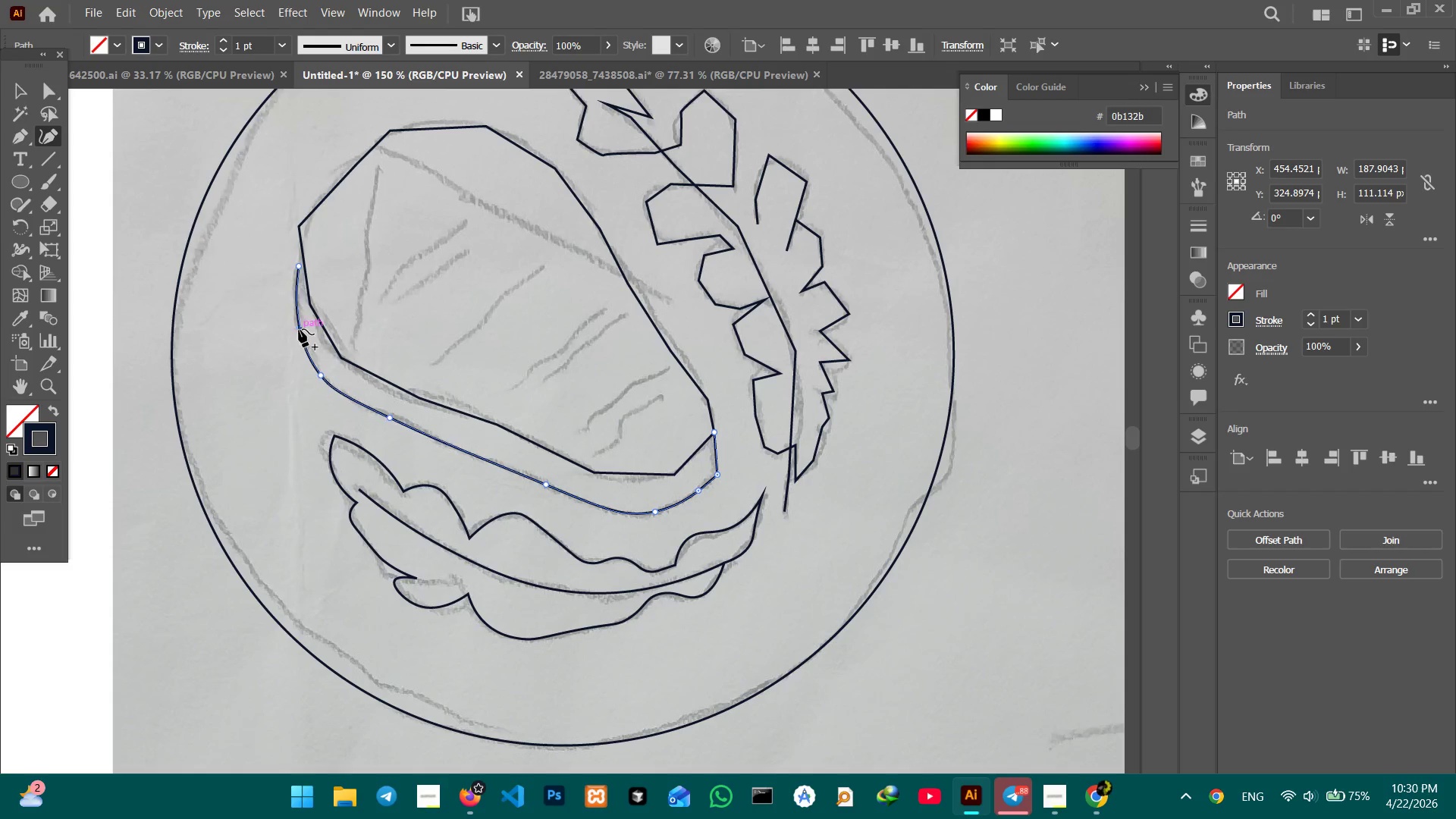 
key(Backspace)
 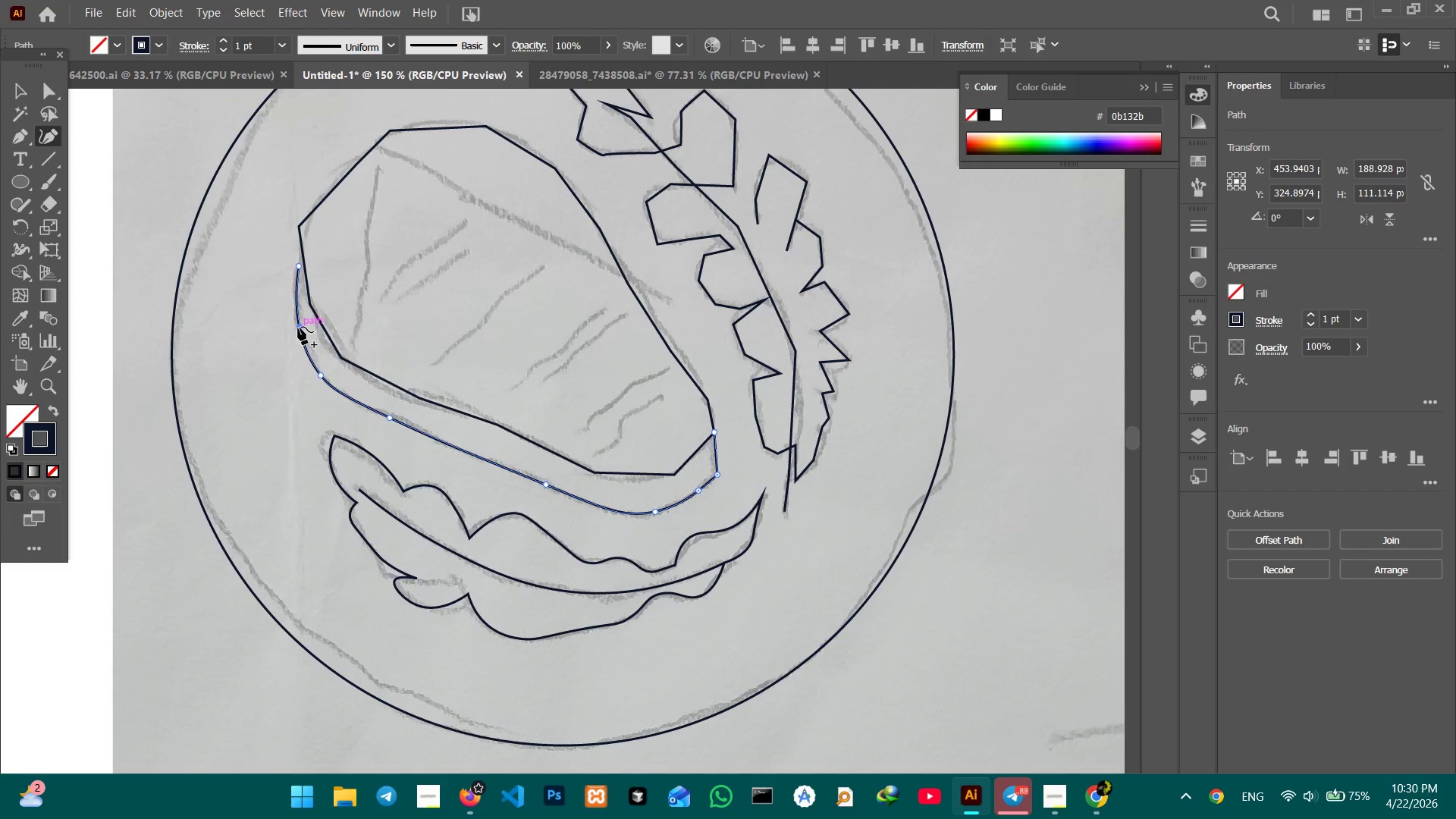 
left_click_drag(start_coordinate=[298, 327], to_coordinate=[293, 327])
 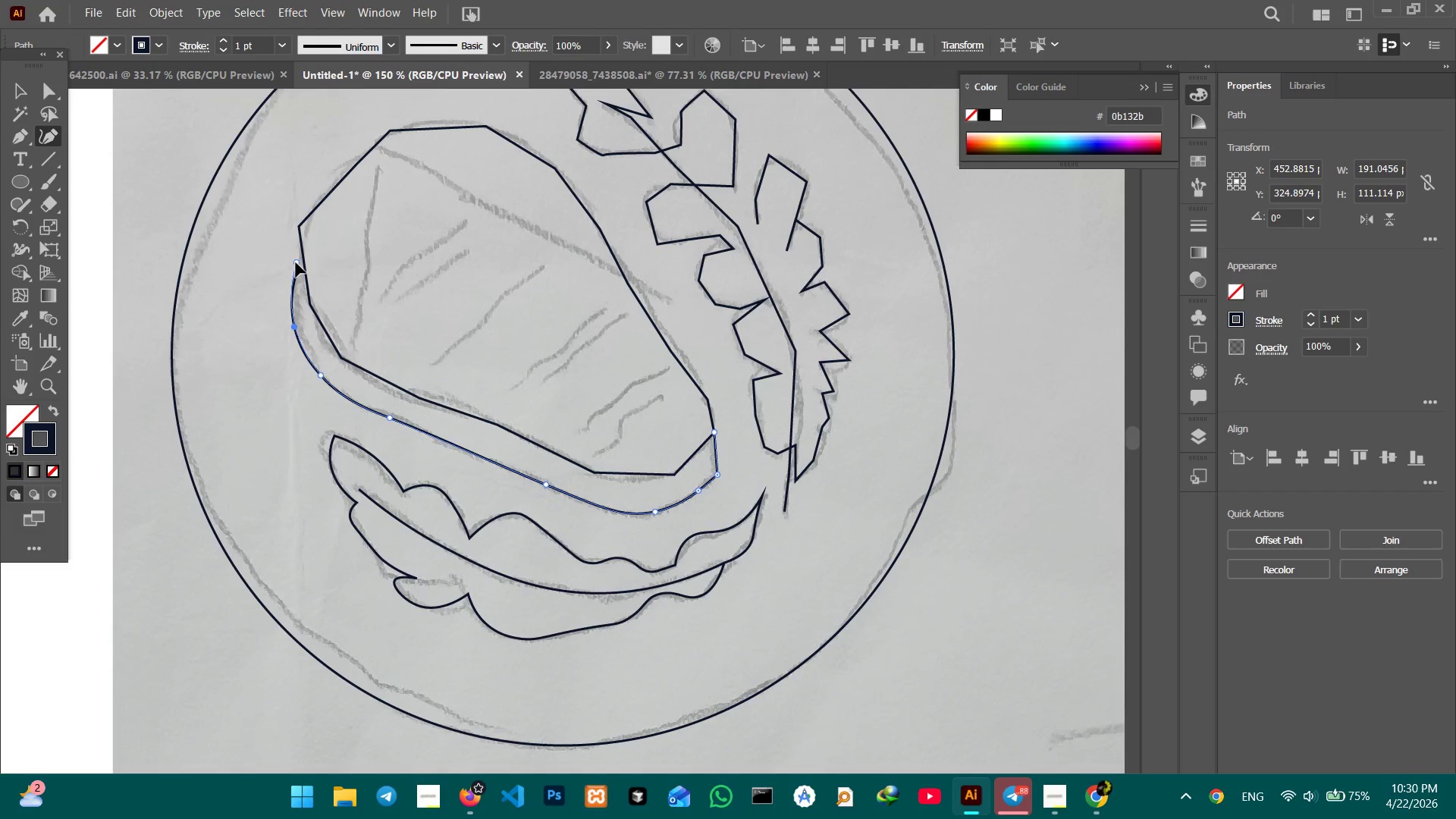 
left_click([308, 305])
 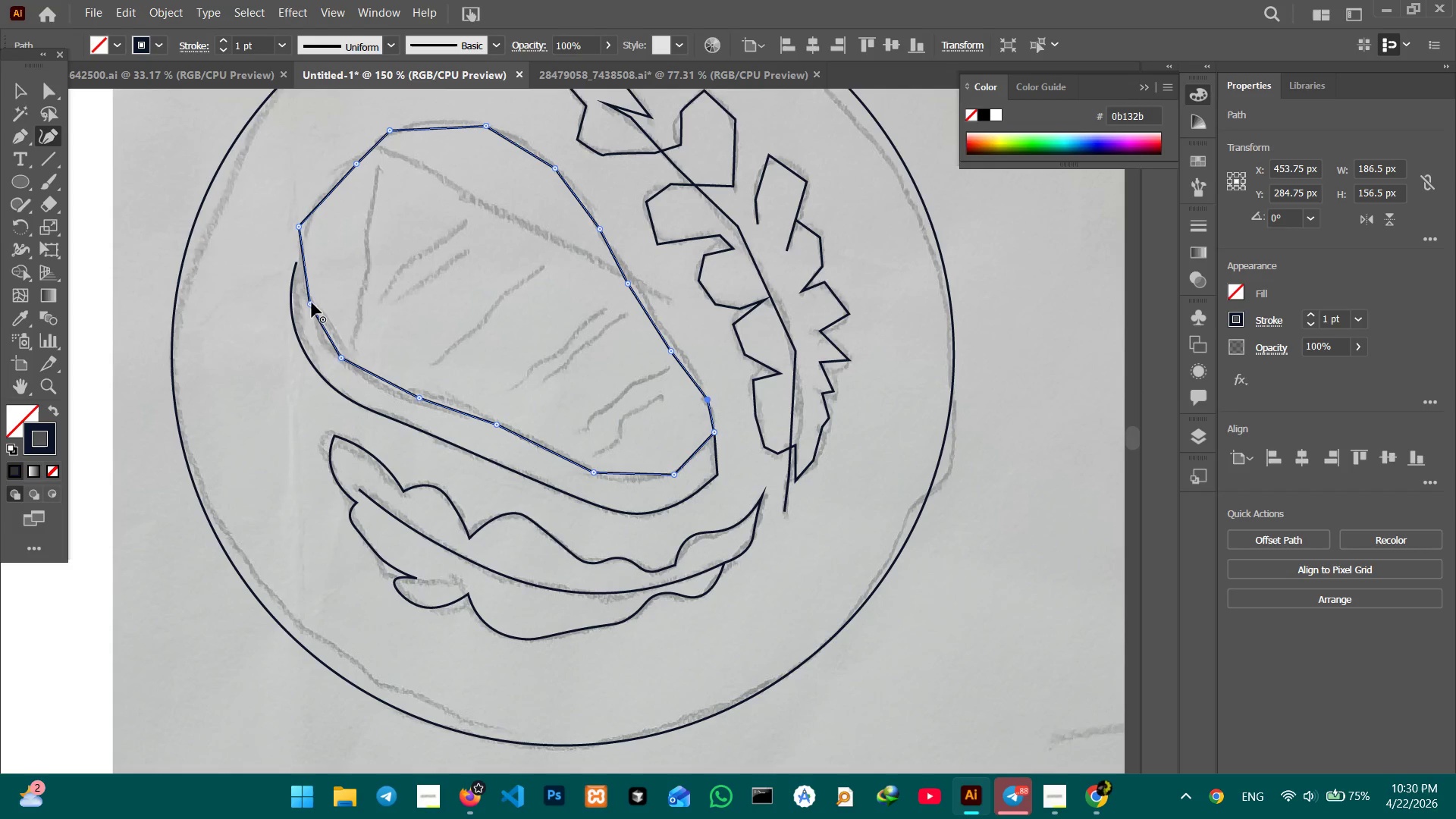 
left_click([310, 303])
 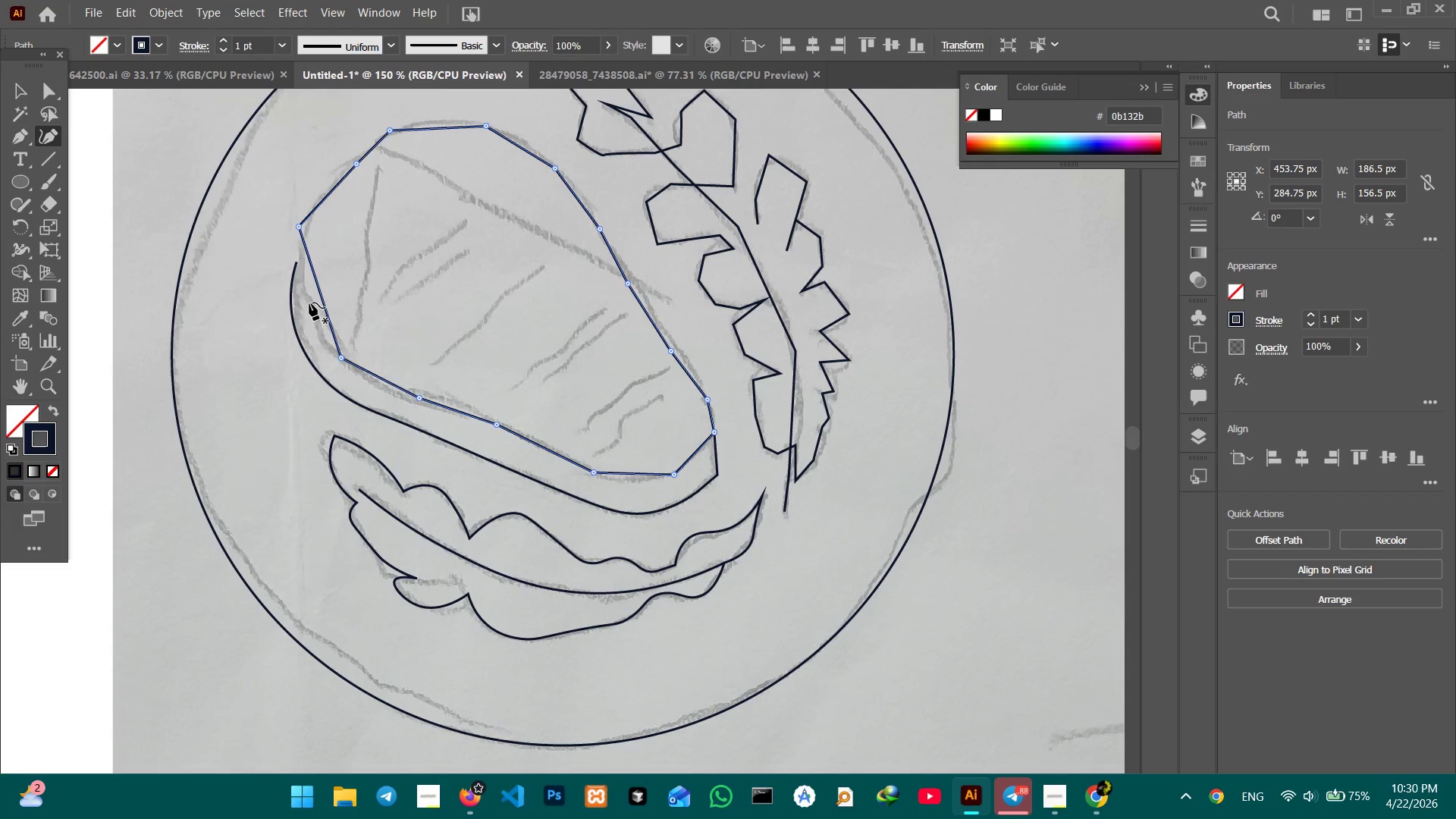 
key(Backspace)
 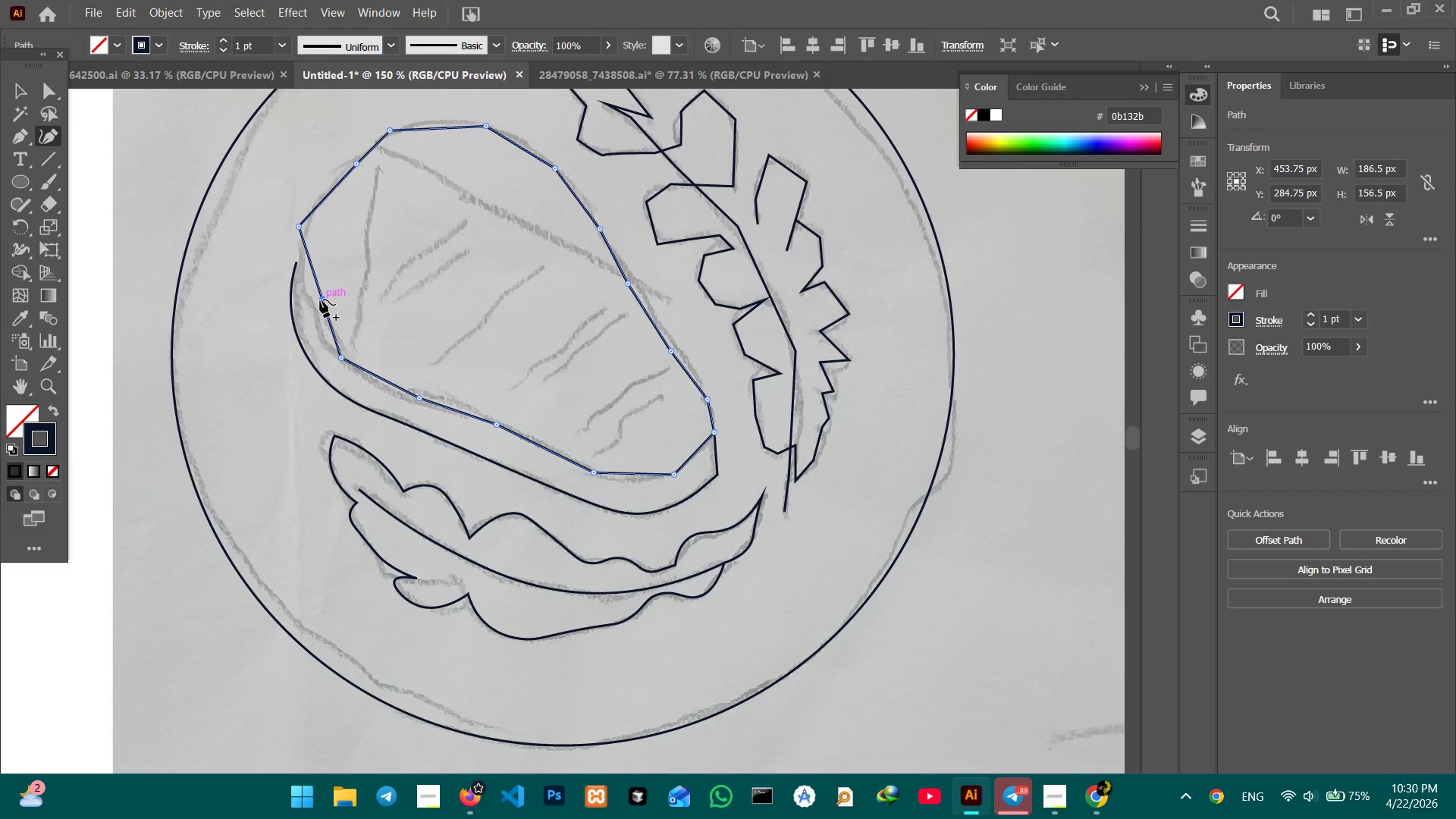 
left_click_drag(start_coordinate=[320, 300], to_coordinate=[311, 306])
 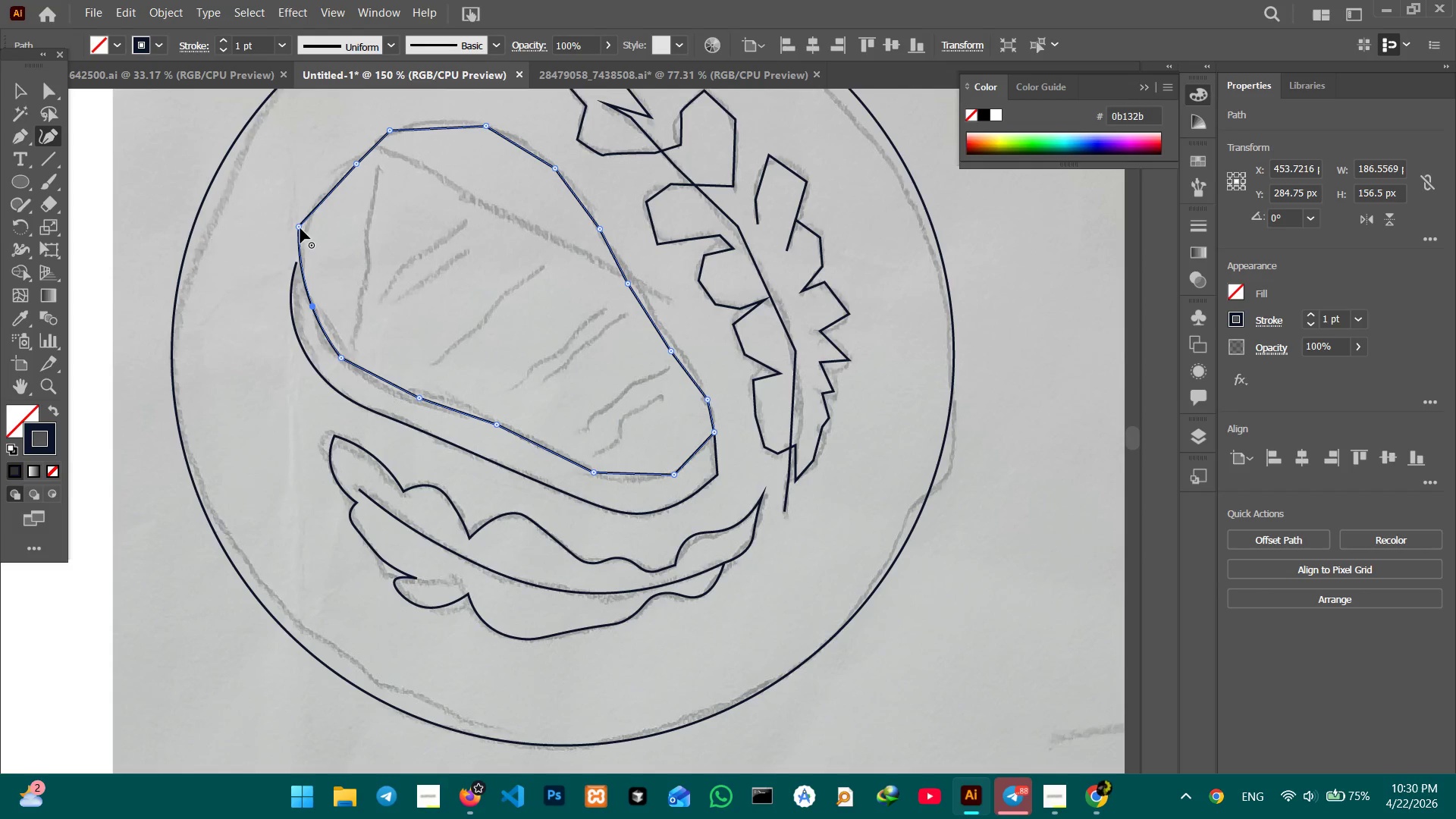 
left_click([300, 228])
 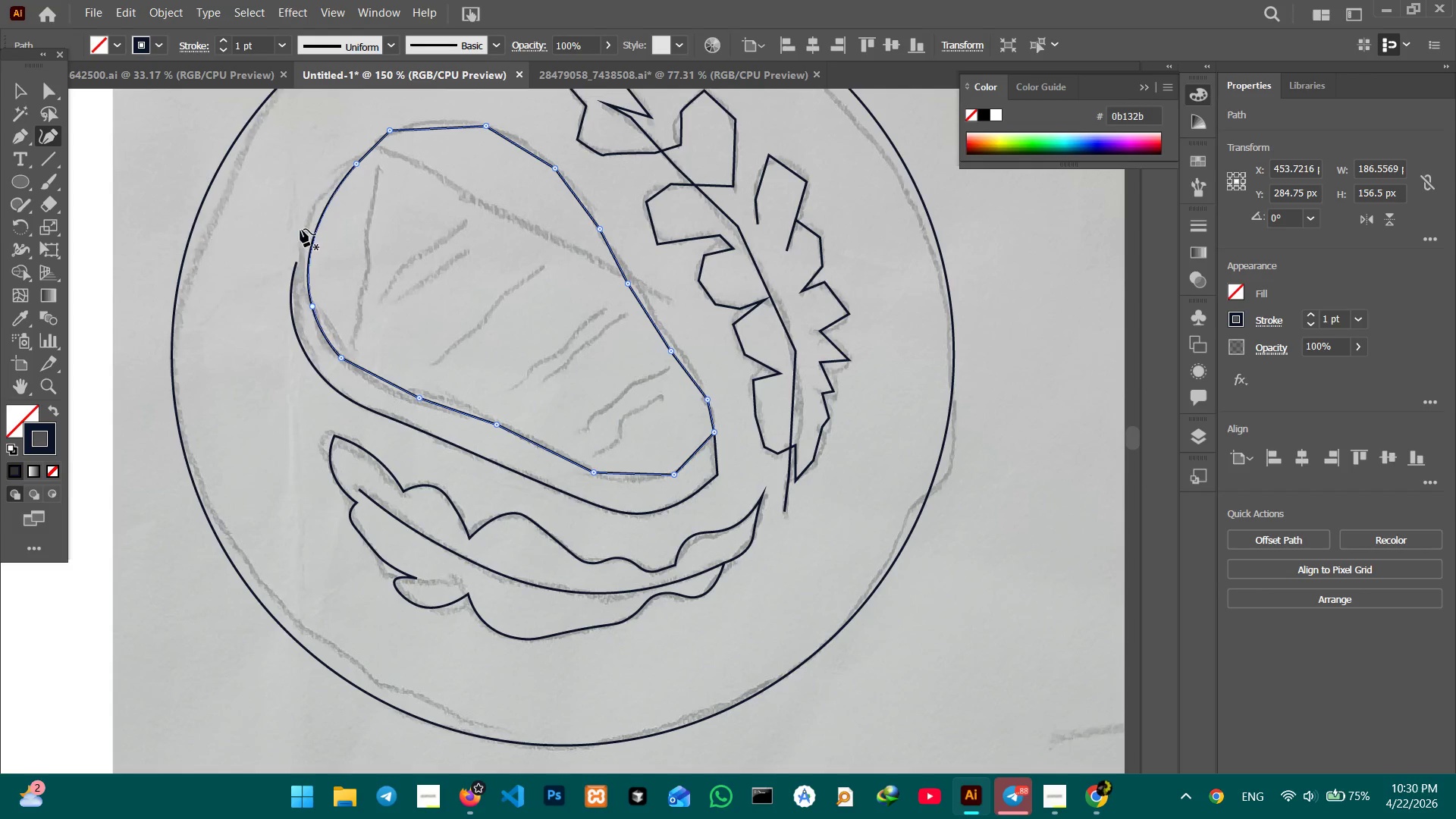 
key(Backspace)
 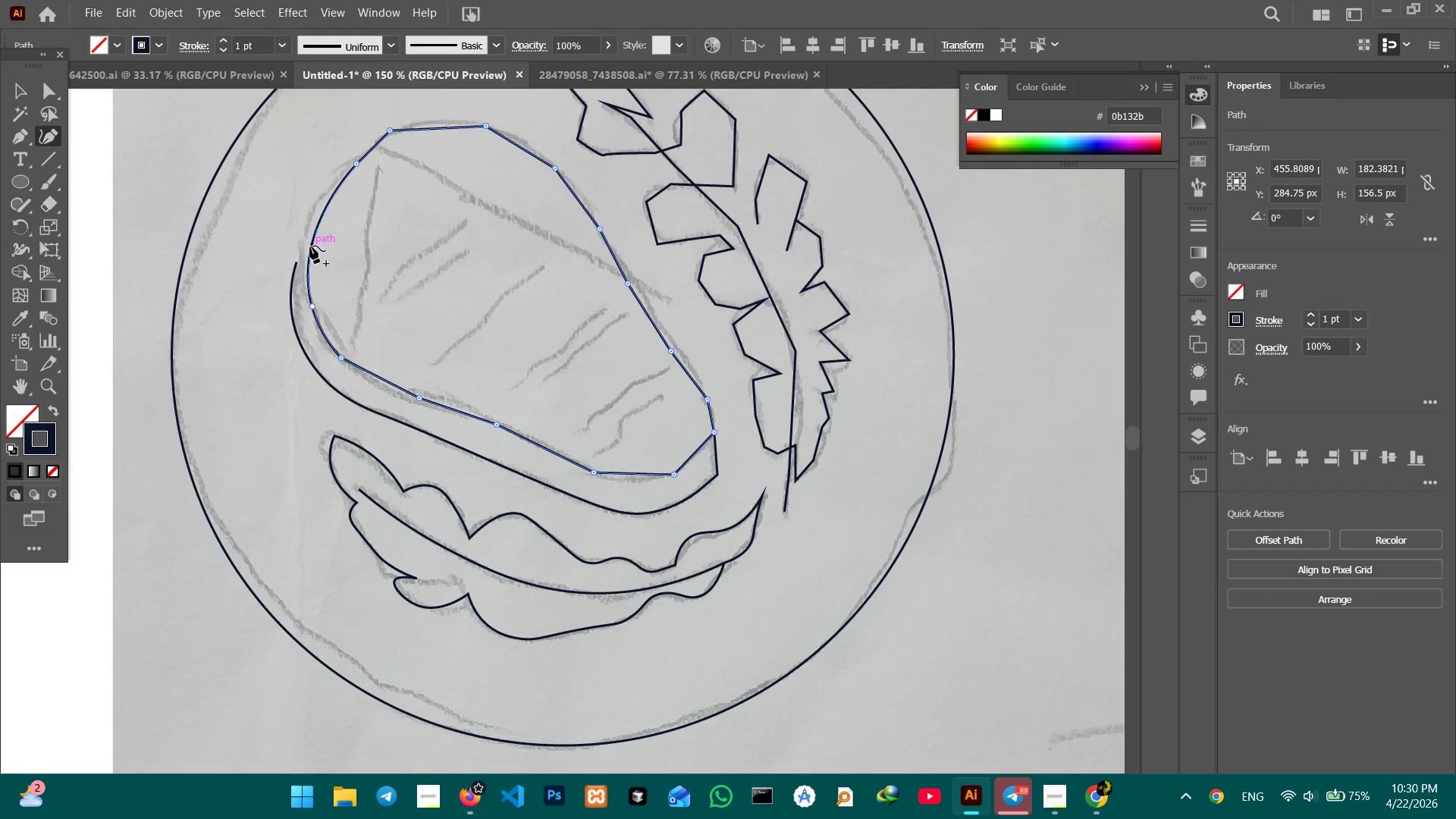 
left_click_drag(start_coordinate=[310, 246], to_coordinate=[306, 231])
 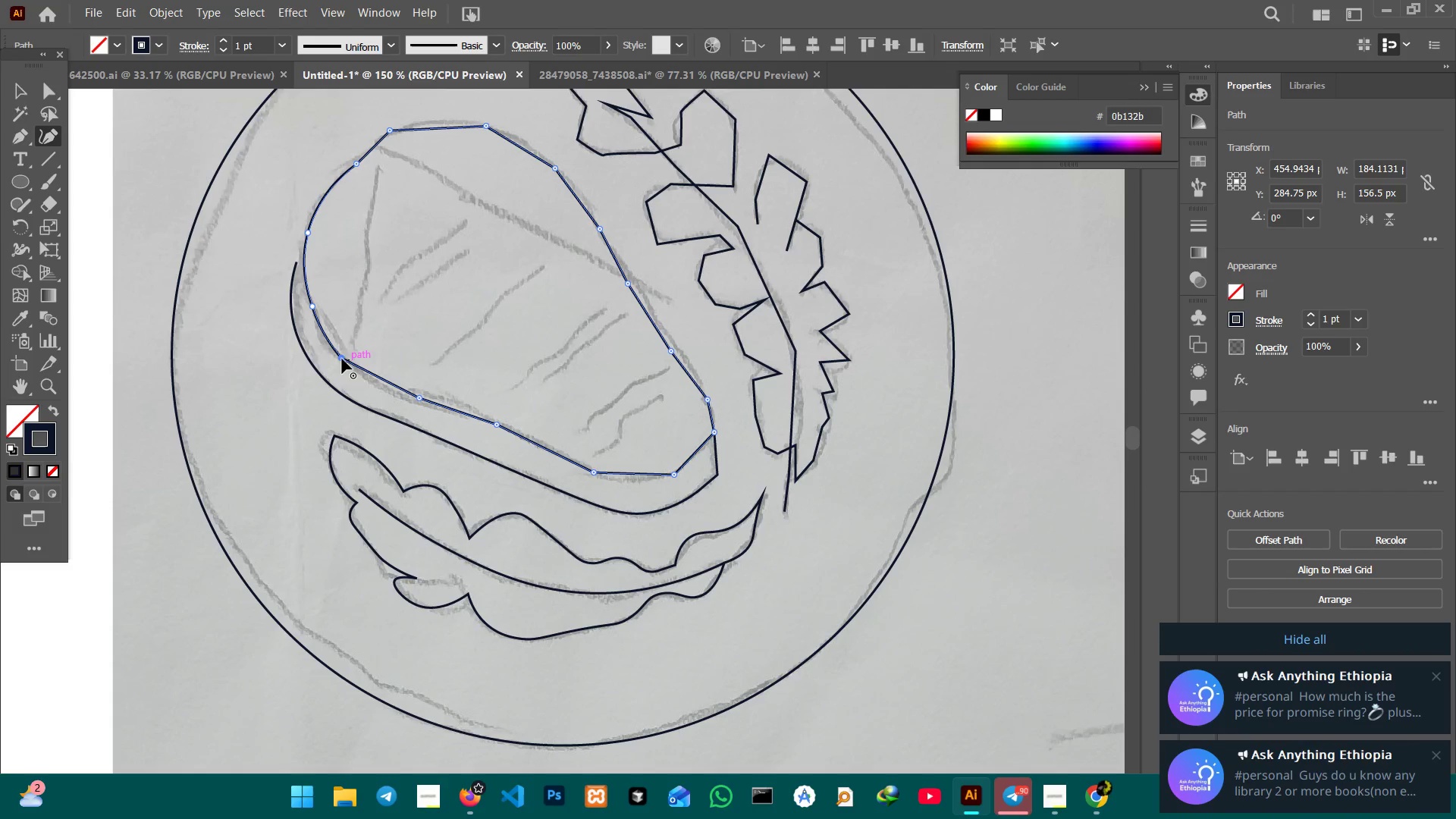 
key(Backspace)
 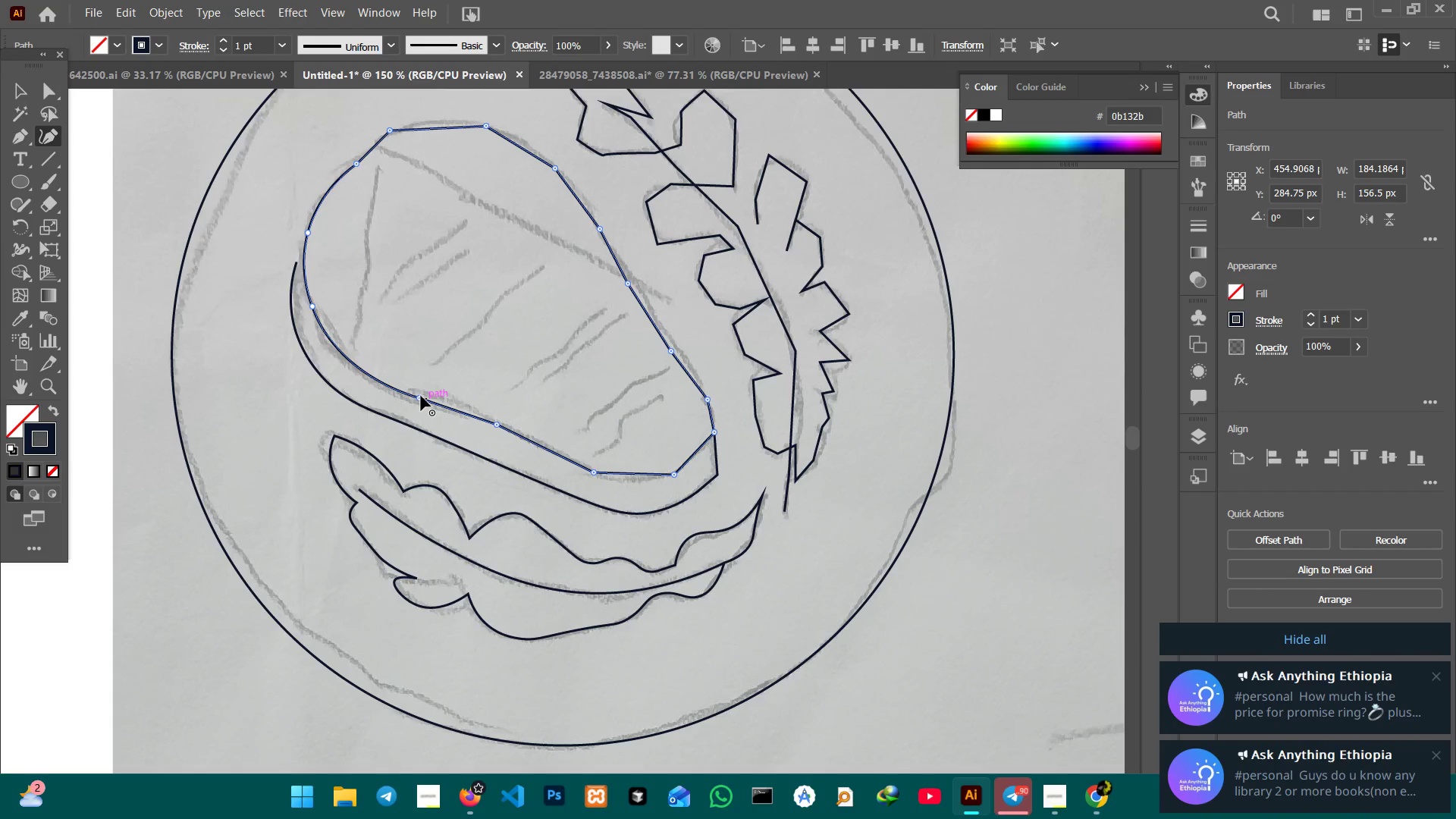 
left_click([419, 398])
 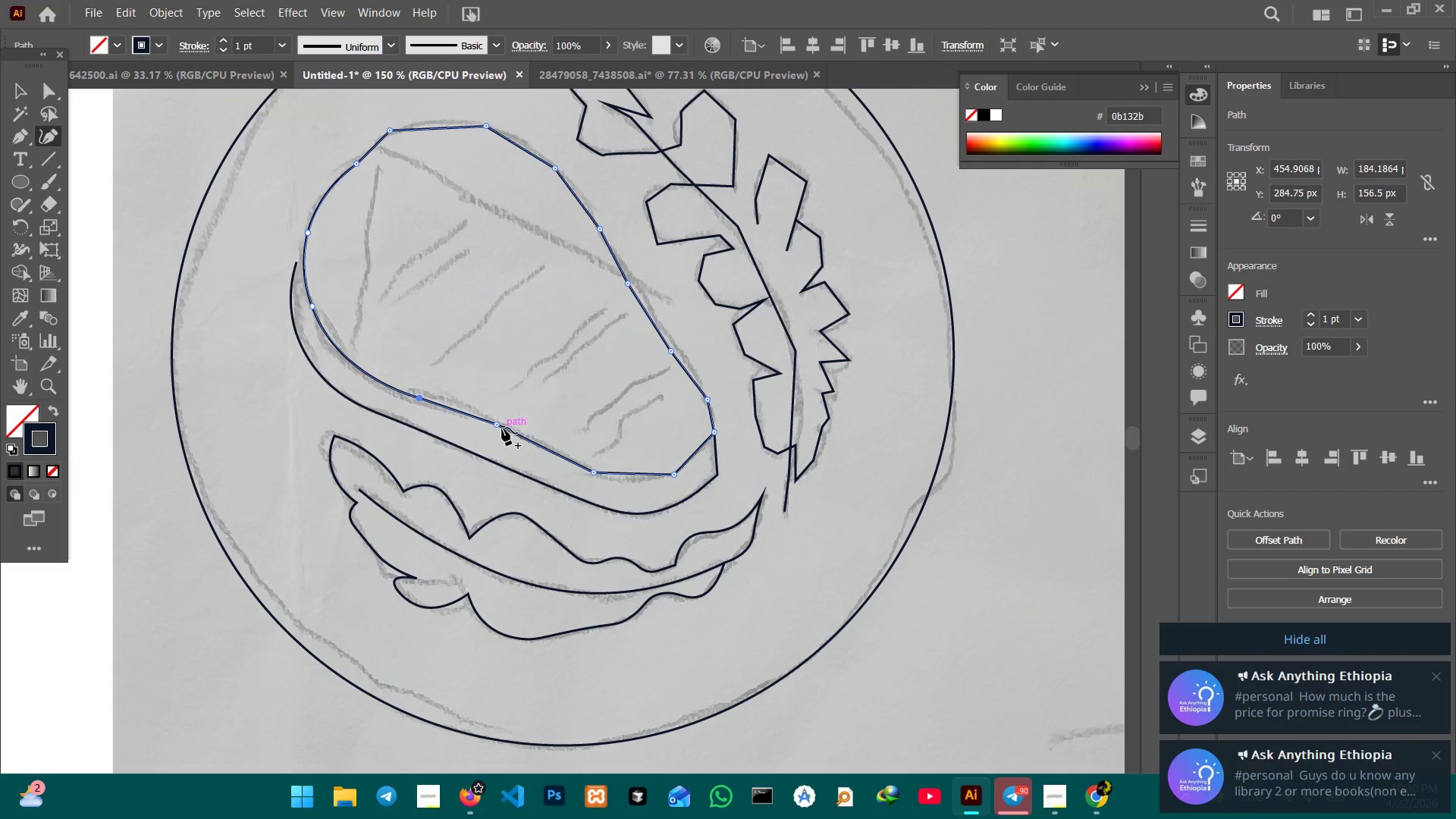 
left_click([500, 425])
 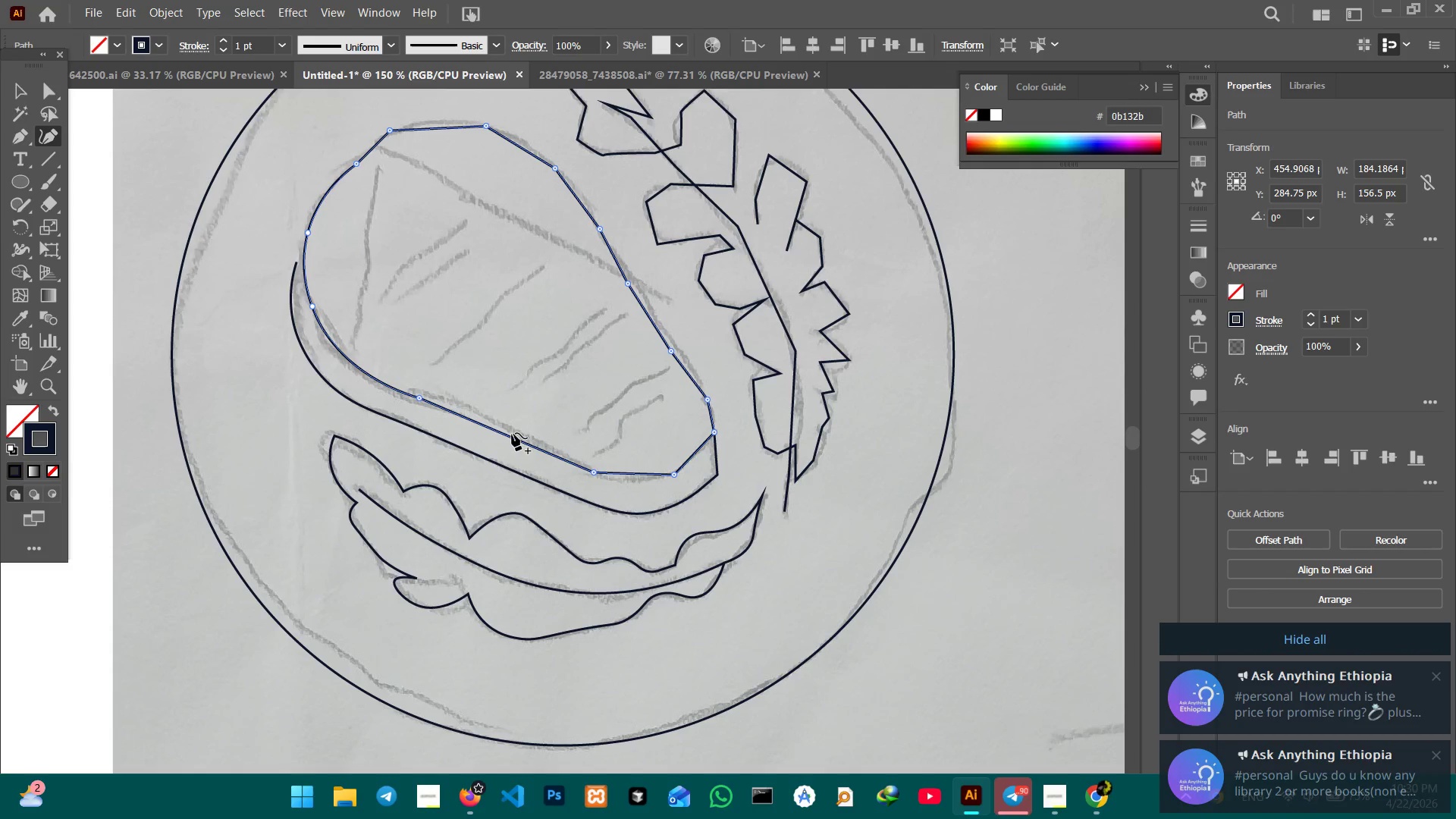 
key(Backspace)
 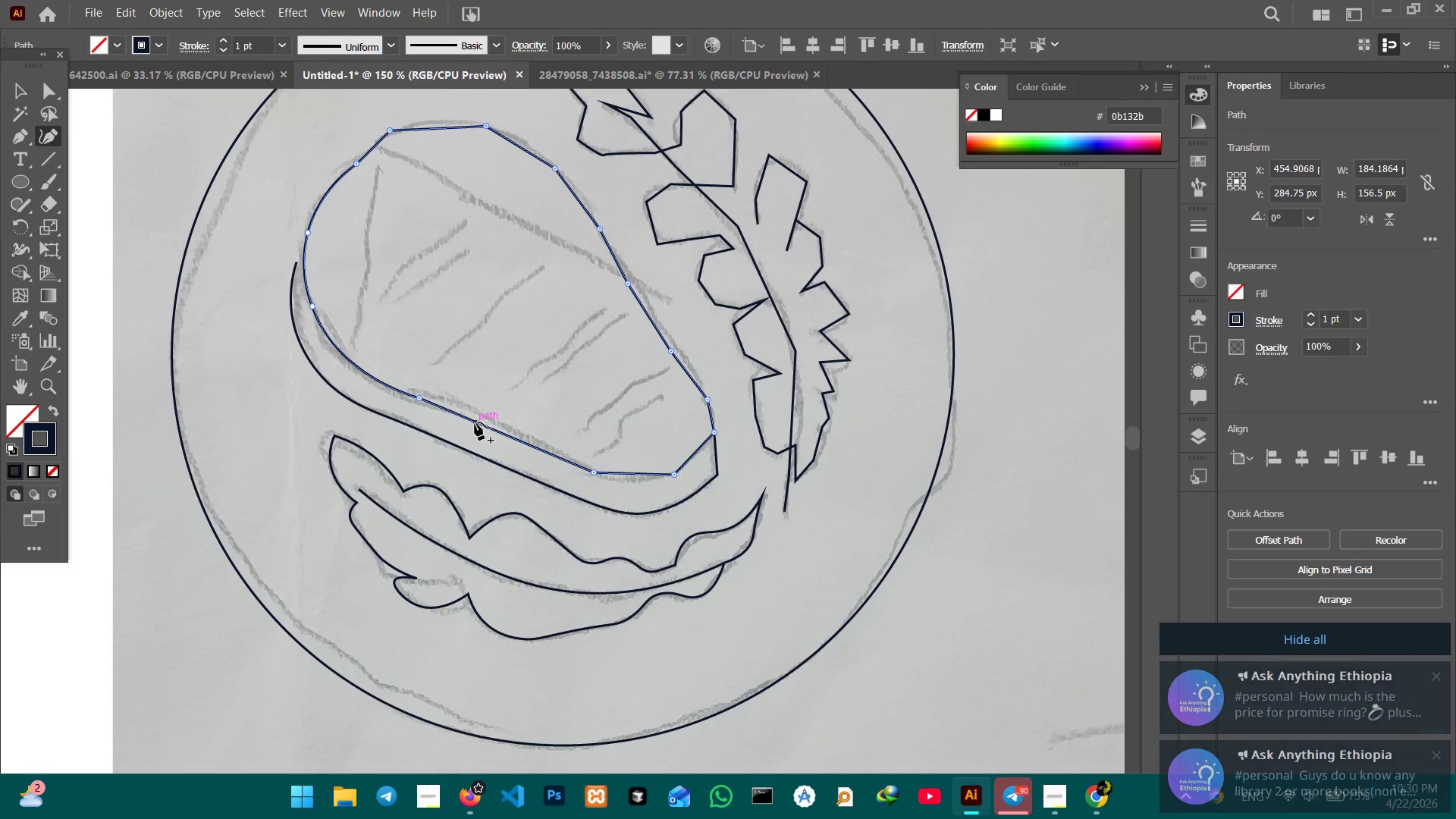 
left_click_drag(start_coordinate=[473, 420], to_coordinate=[464, 403])
 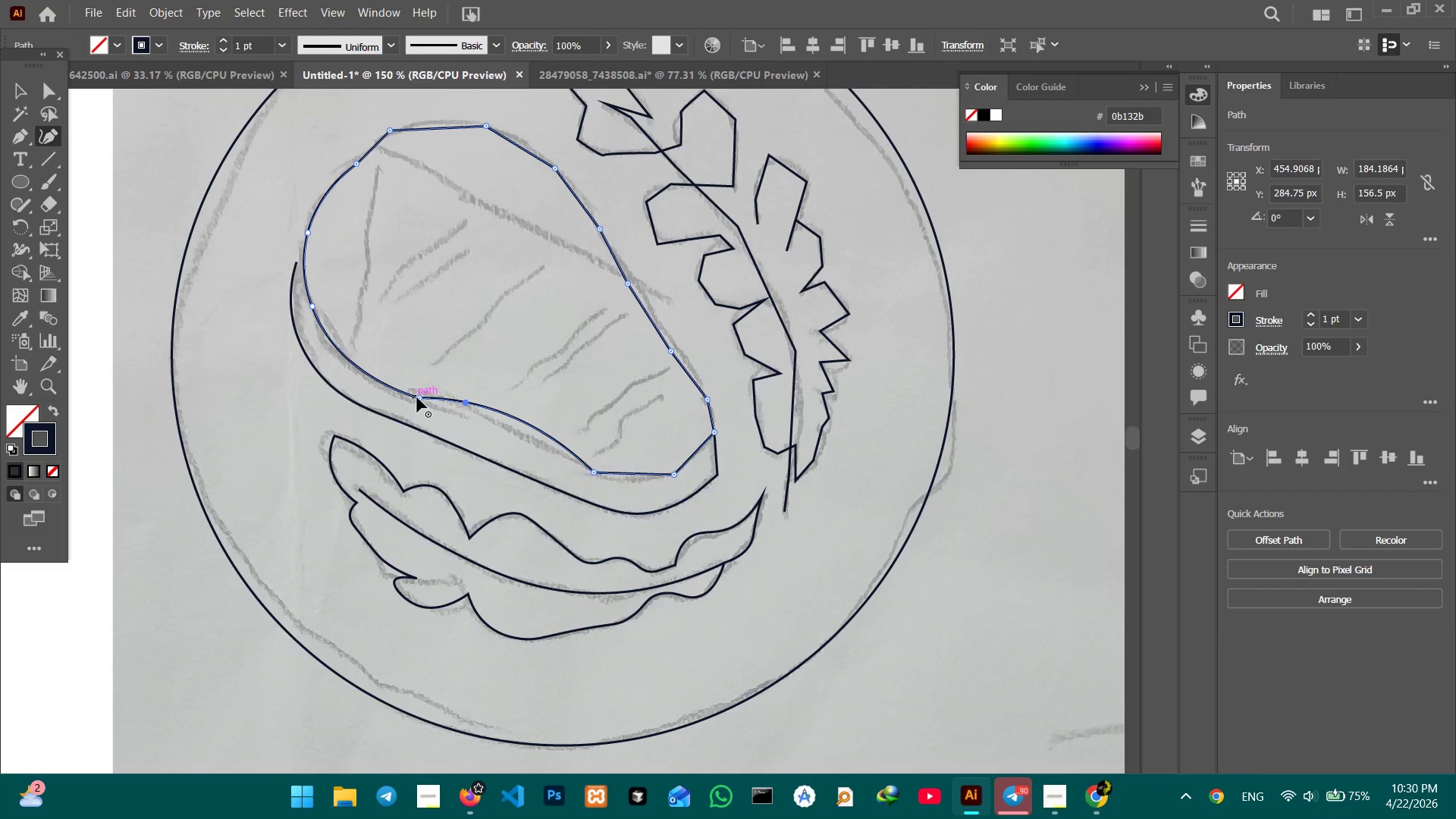 
left_click([417, 397])
 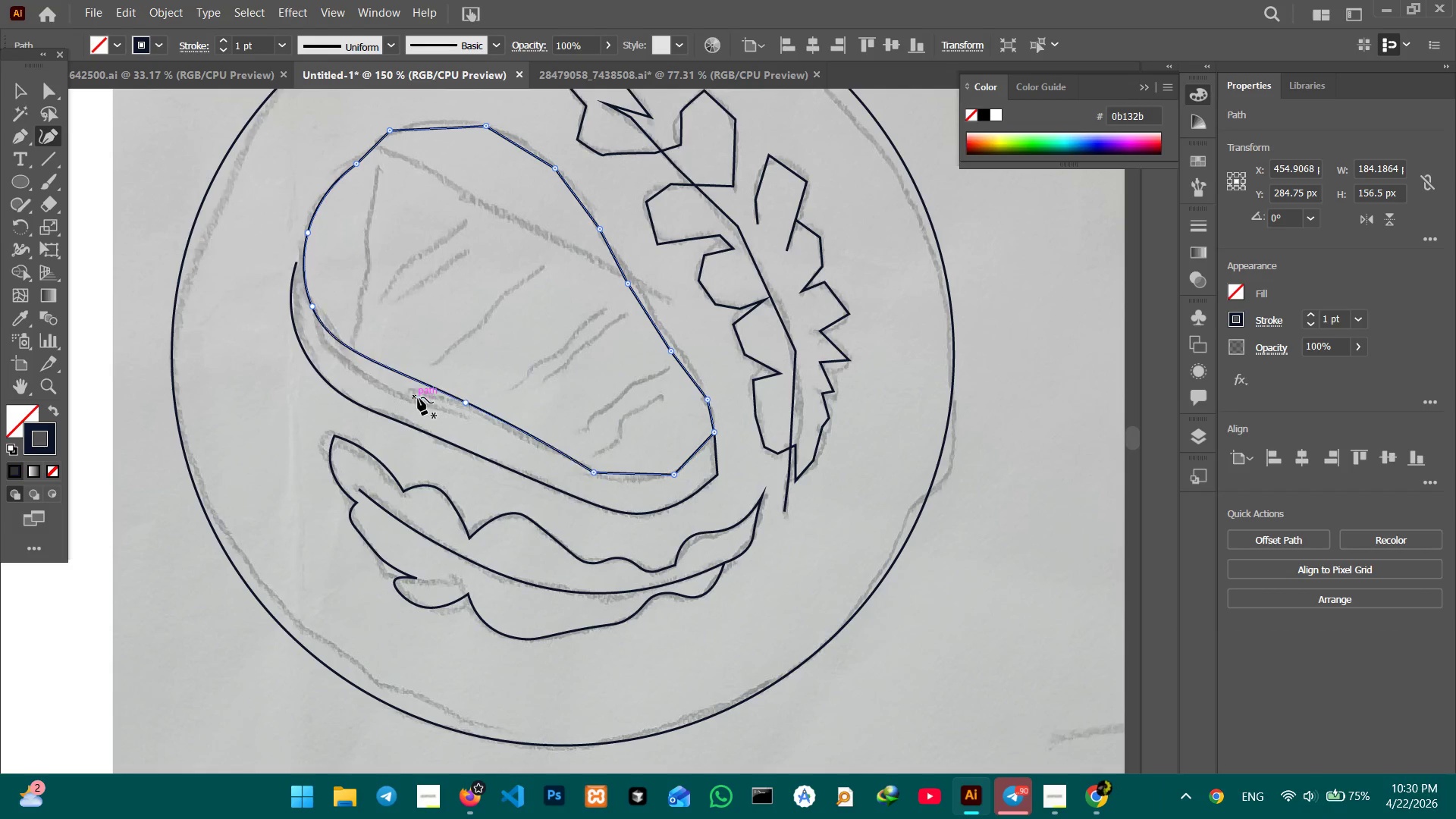 
key(Backspace)
 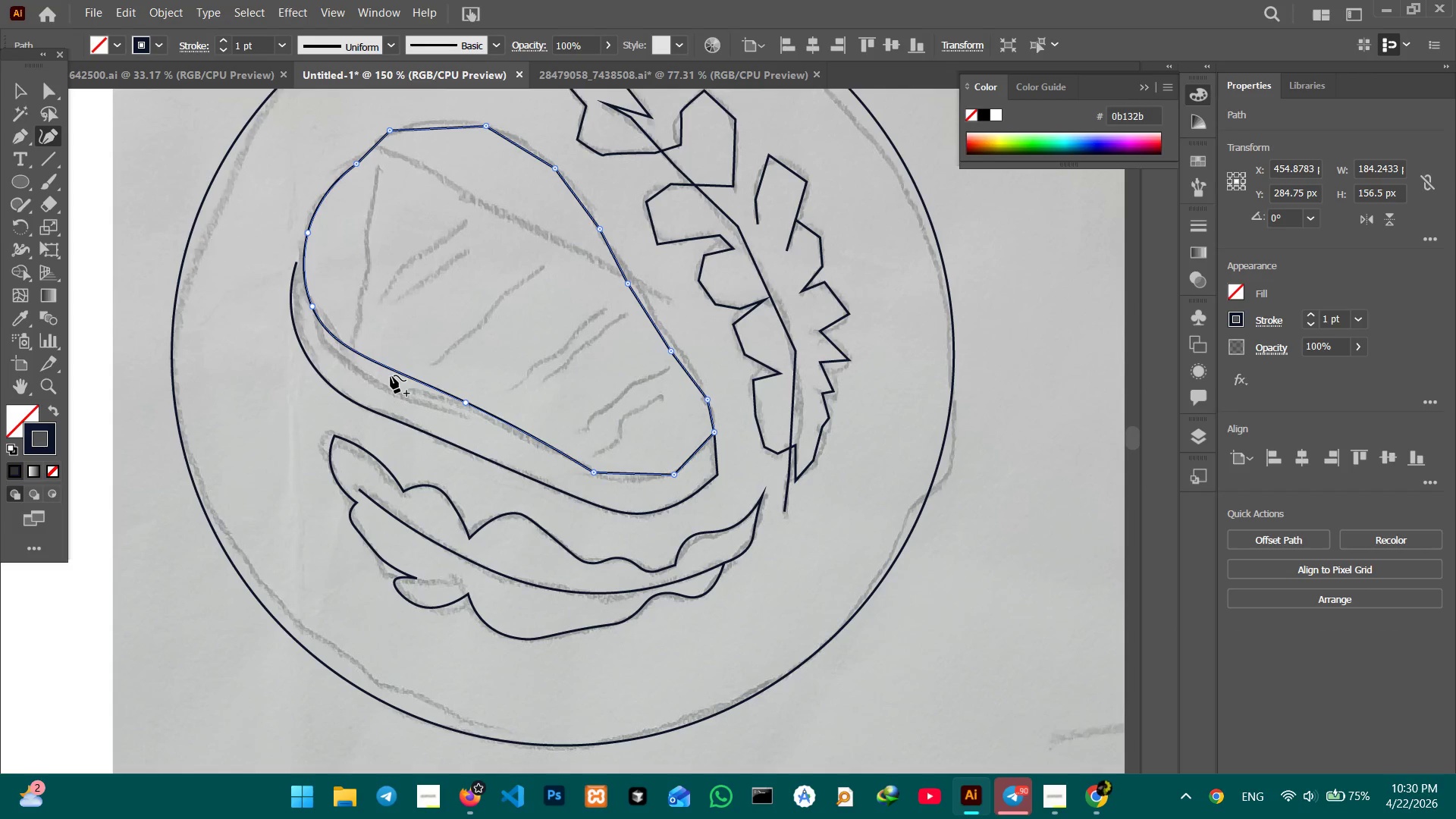 
left_click_drag(start_coordinate=[391, 371], to_coordinate=[387, 388])
 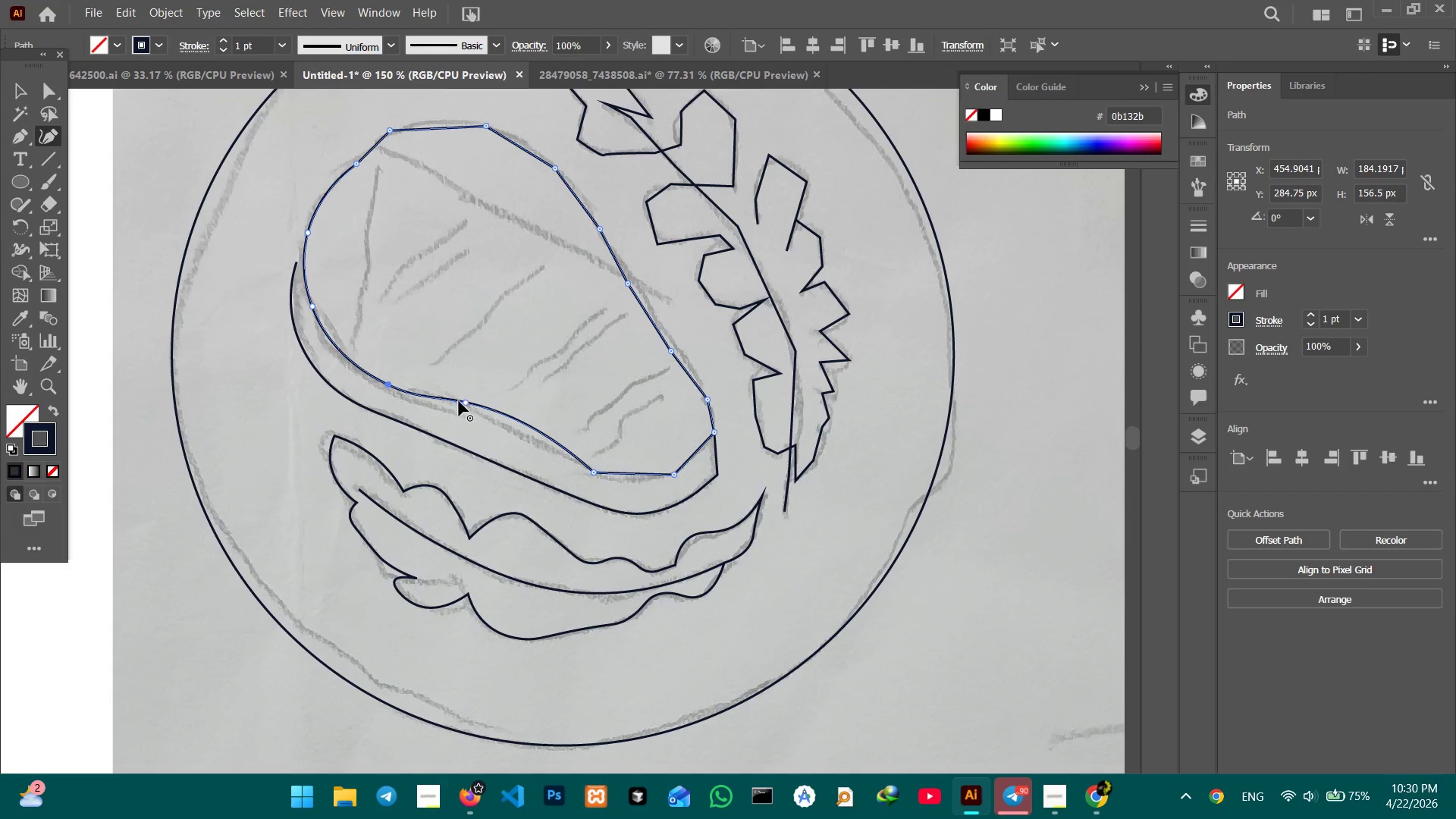 
left_click_drag(start_coordinate=[466, 403], to_coordinate=[444, 400])
 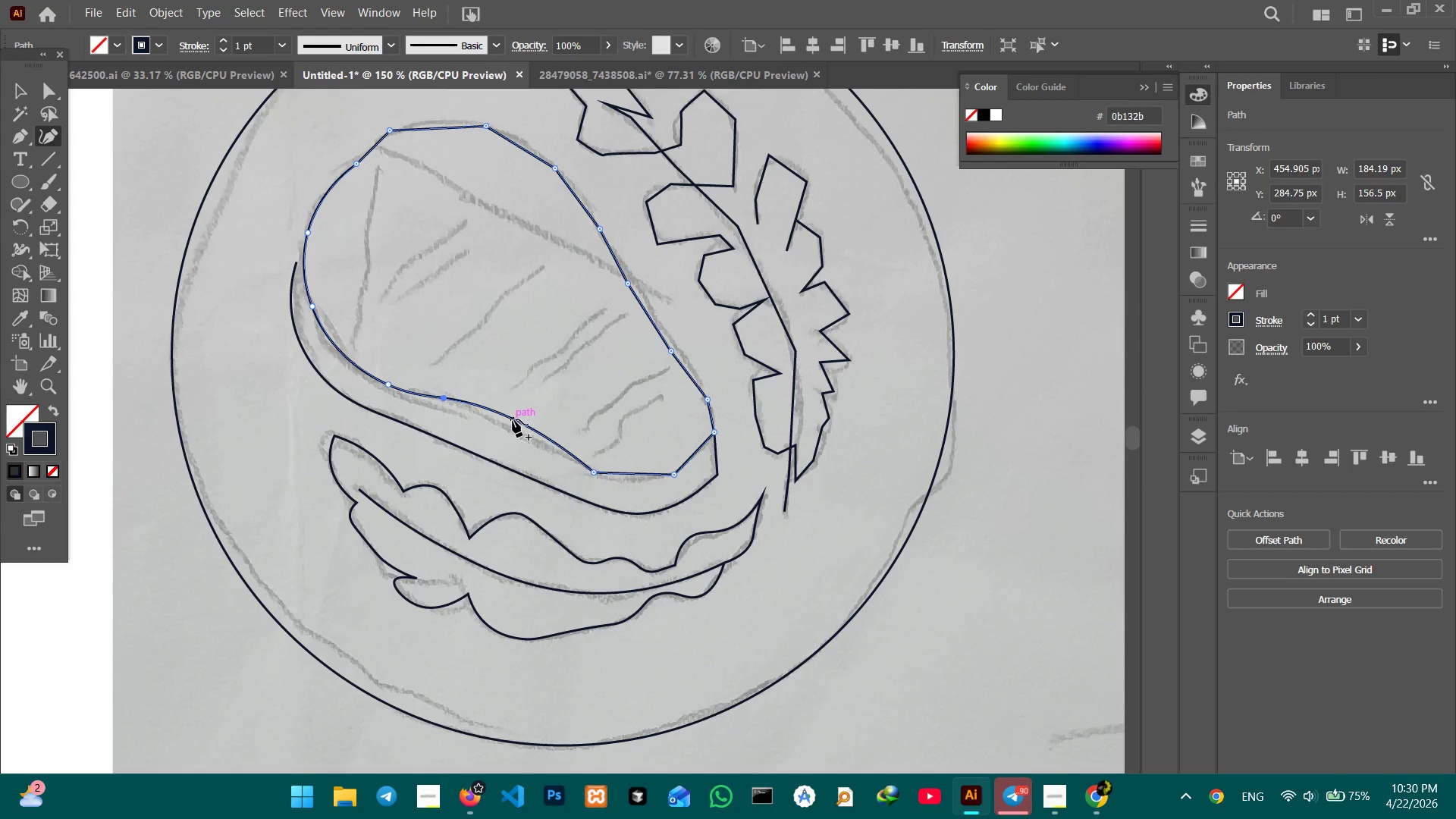 
left_click_drag(start_coordinate=[513, 419], to_coordinate=[513, 437])
 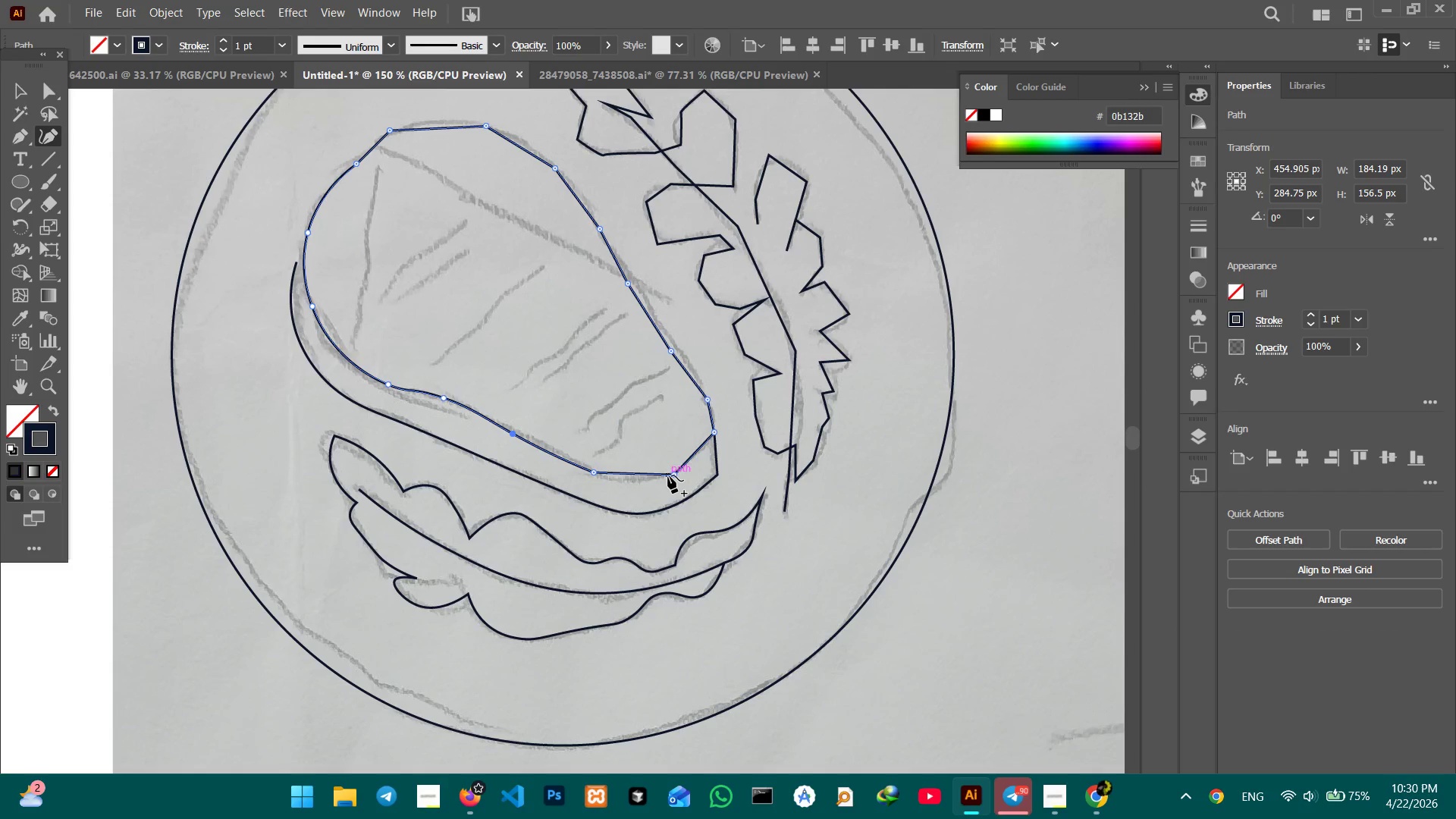 
left_click([669, 475])
 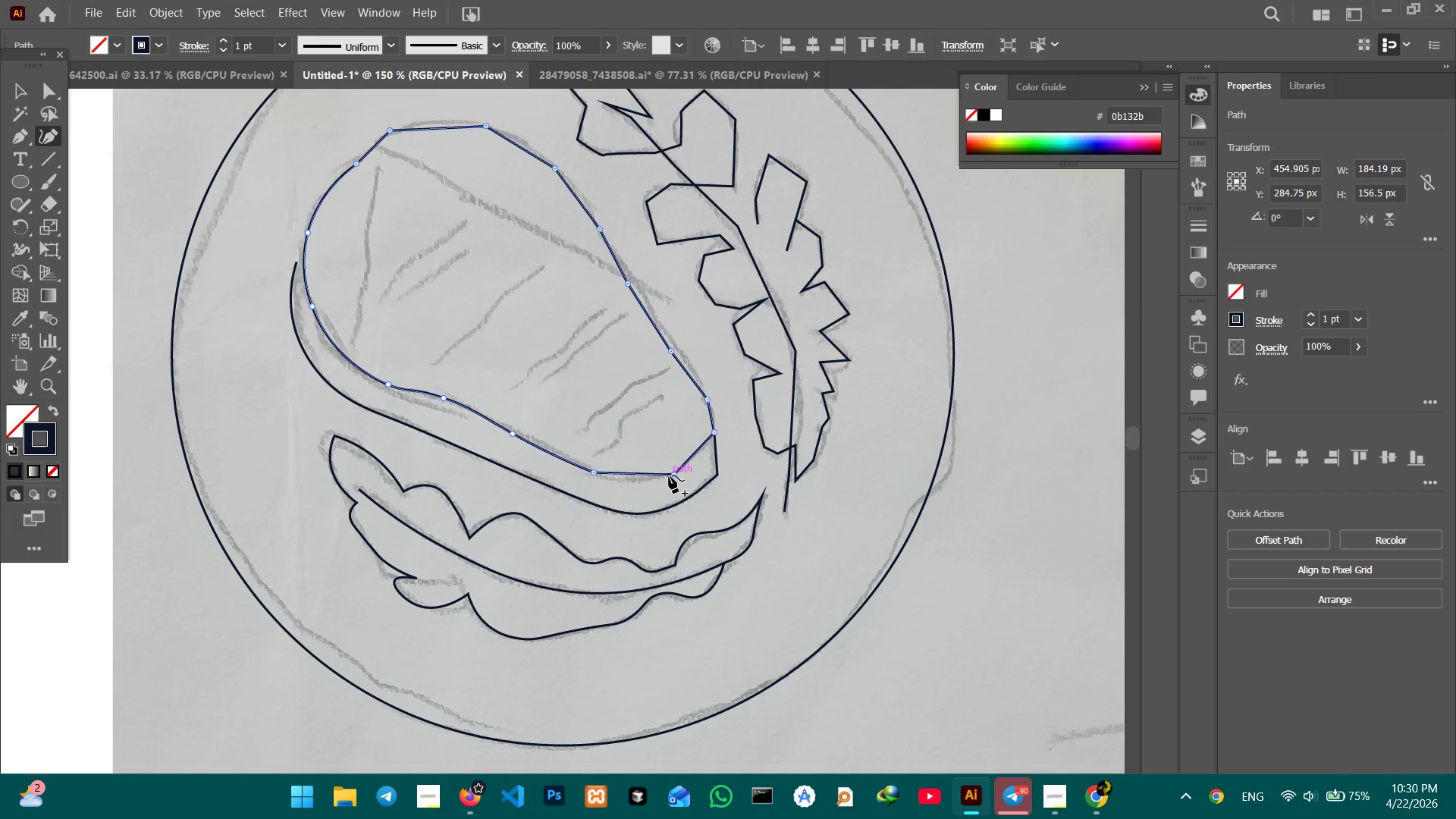 
key(Backspace)
 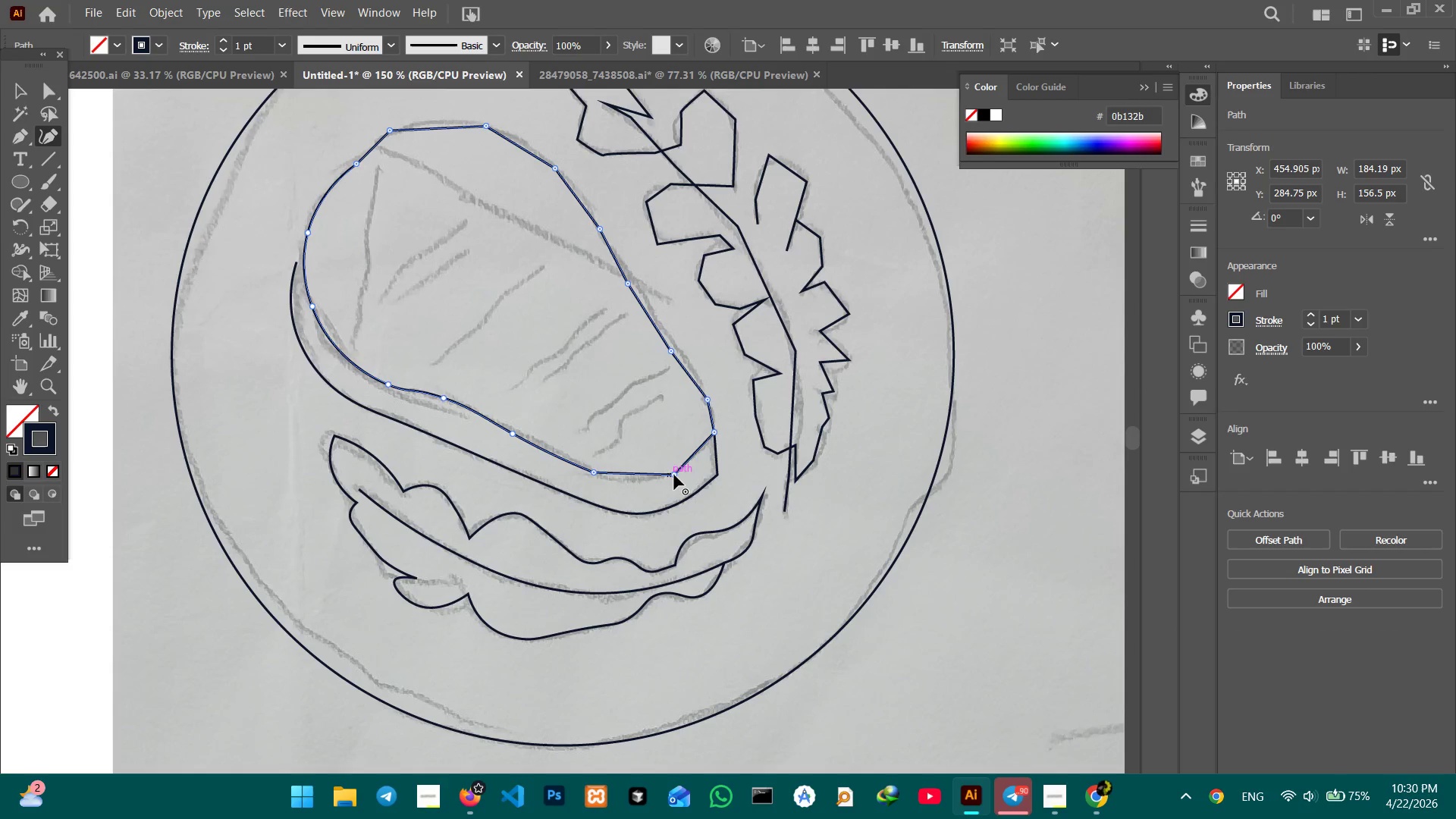 
left_click([674, 475])
 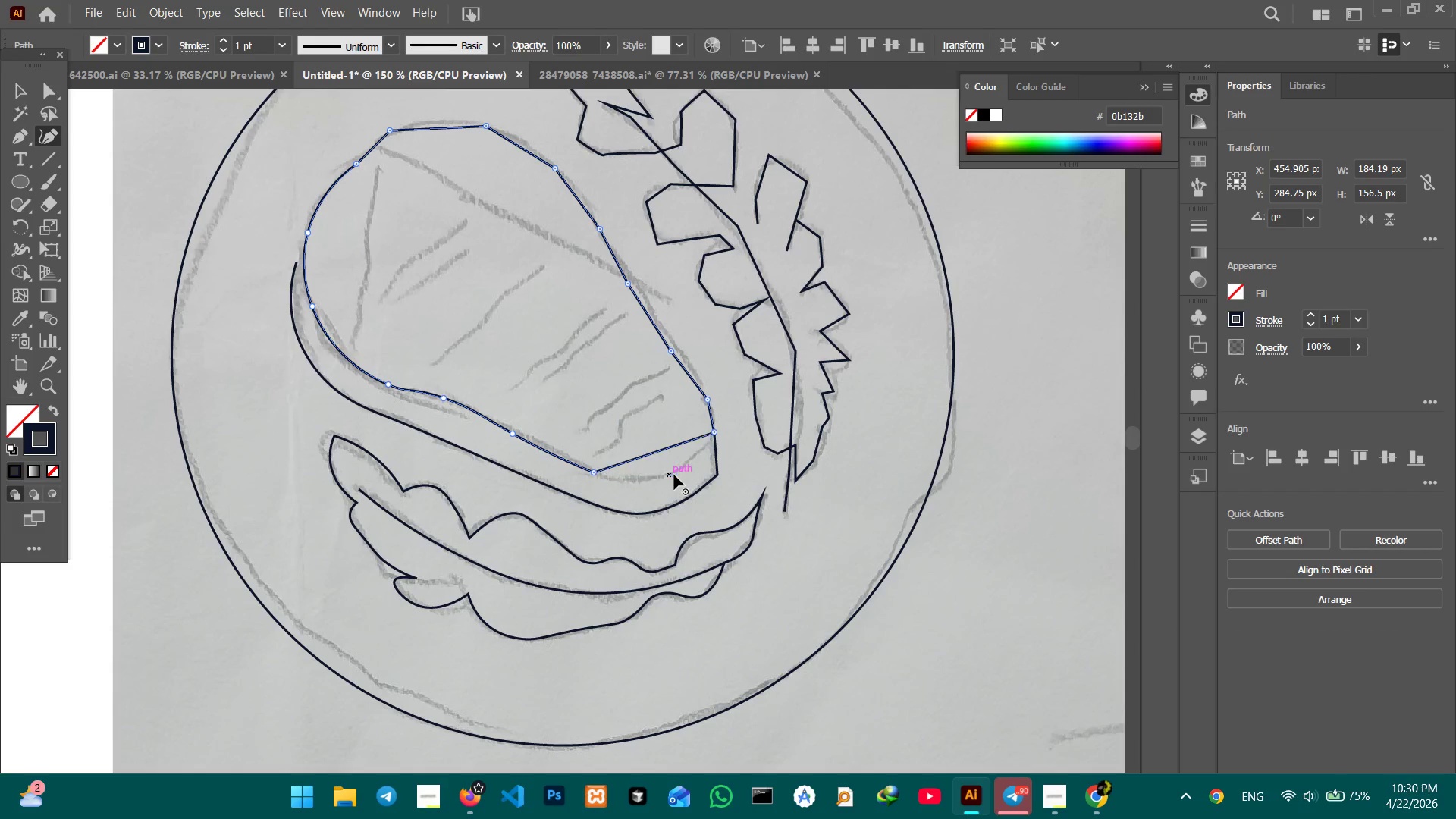 
key(Backspace)
 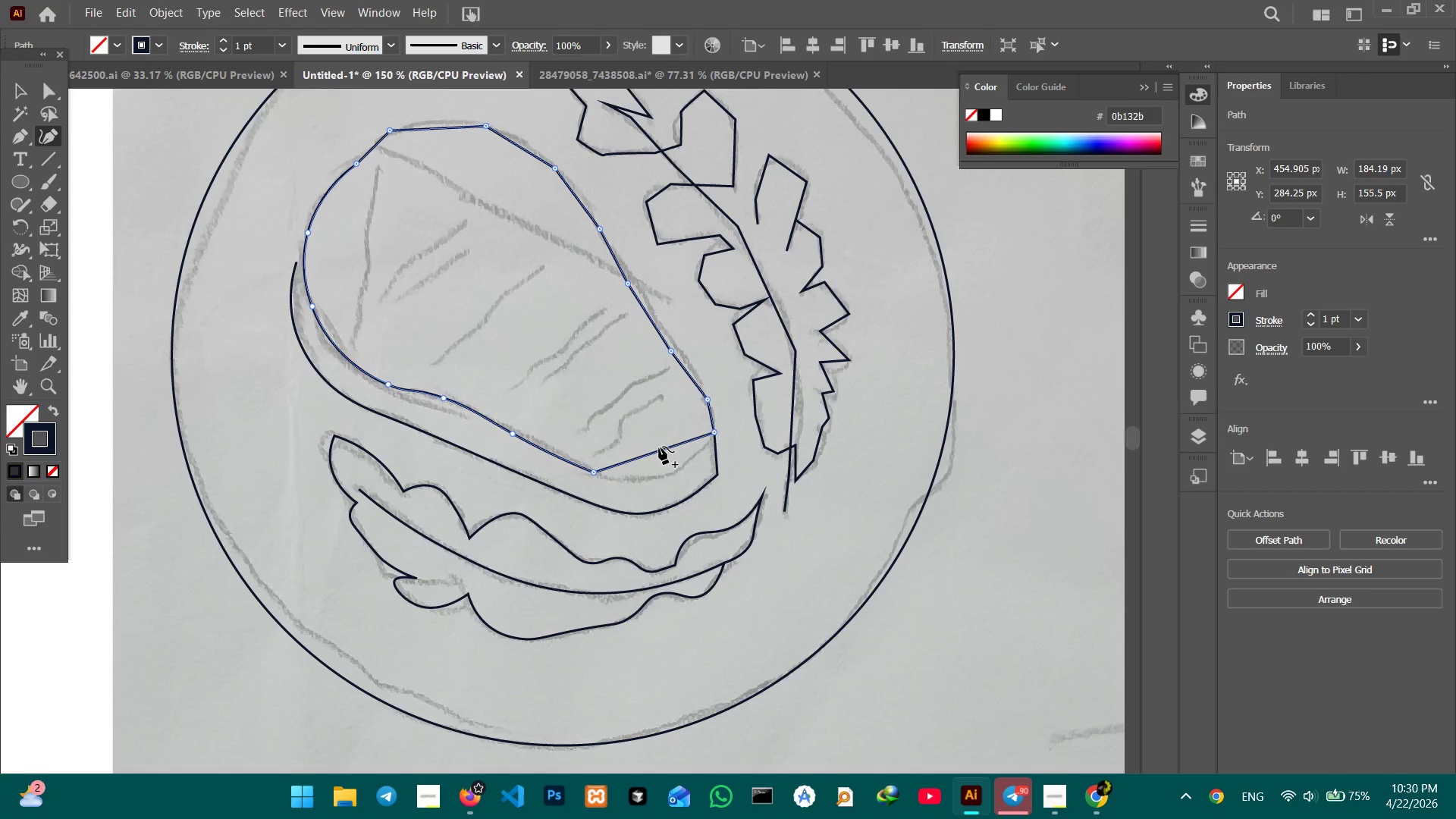 
left_click_drag(start_coordinate=[659, 447], to_coordinate=[674, 473])
 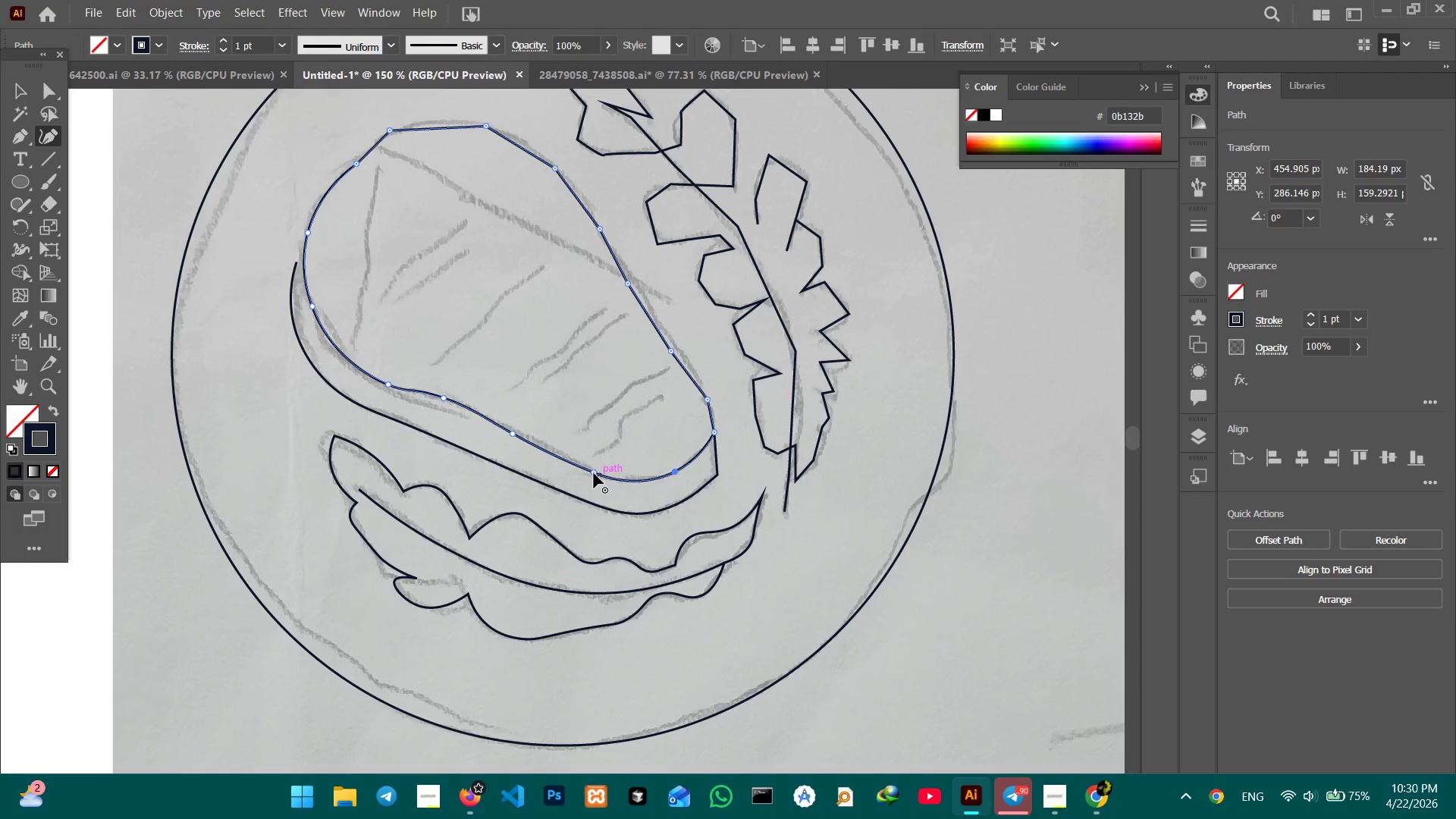 
left_click([594, 473])
 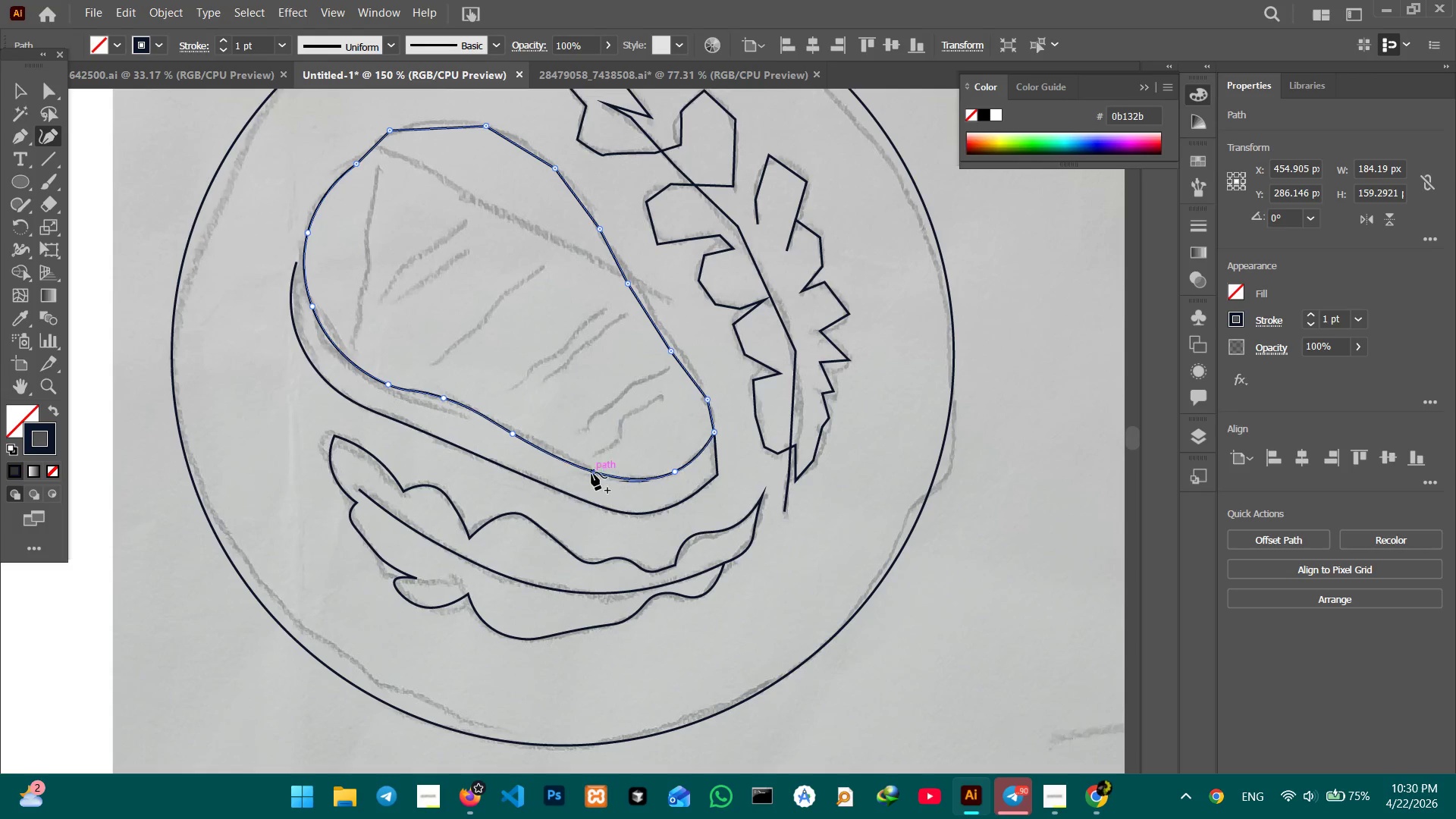 
key(Backspace)
 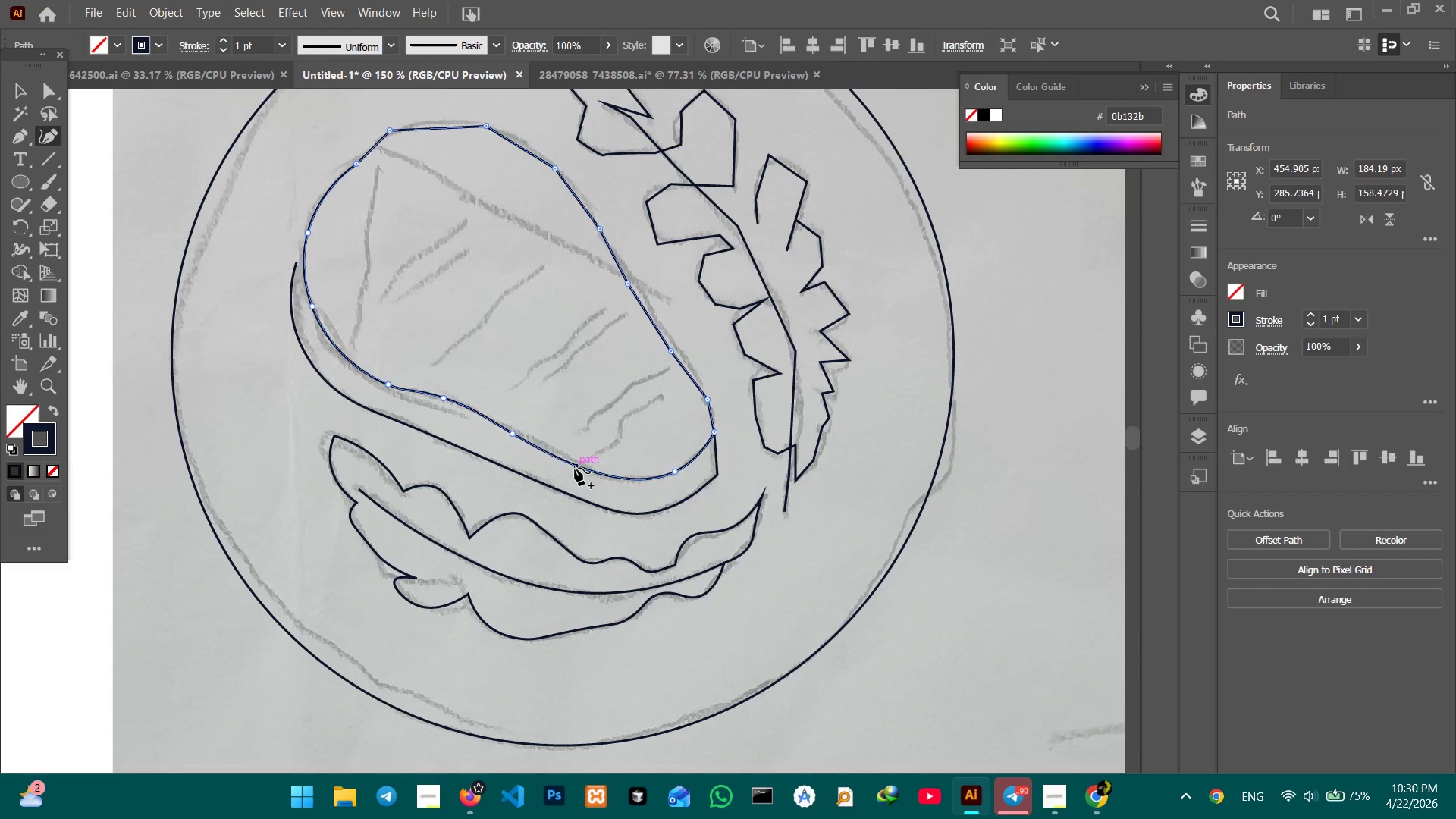 
left_click_drag(start_coordinate=[575, 468], to_coordinate=[576, 460])
 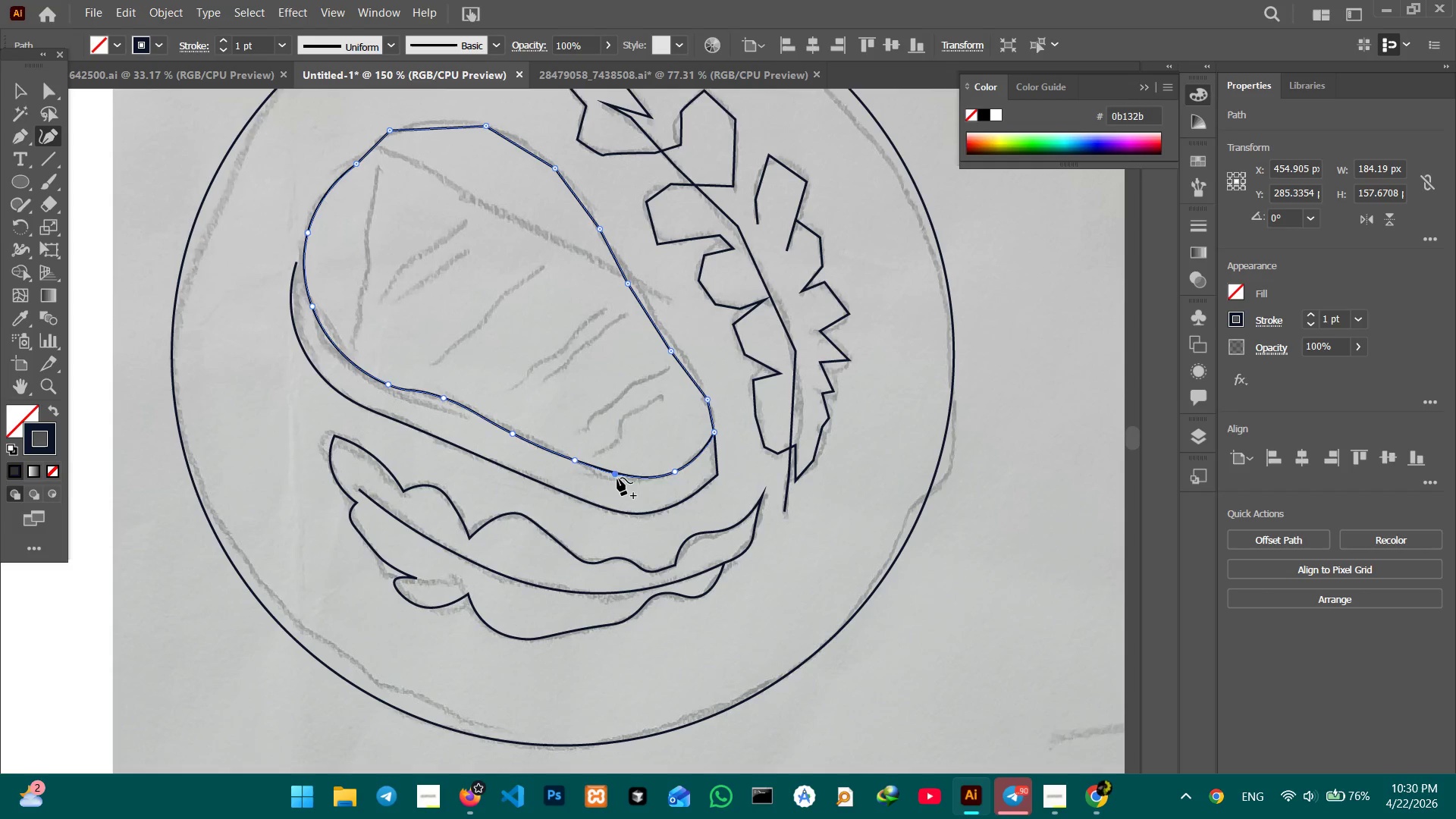 
left_click_drag(start_coordinate=[615, 474], to_coordinate=[617, 481])
 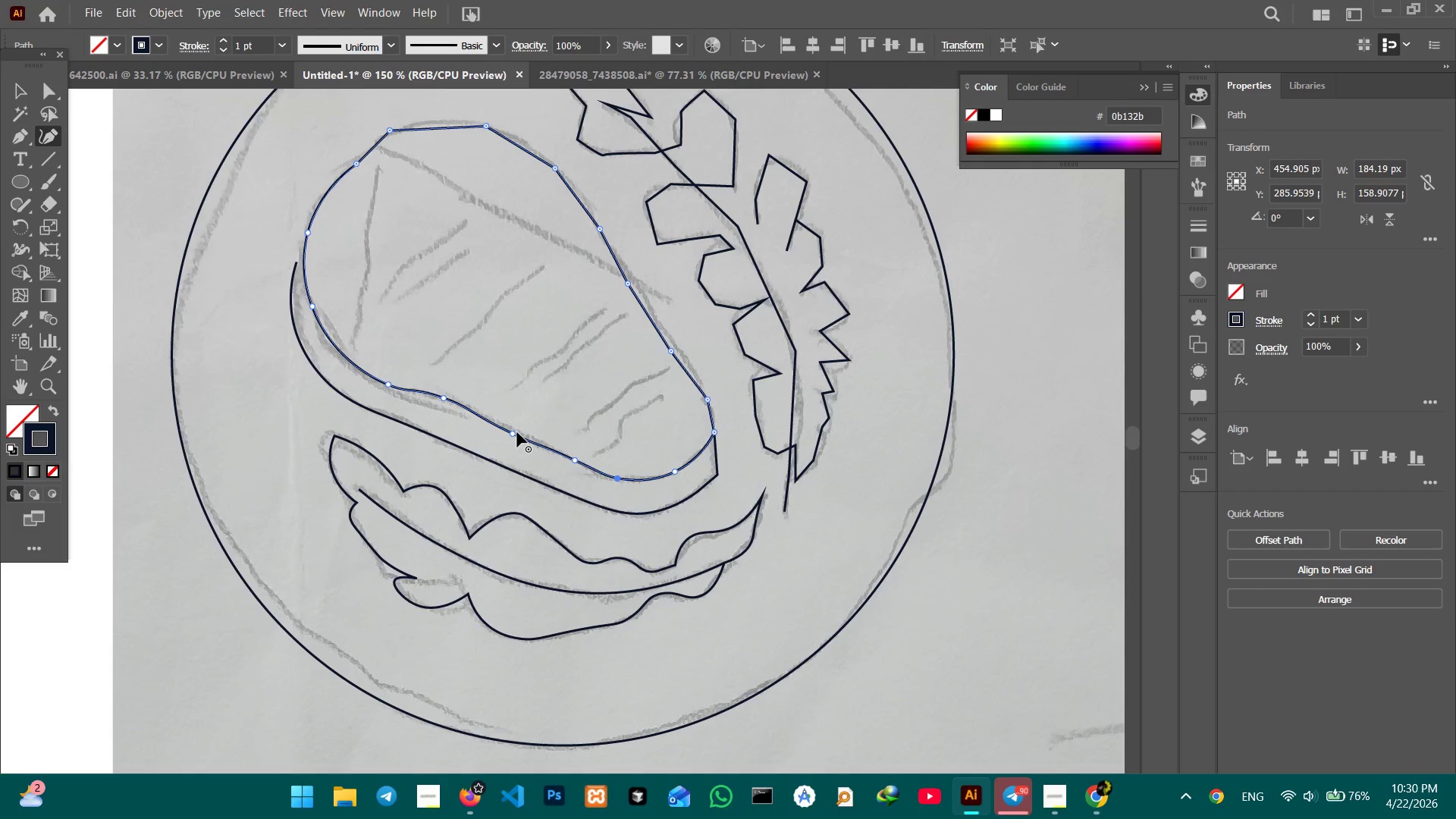 
left_click_drag(start_coordinate=[514, 432], to_coordinate=[513, 425])
 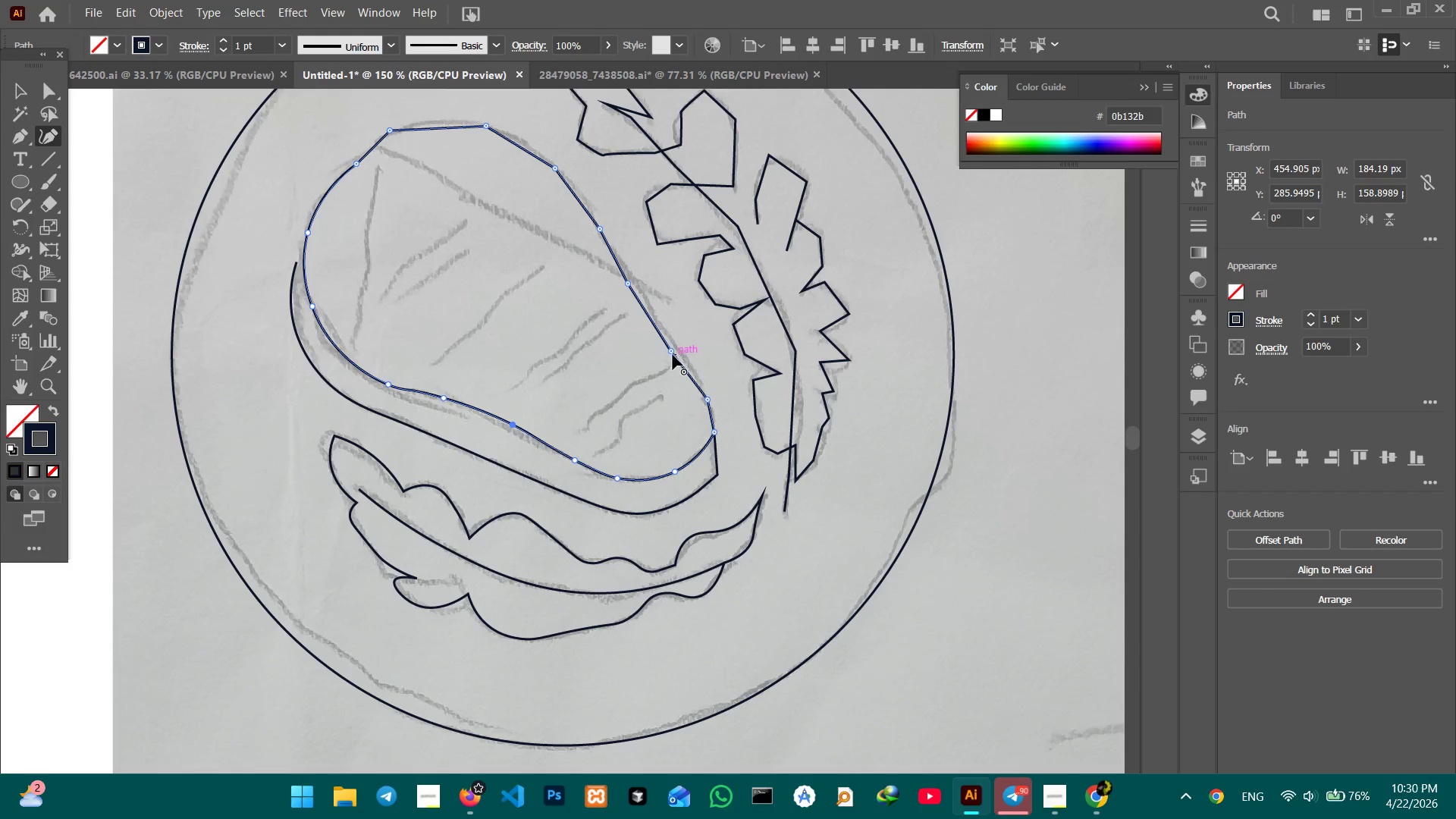 
left_click([671, 350])
 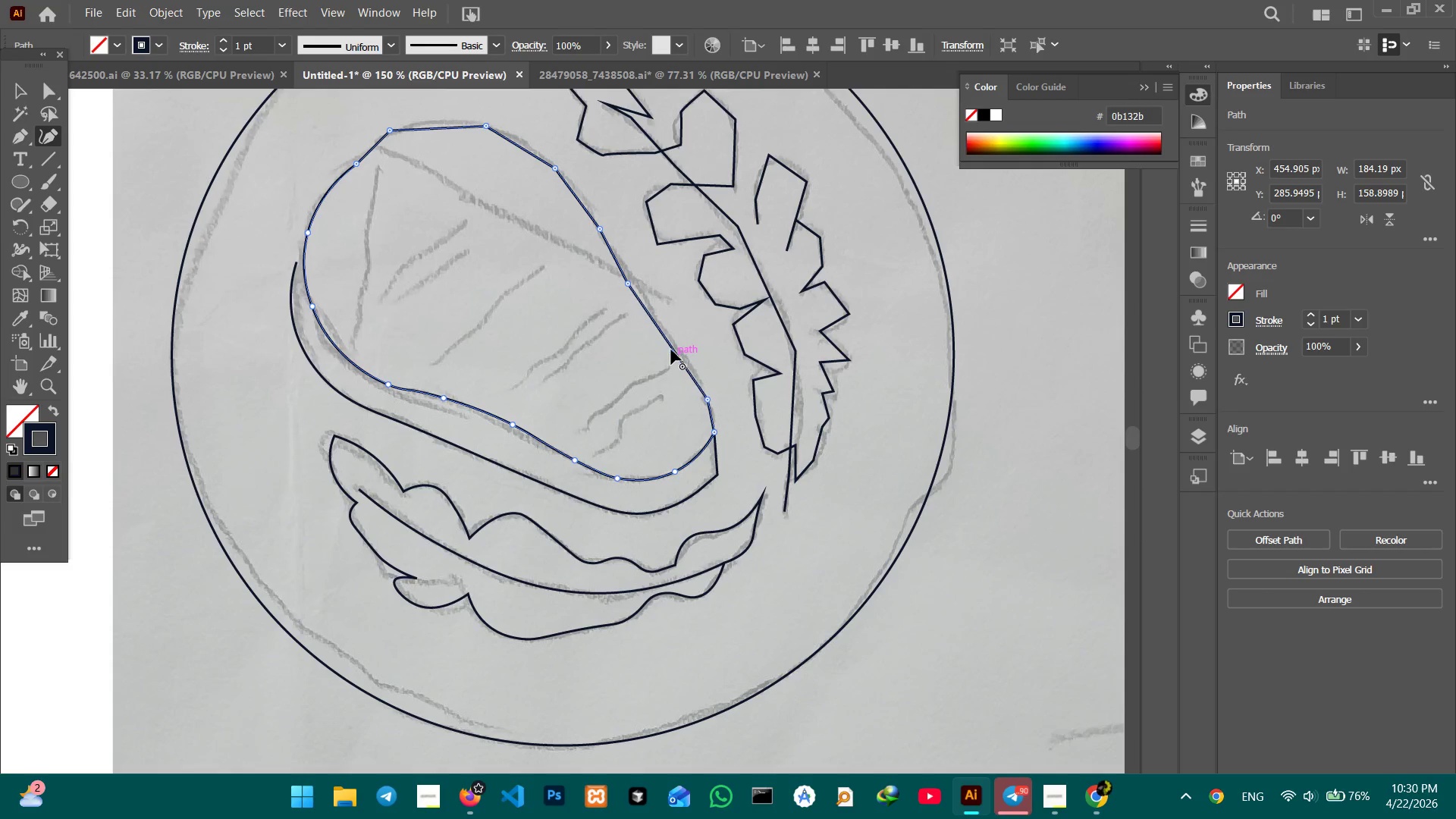 
key(Backspace)
 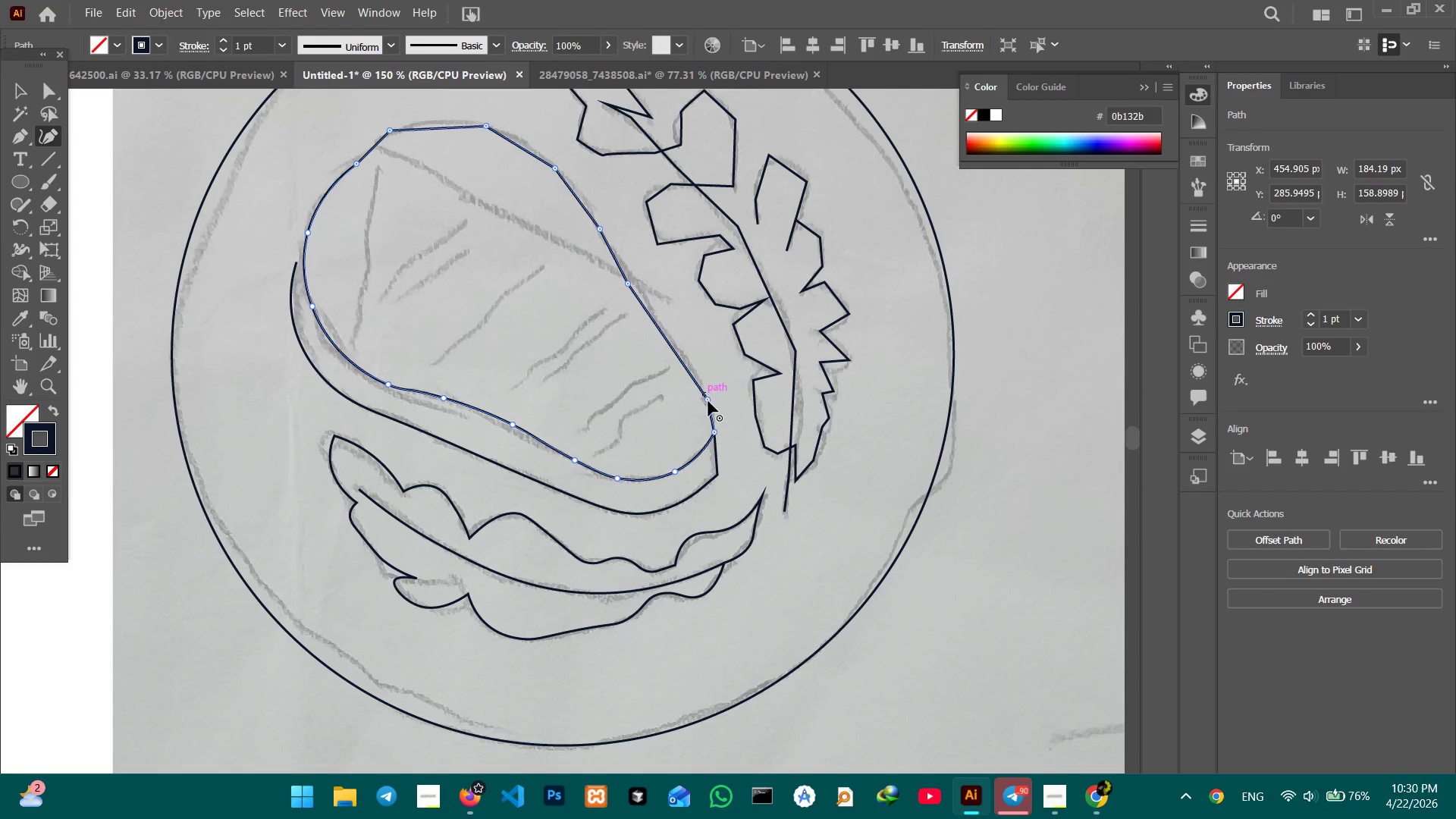 
left_click([708, 401])
 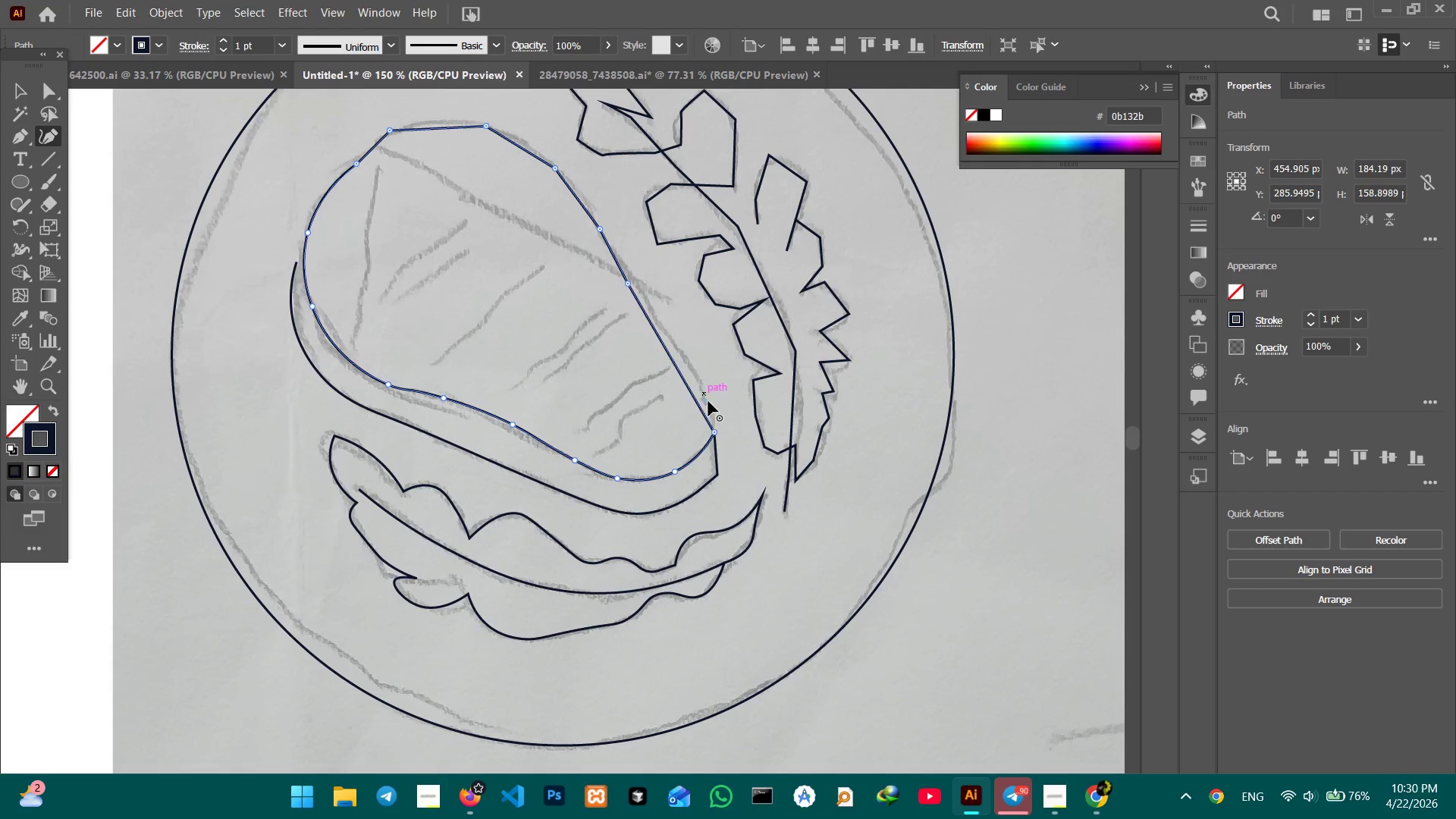 
key(Backspace)
 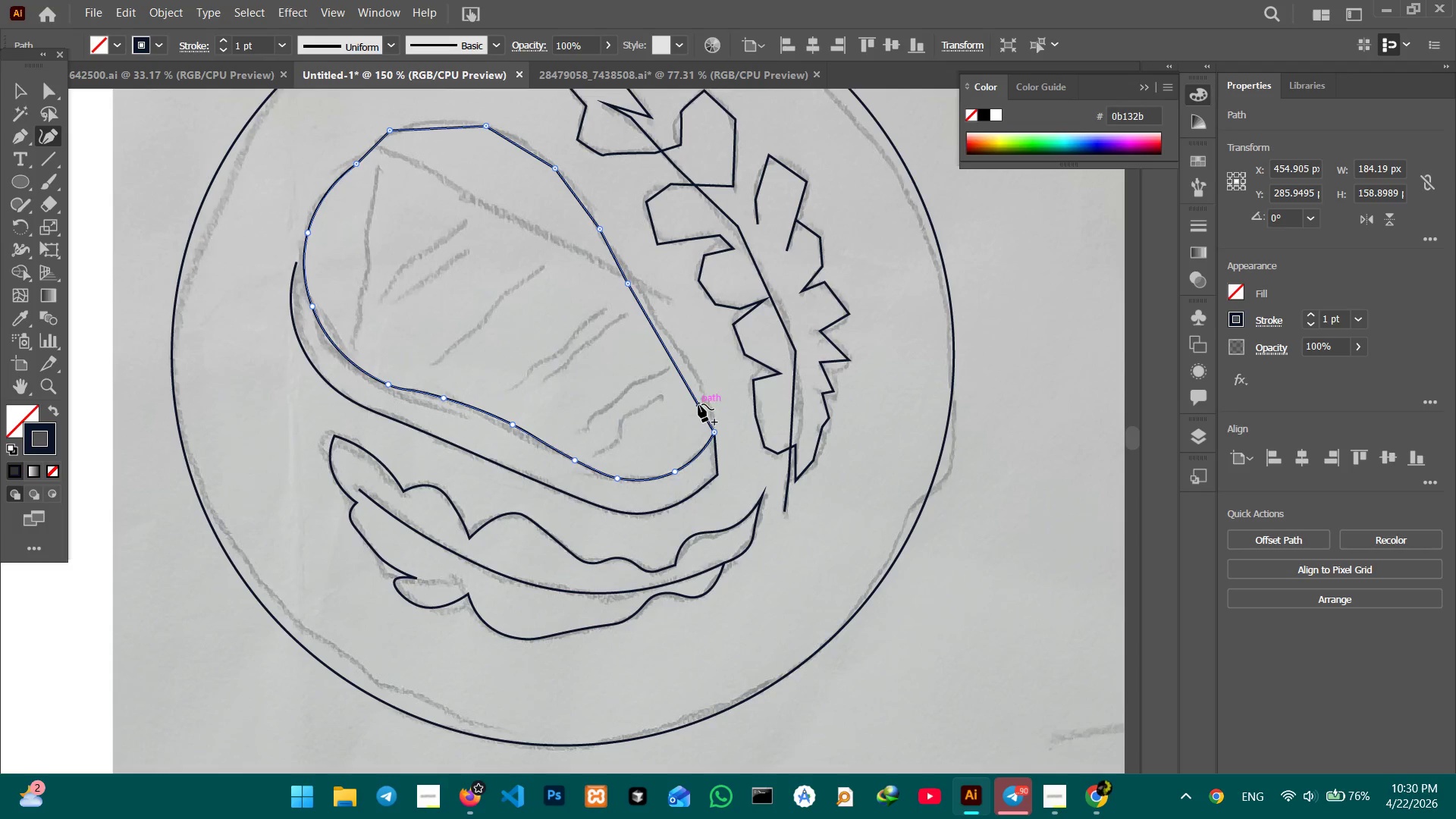 
left_click_drag(start_coordinate=[698, 404], to_coordinate=[707, 398])
 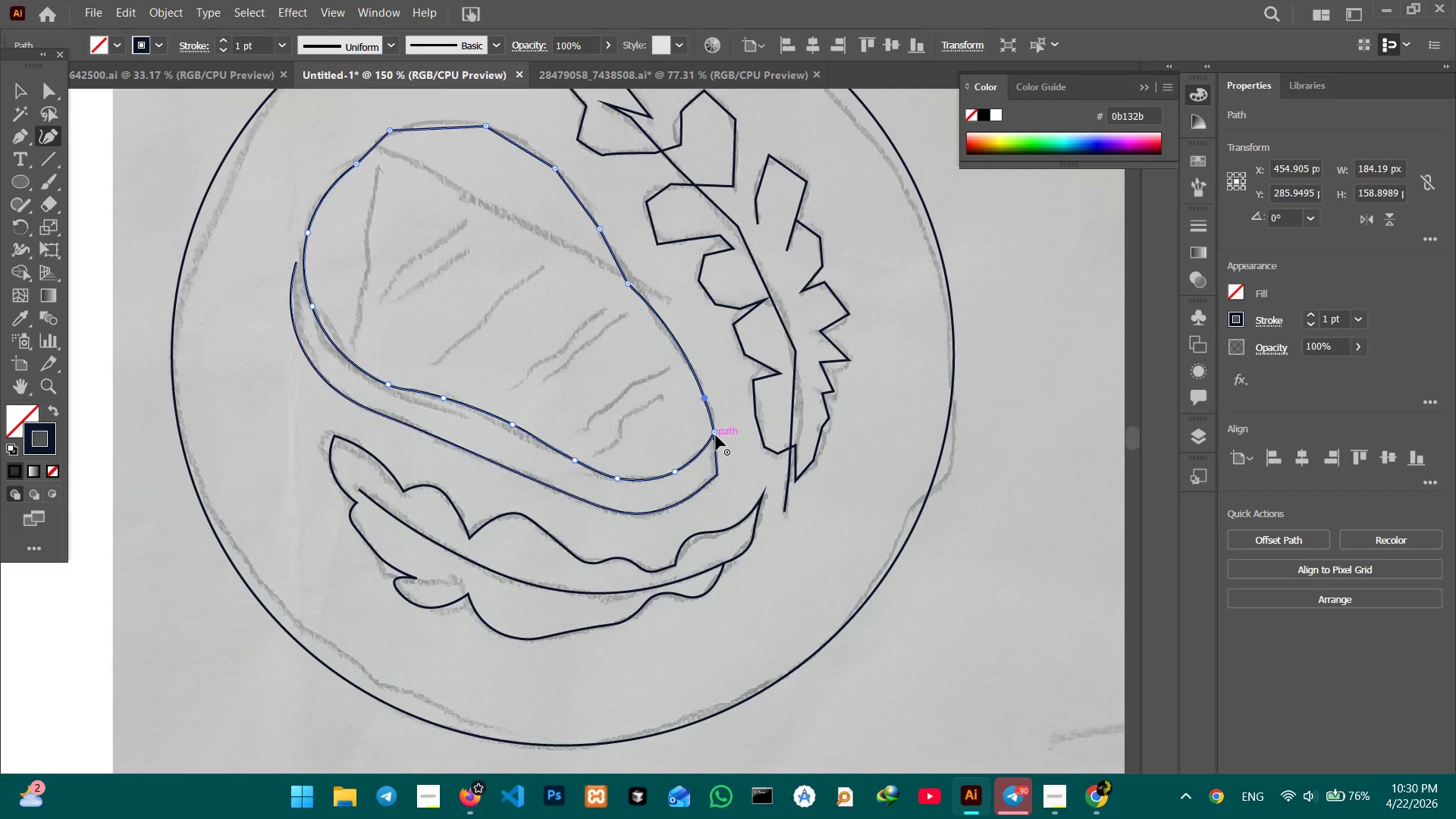 
left_click([716, 435])
 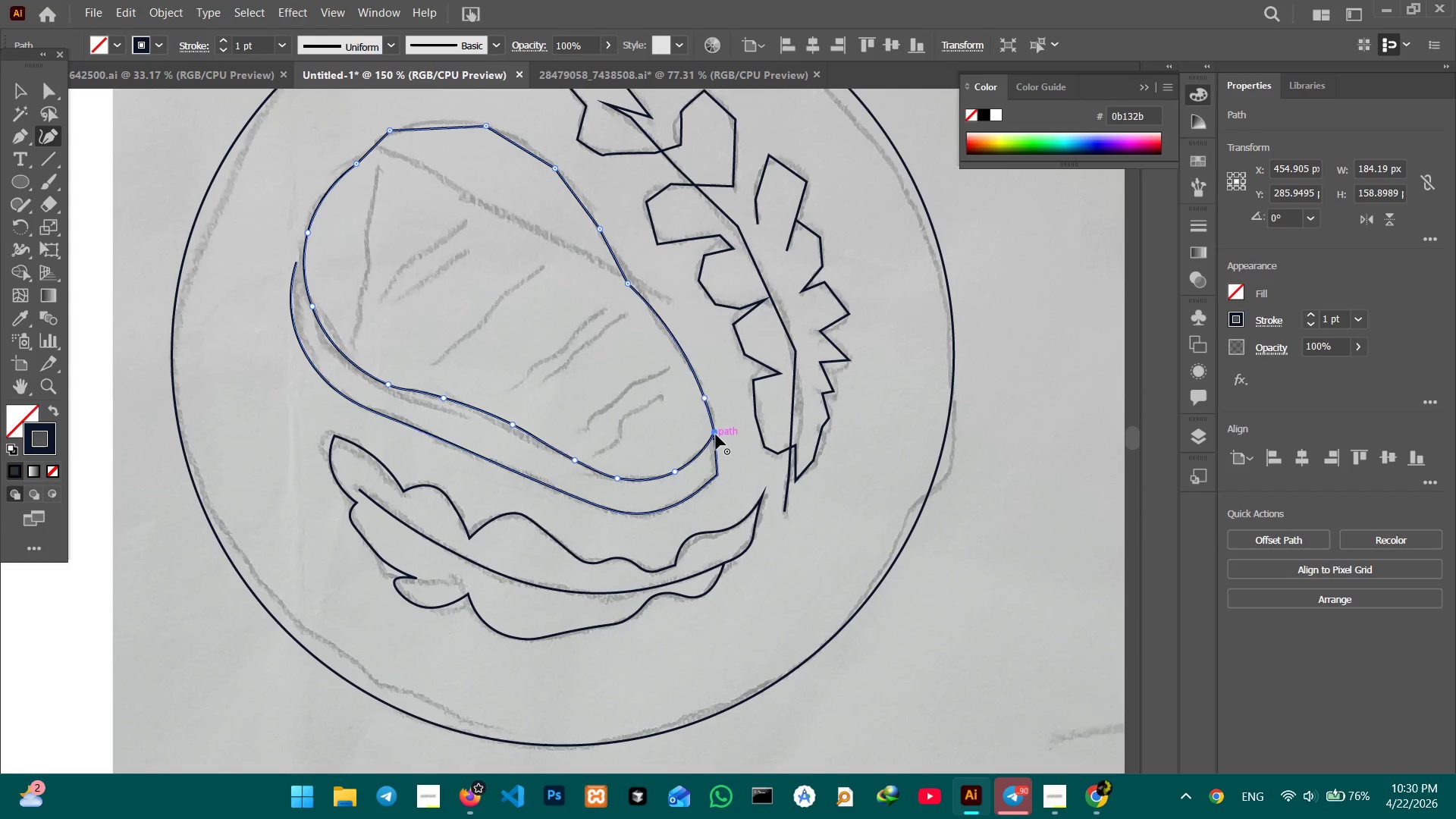 
key(Backspace)
 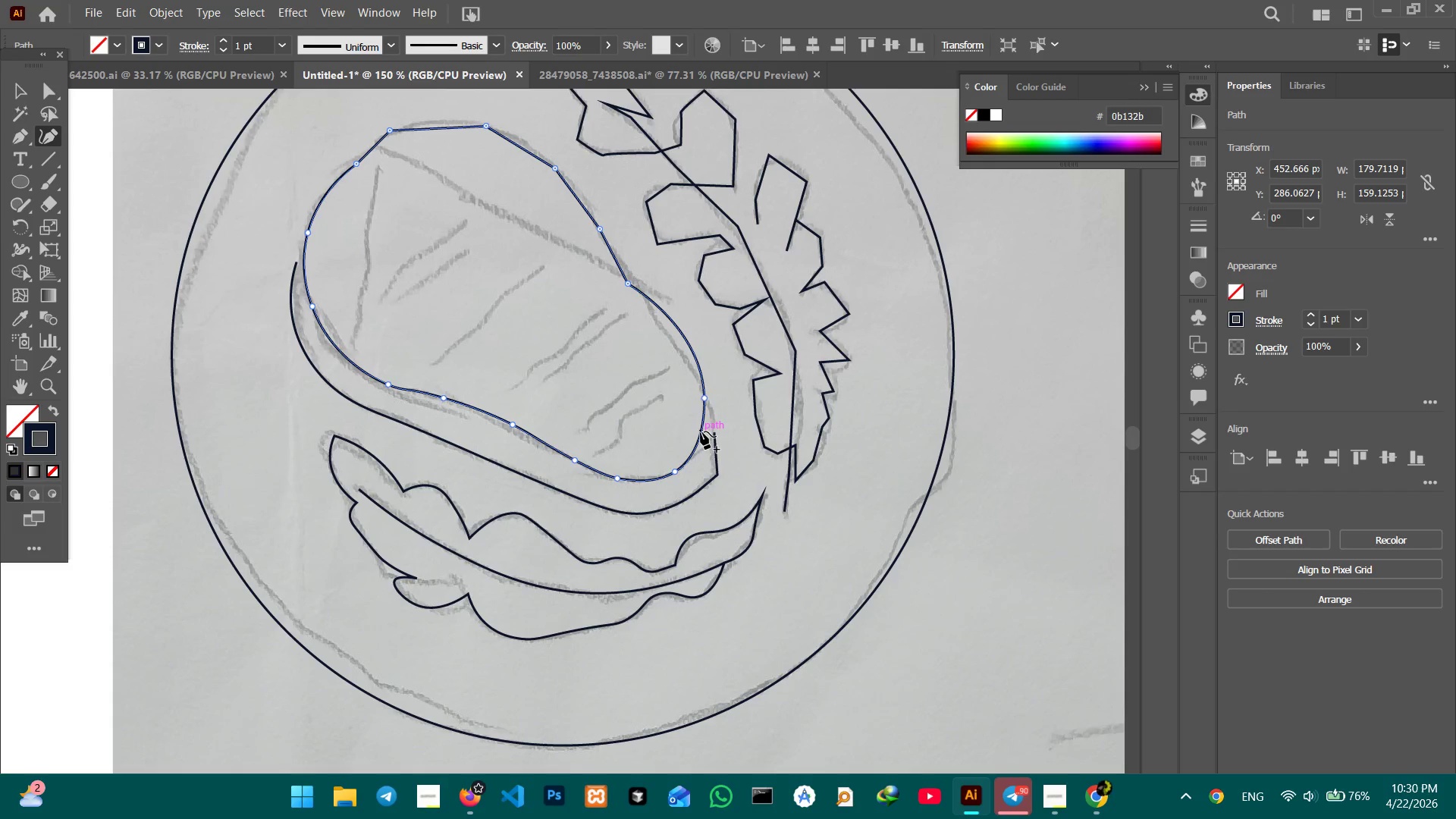 
left_click_drag(start_coordinate=[701, 431], to_coordinate=[711, 429])
 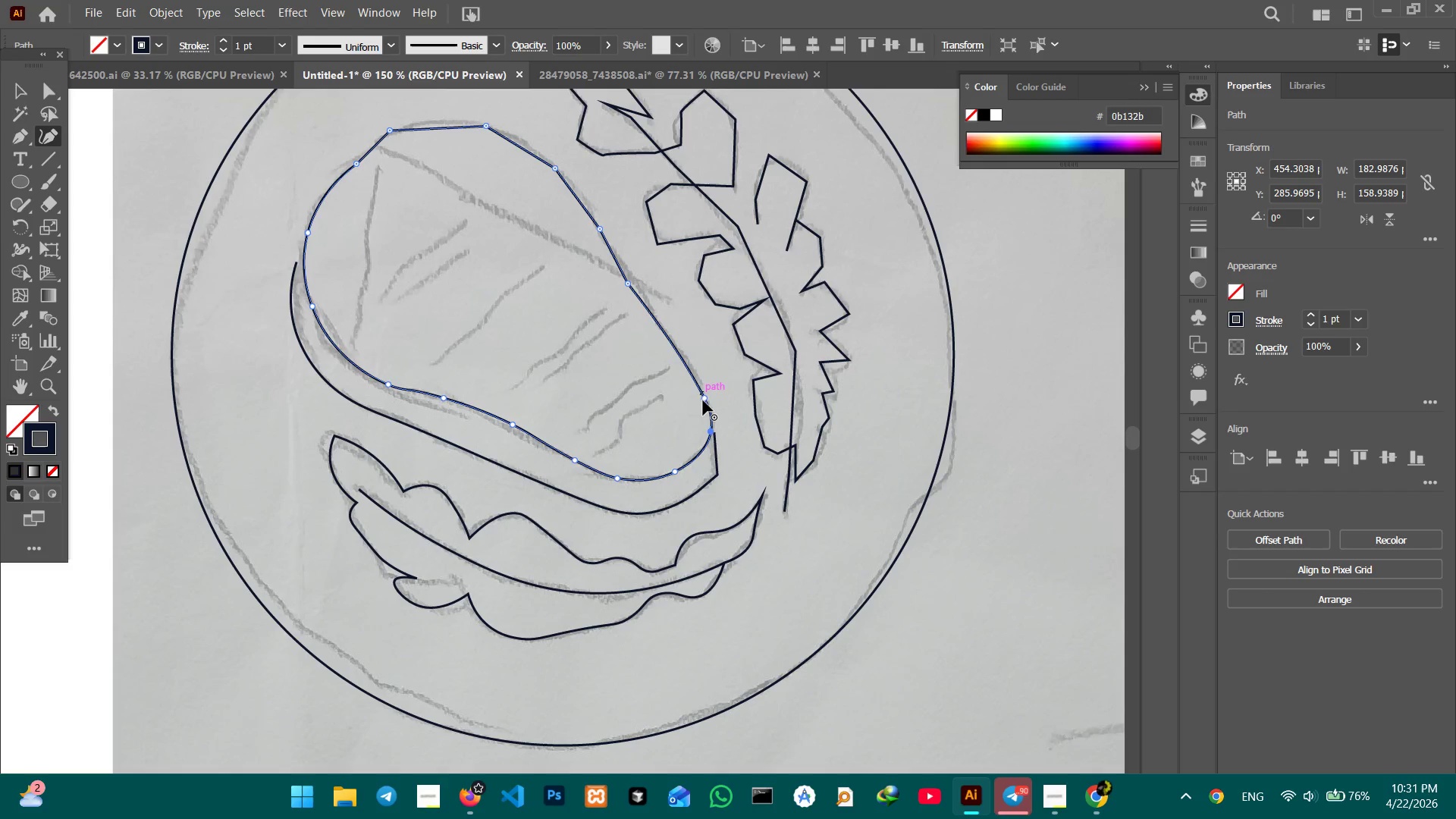 
left_click_drag(start_coordinate=[703, 400], to_coordinate=[702, 386])
 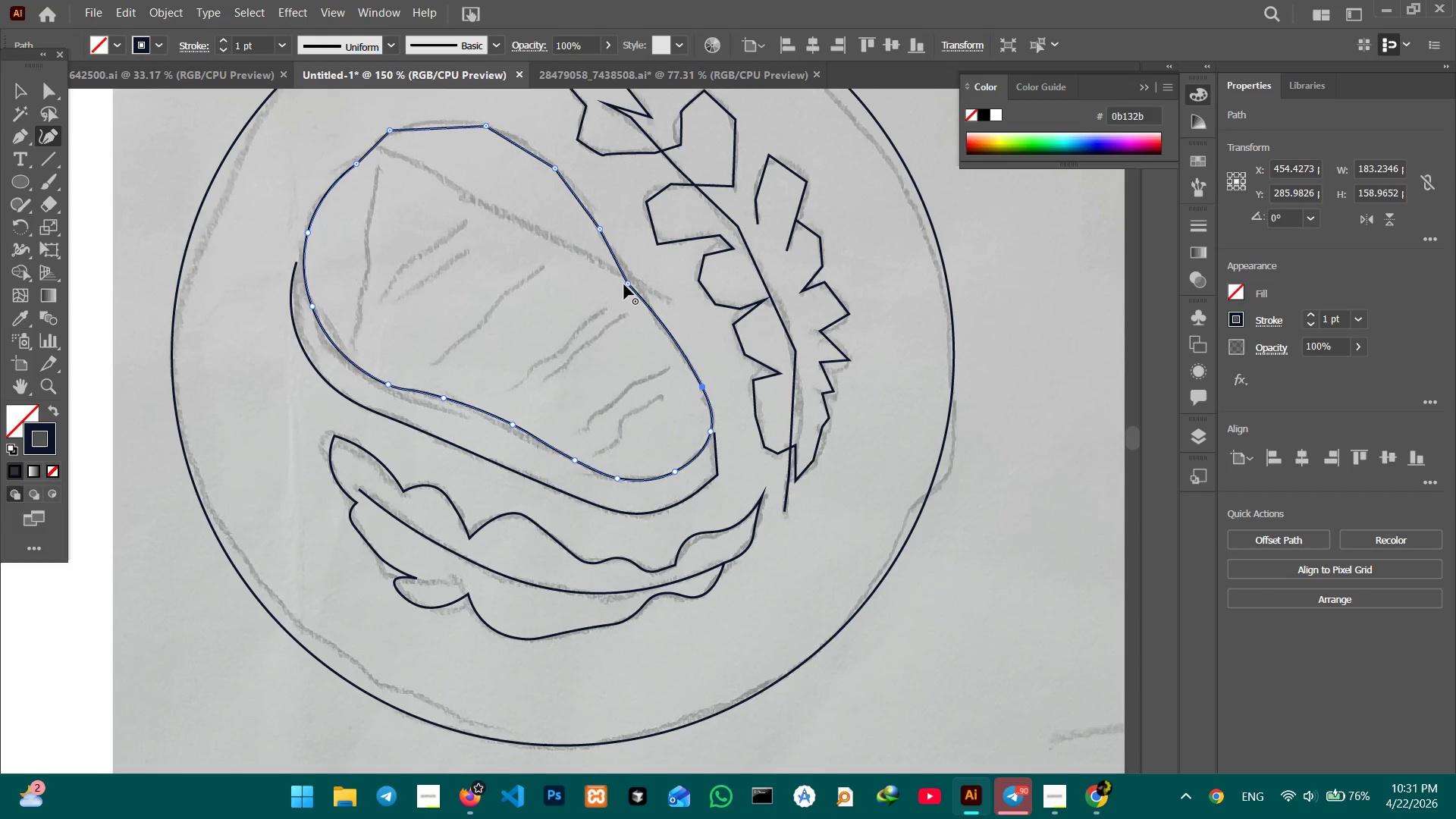 
left_click([625, 283])
 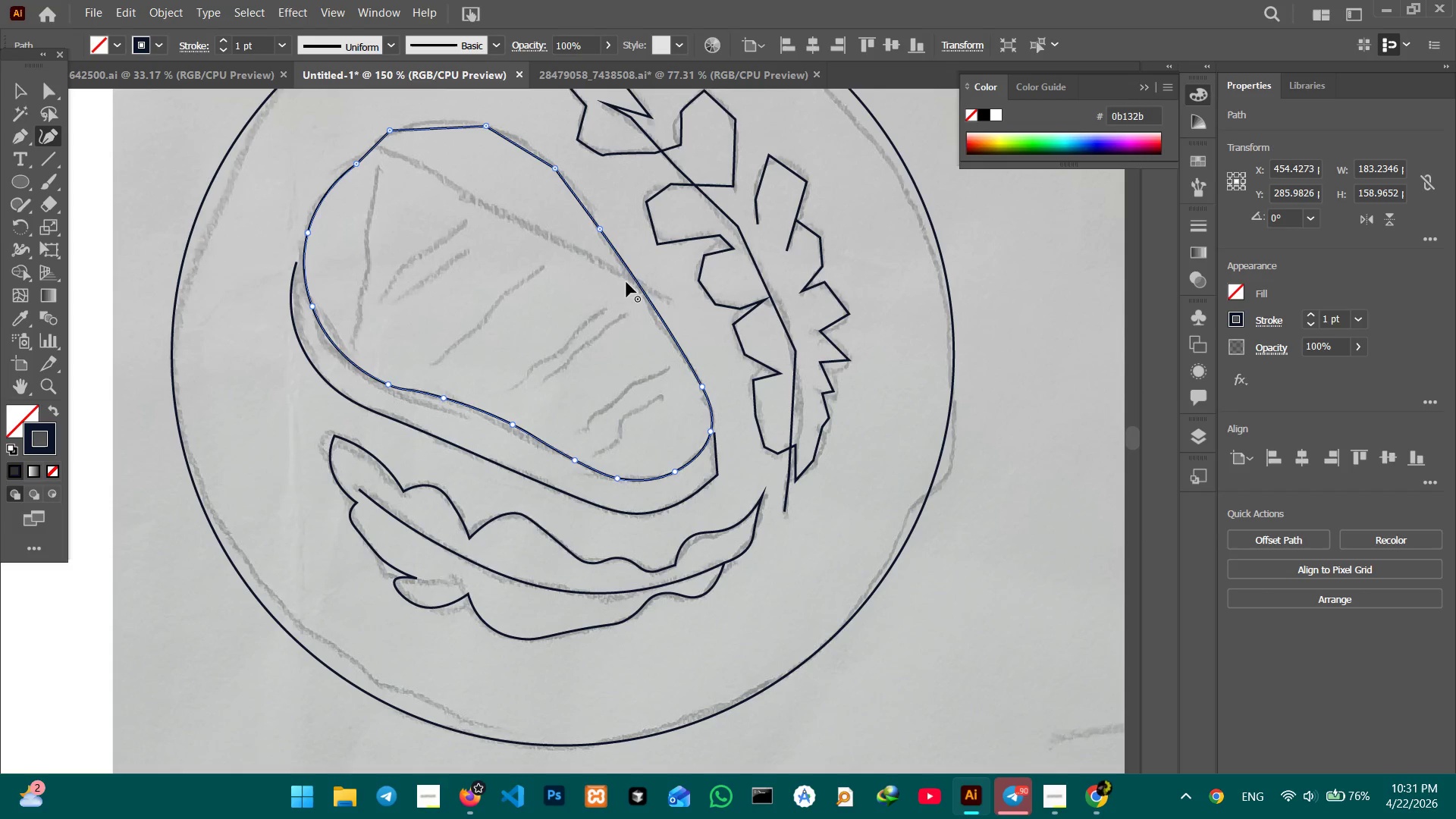 
key(Backspace)
 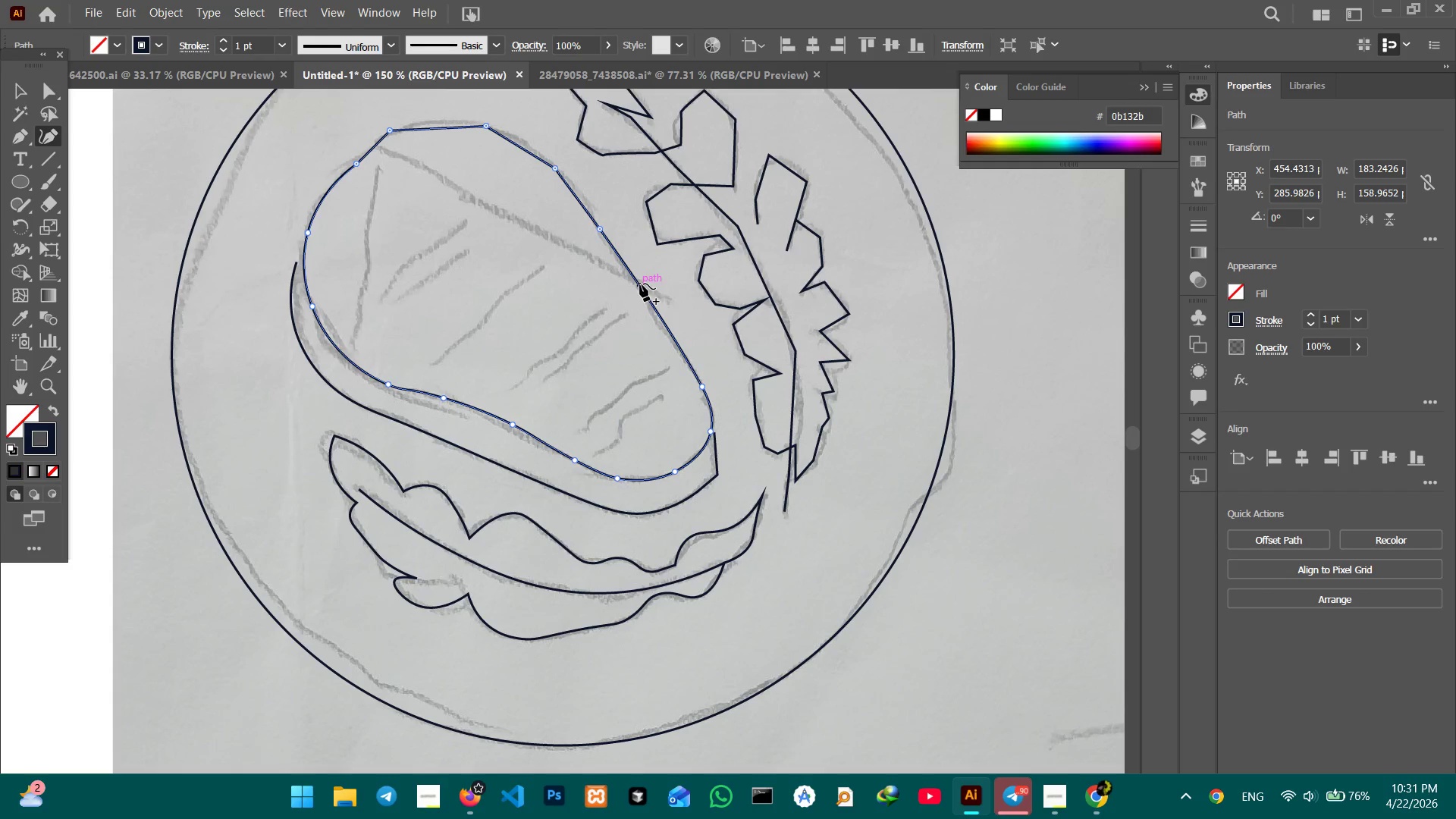 
left_click_drag(start_coordinate=[640, 284], to_coordinate=[635, 287])
 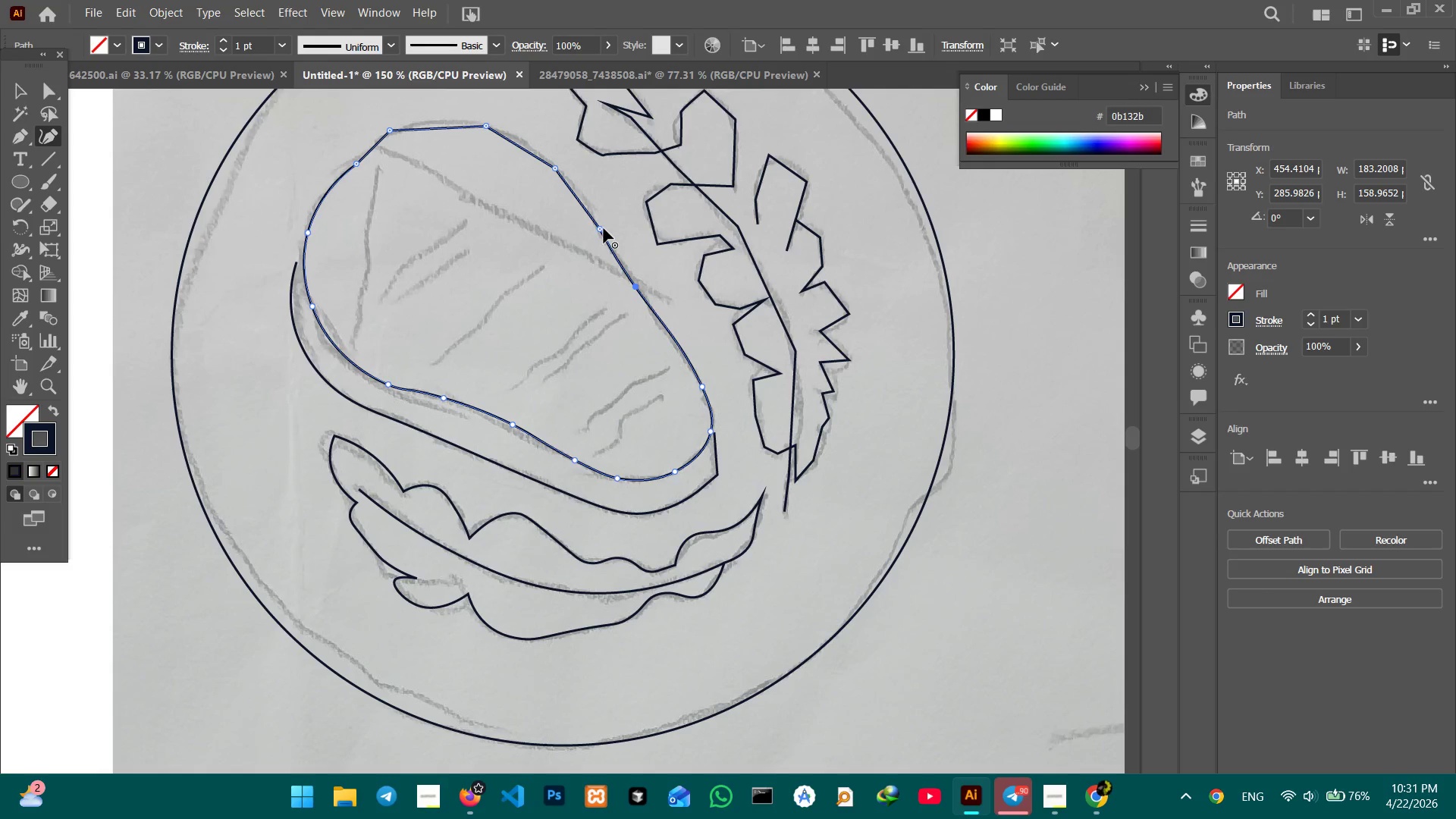 
left_click([604, 228])
 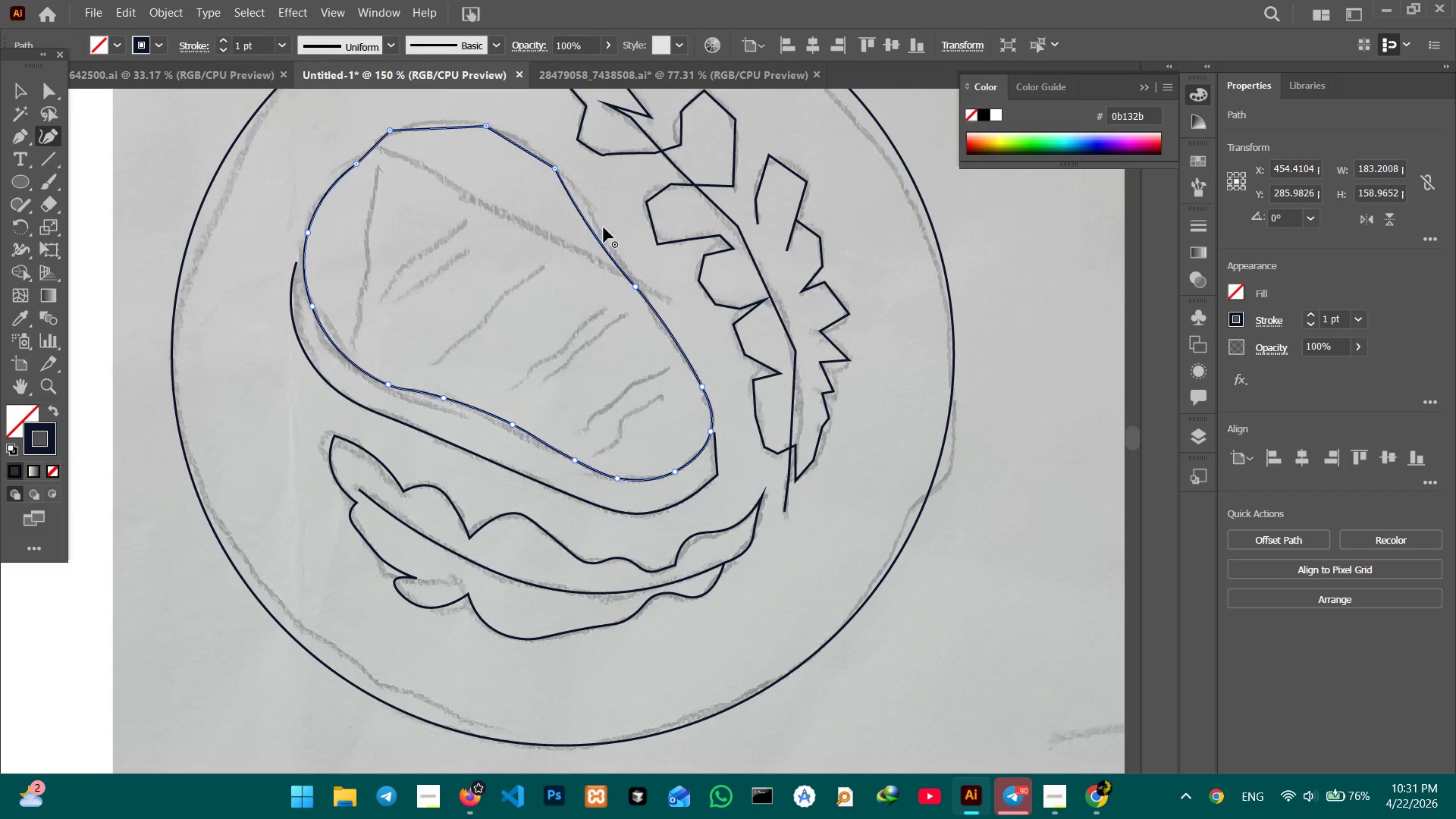 
key(Backspace)
 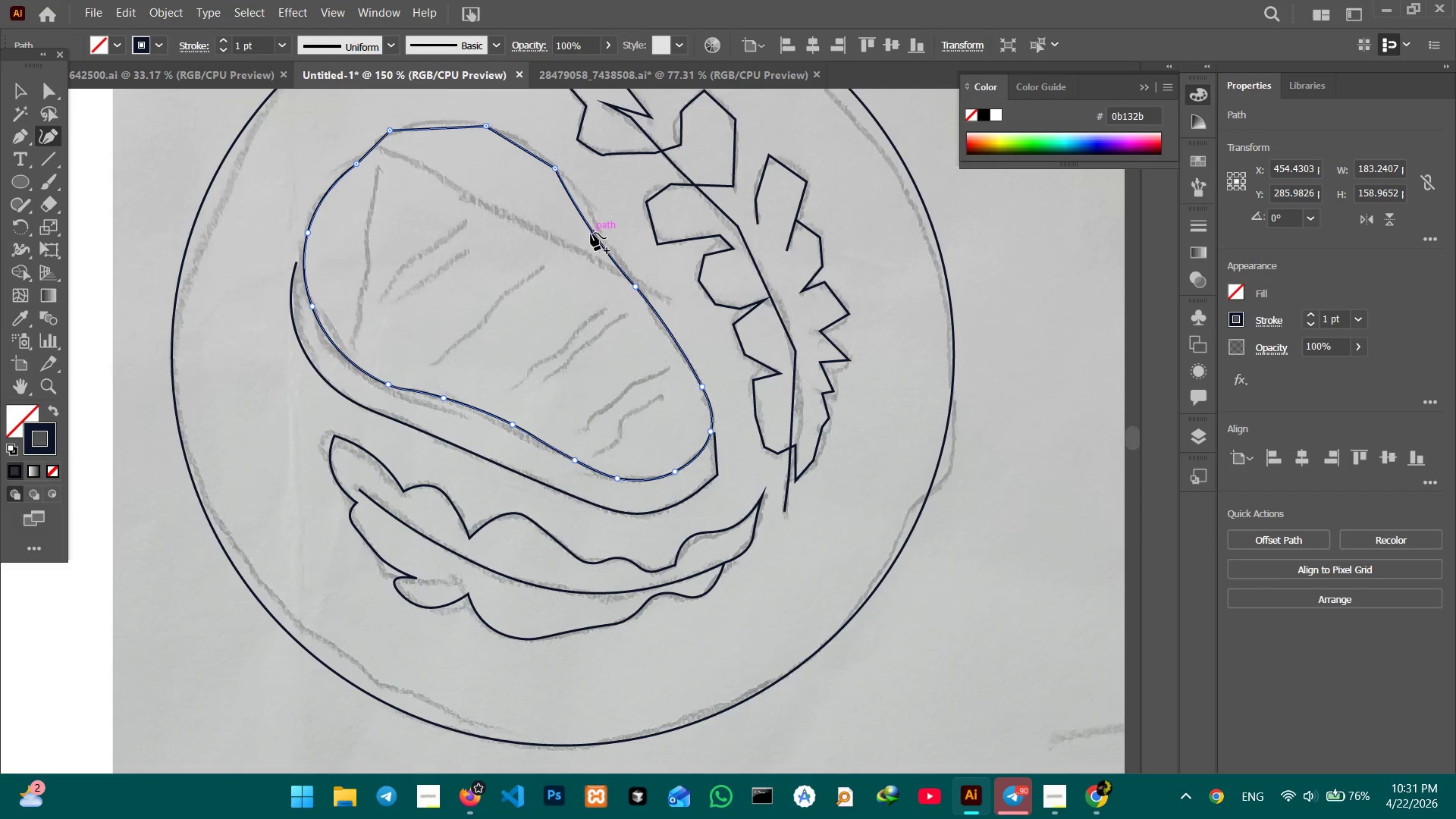 
left_click_drag(start_coordinate=[591, 233], to_coordinate=[598, 225])
 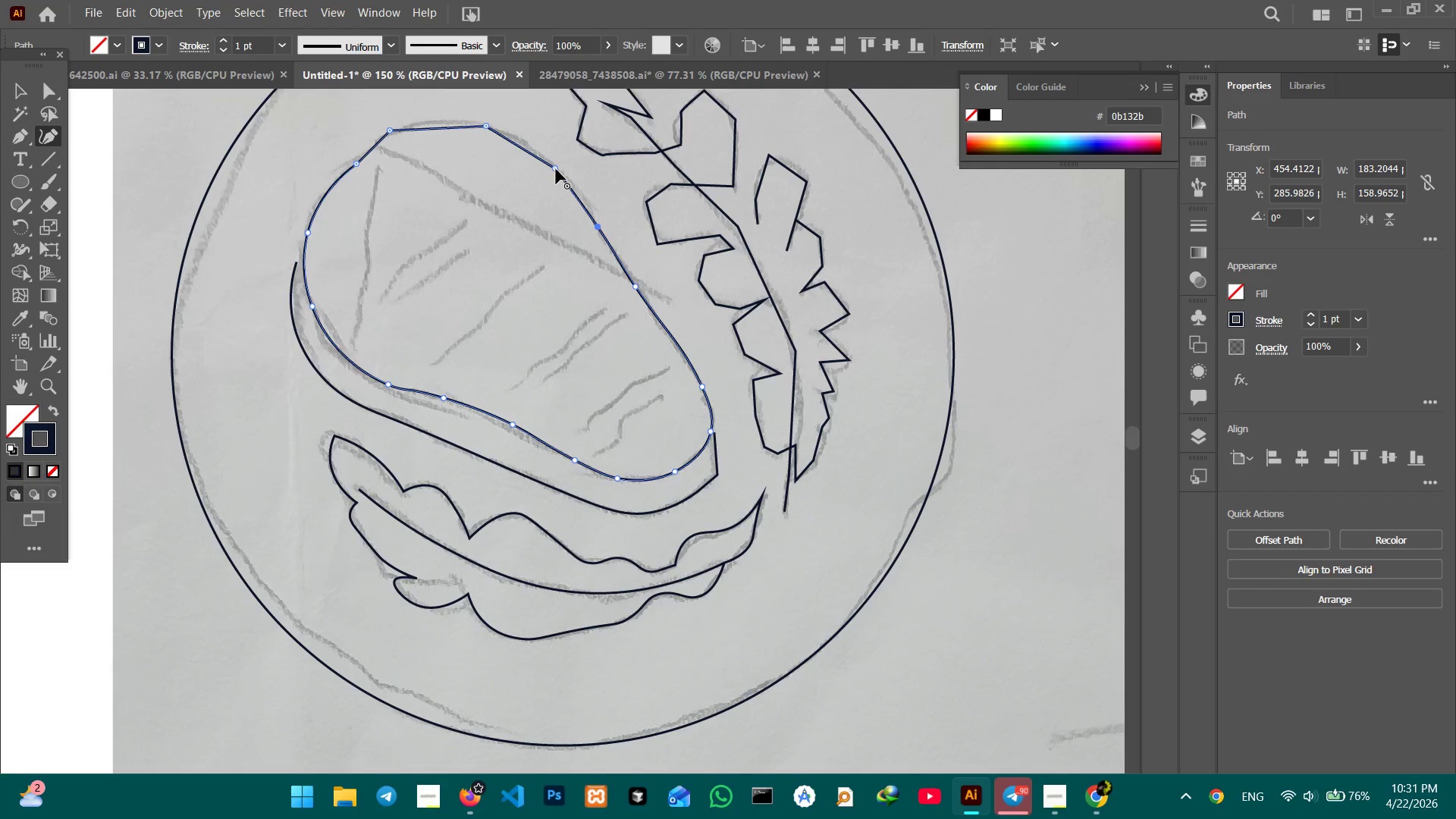 
left_click([556, 169])
 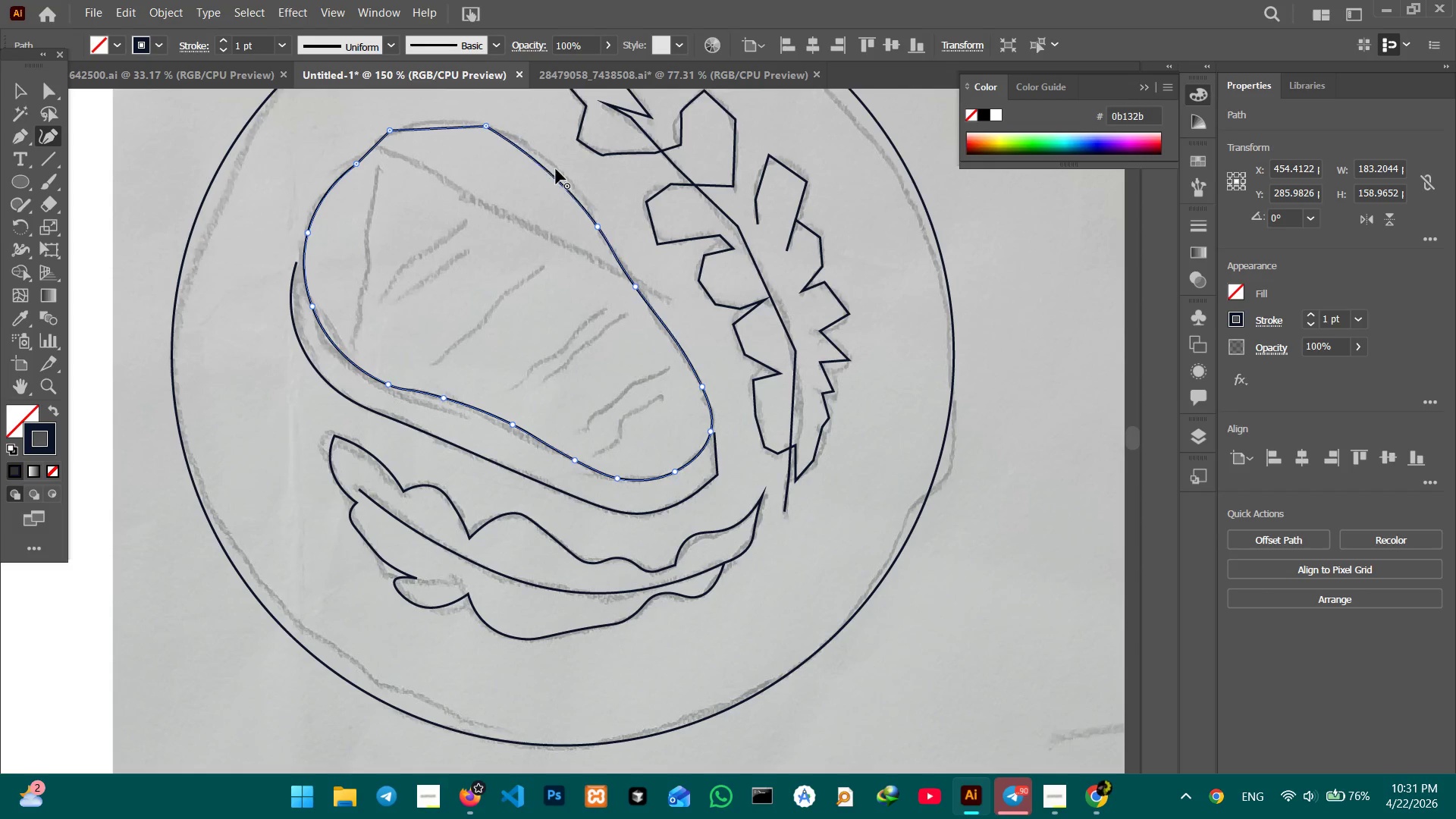 
key(Backspace)
 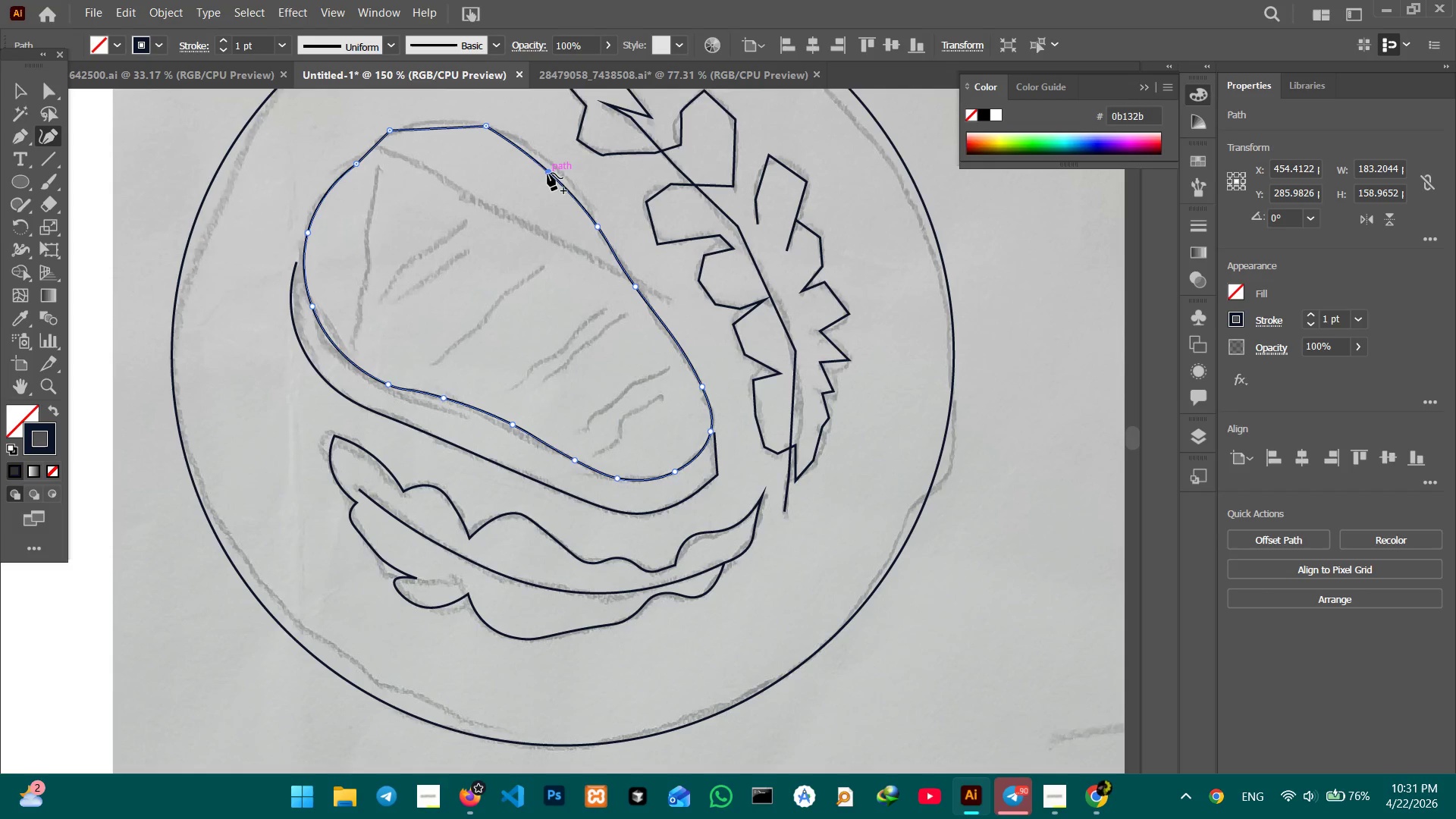 
left_click_drag(start_coordinate=[548, 173], to_coordinate=[557, 162])
 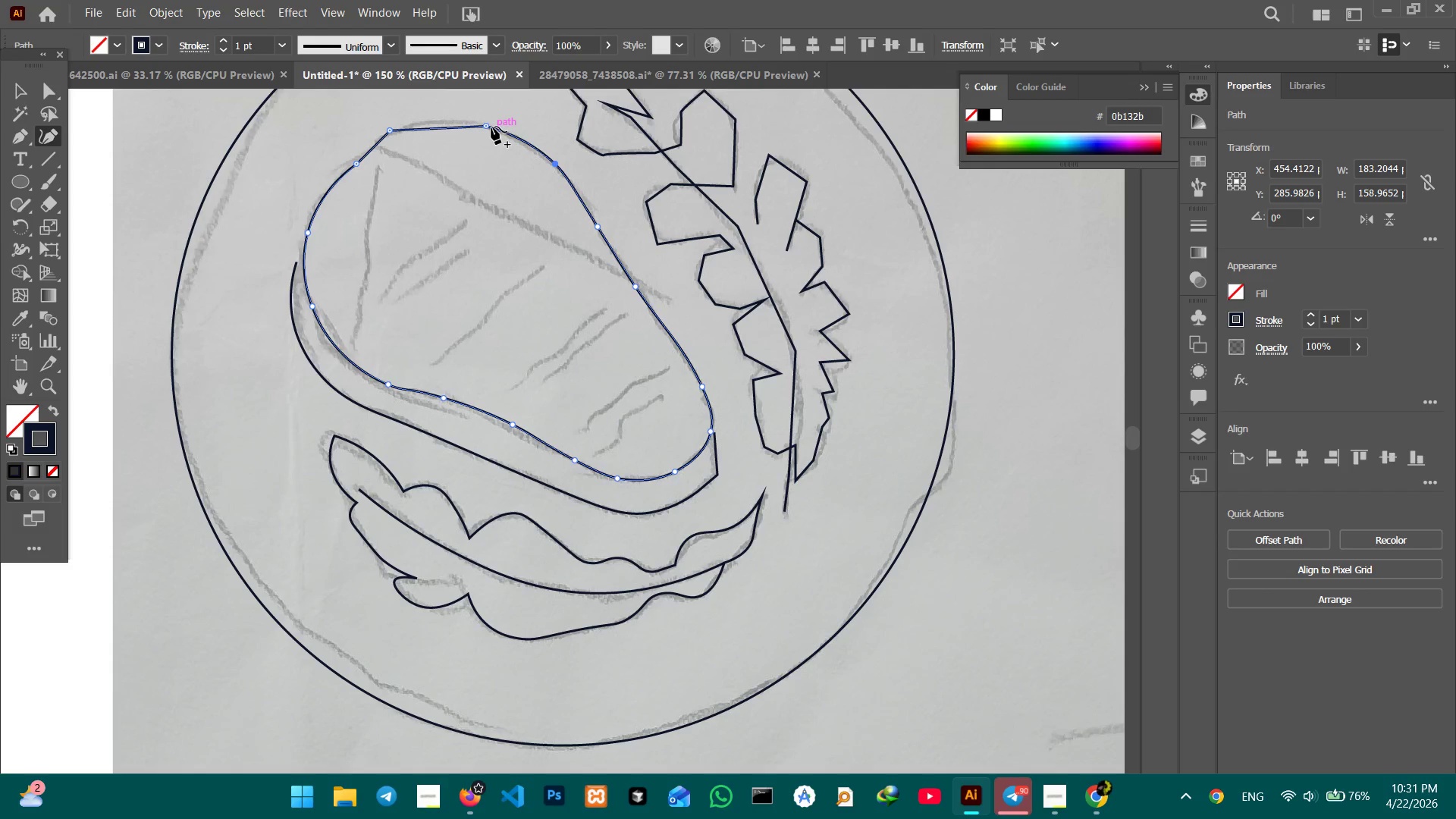 
left_click([488, 127])
 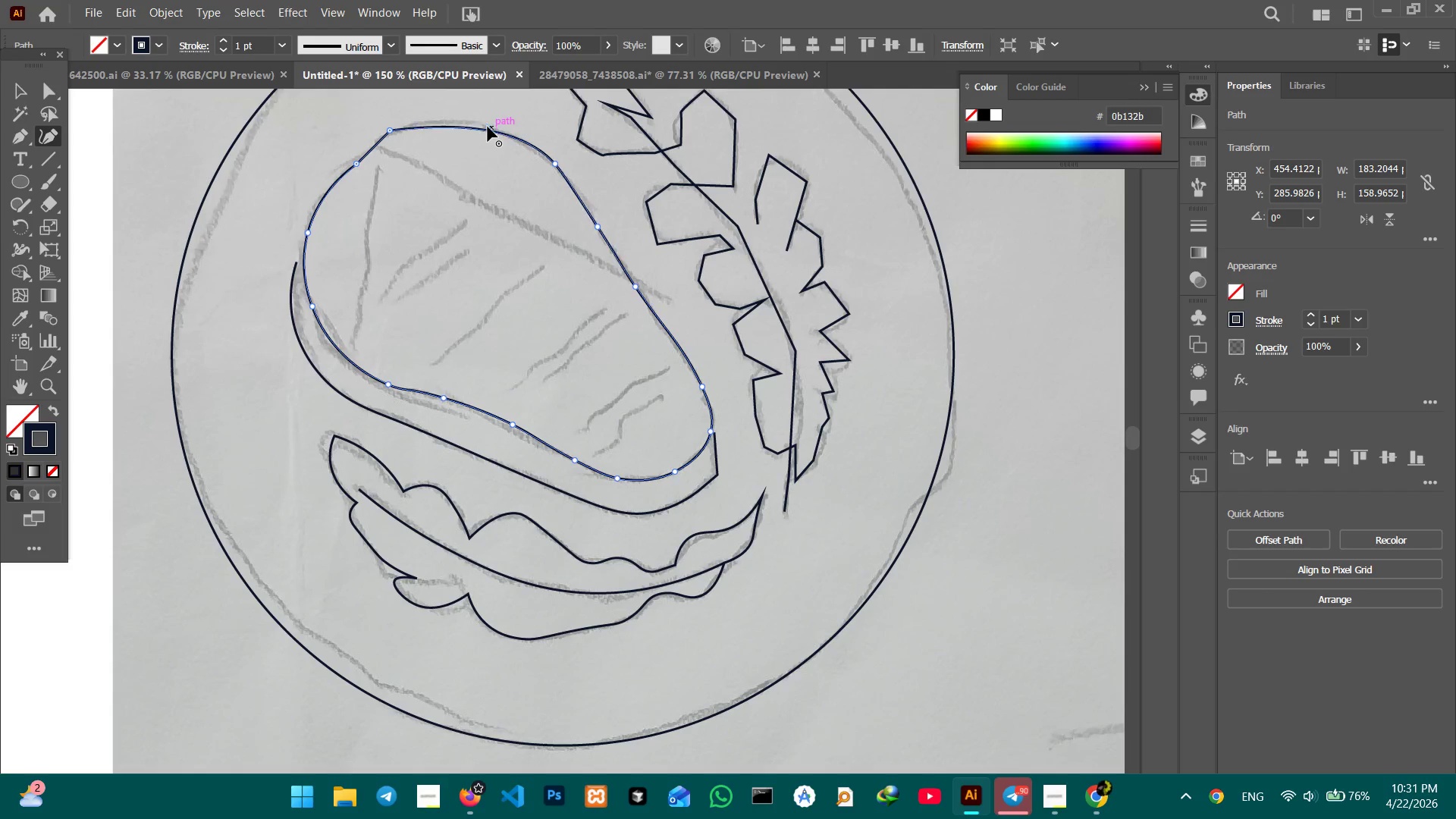 
key(Backspace)
 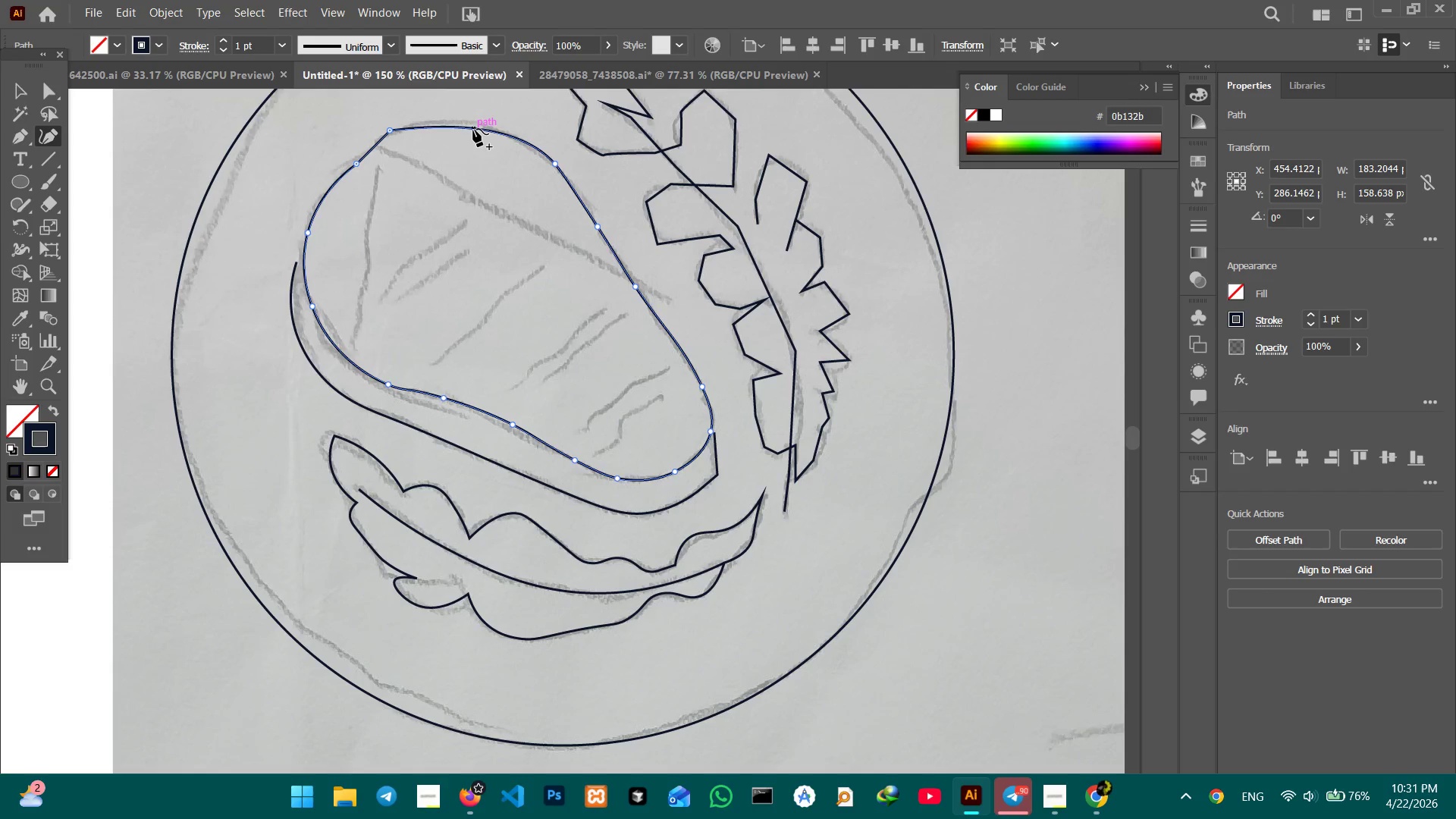 
left_click_drag(start_coordinate=[473, 129], to_coordinate=[472, 121])
 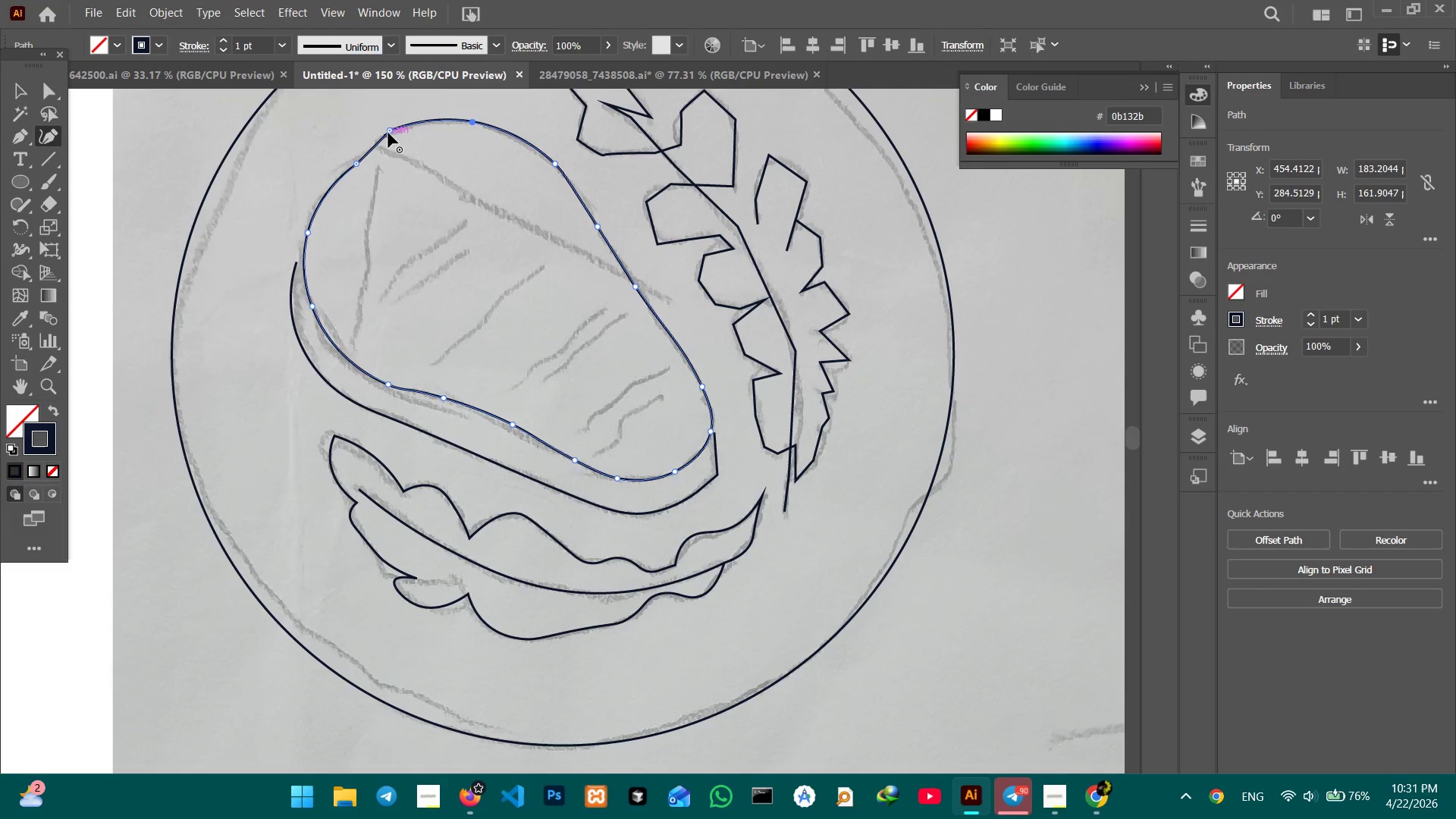 
left_click([388, 133])
 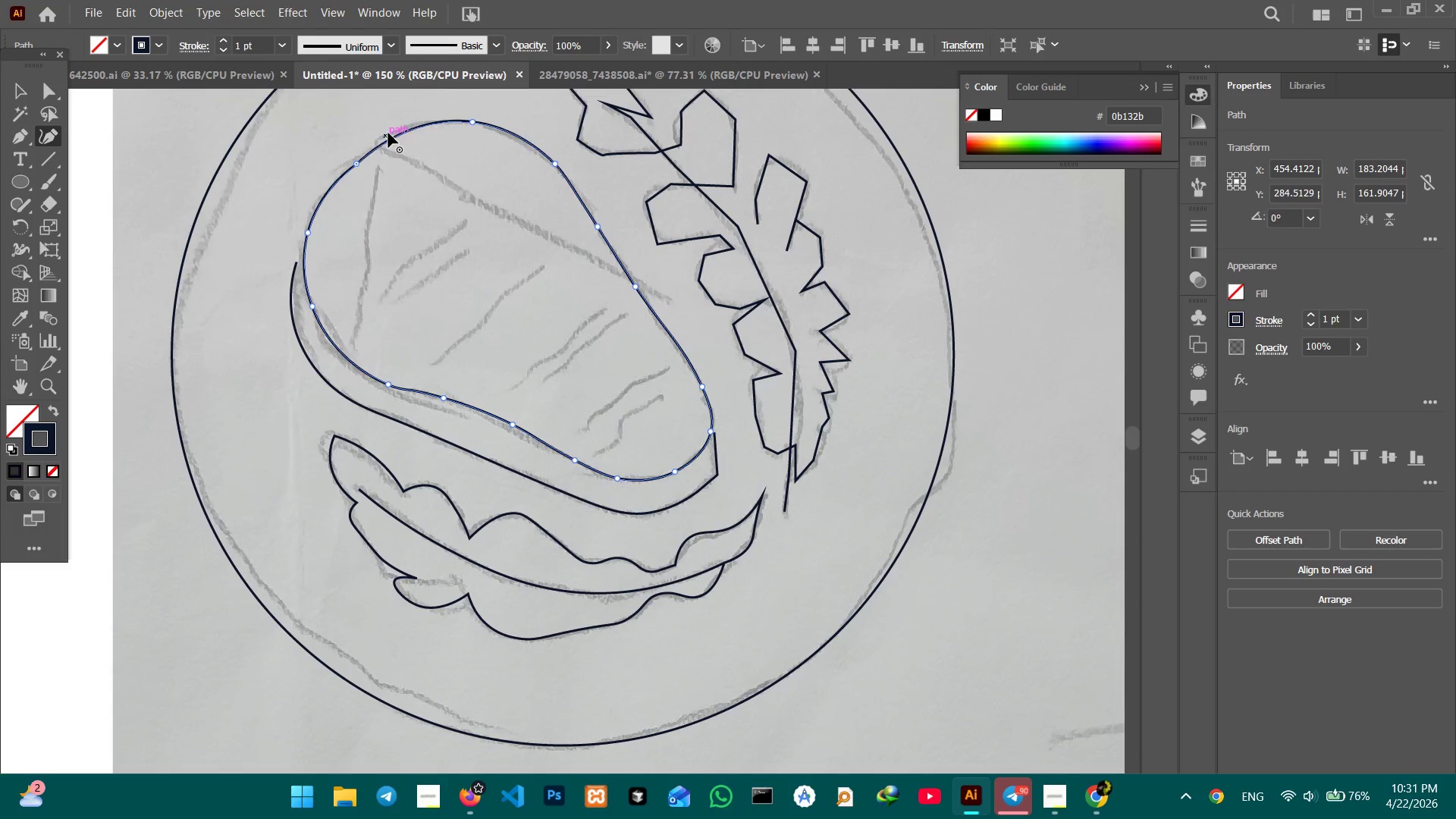 
key(Backspace)
 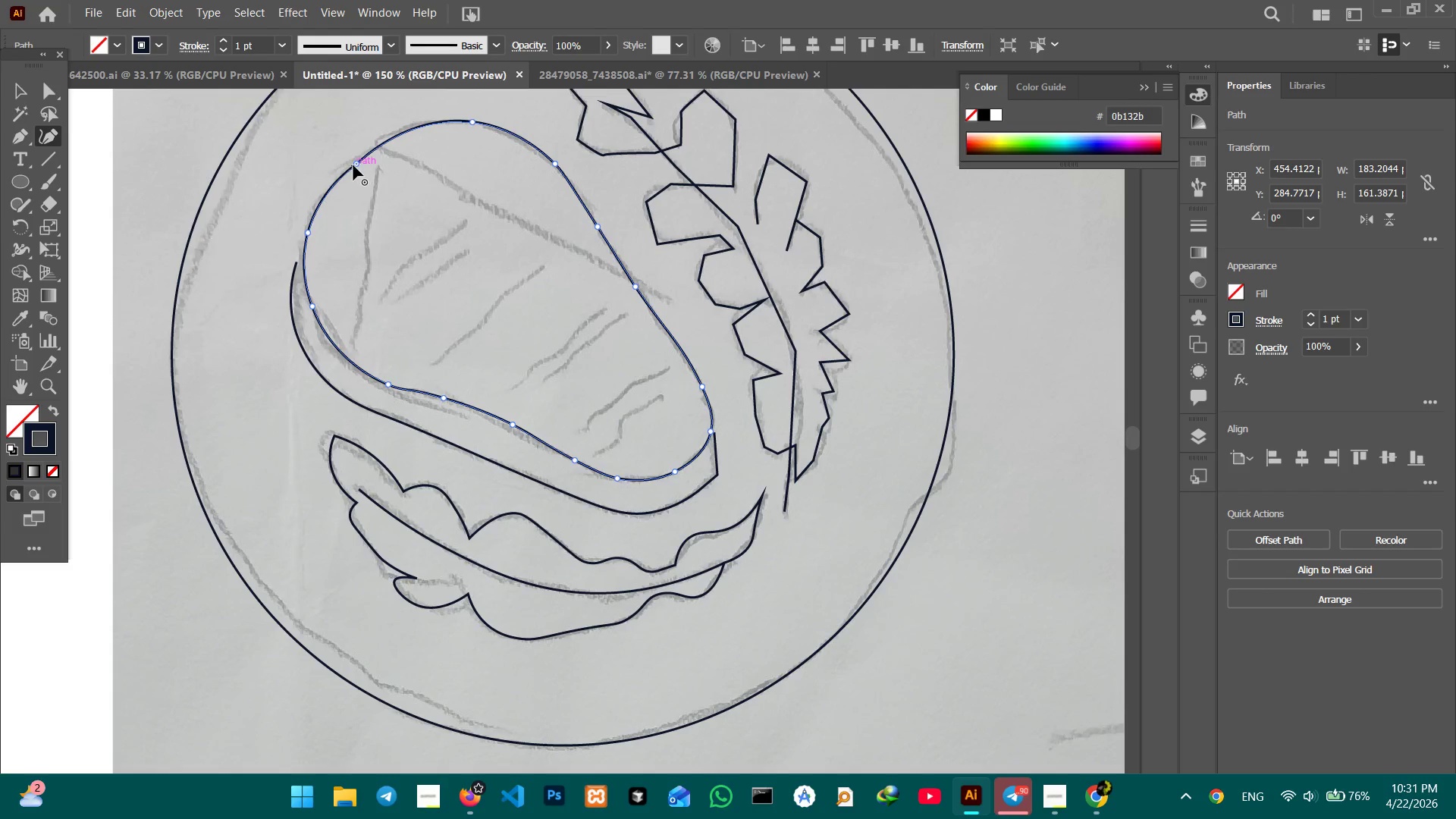 
left_click([353, 165])
 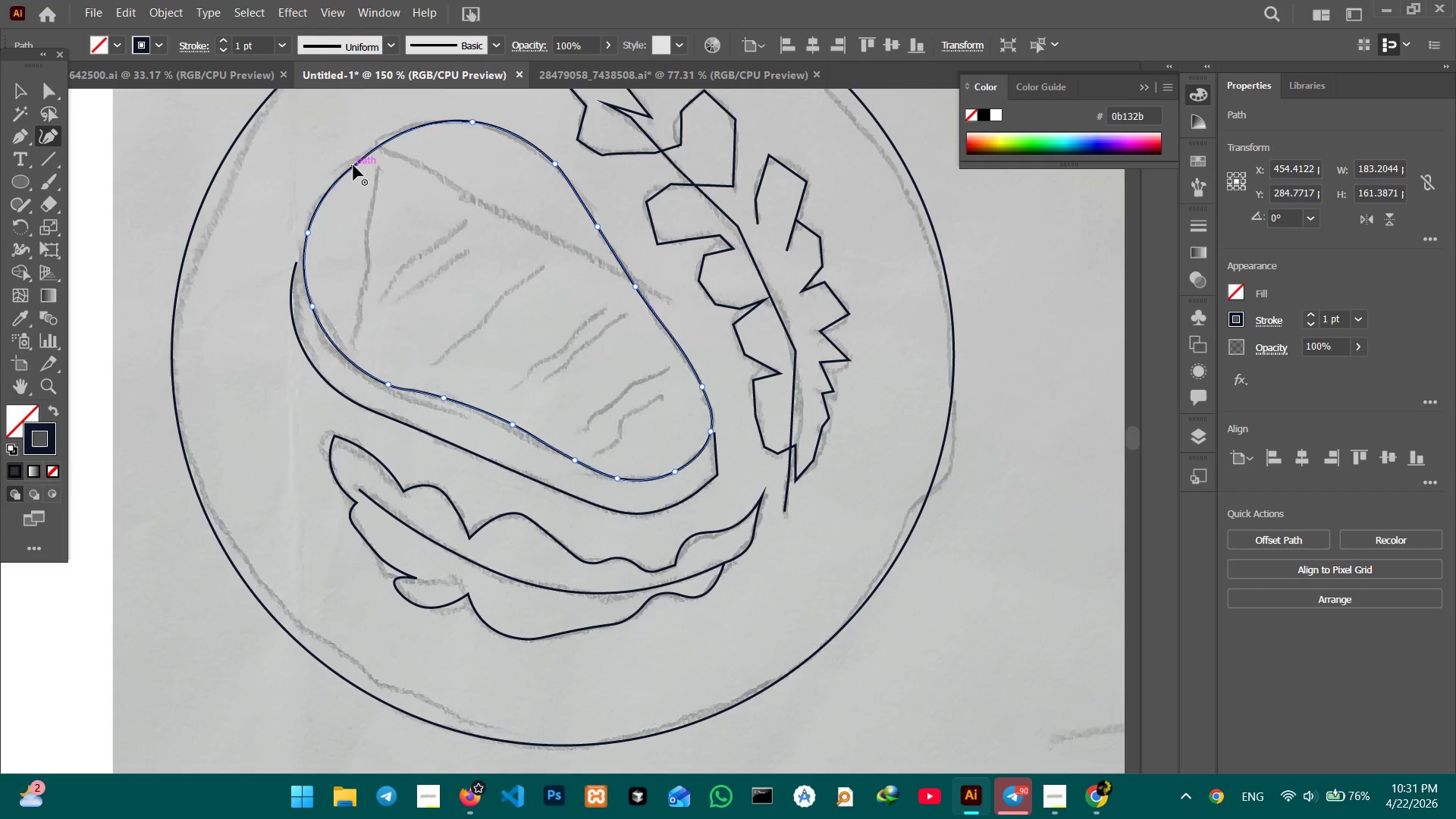 
key(Backspace)
 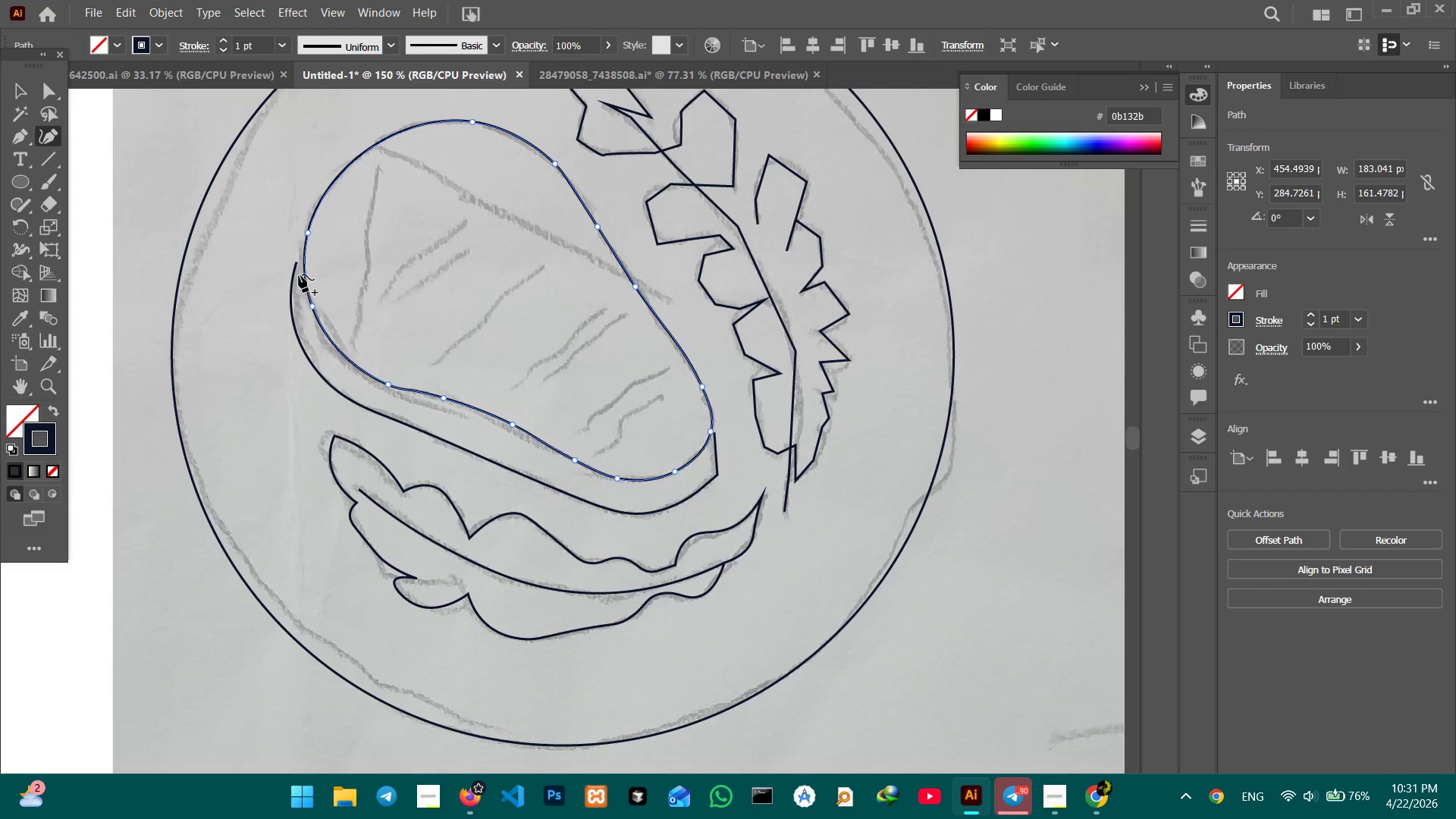 
left_click([291, 275])
 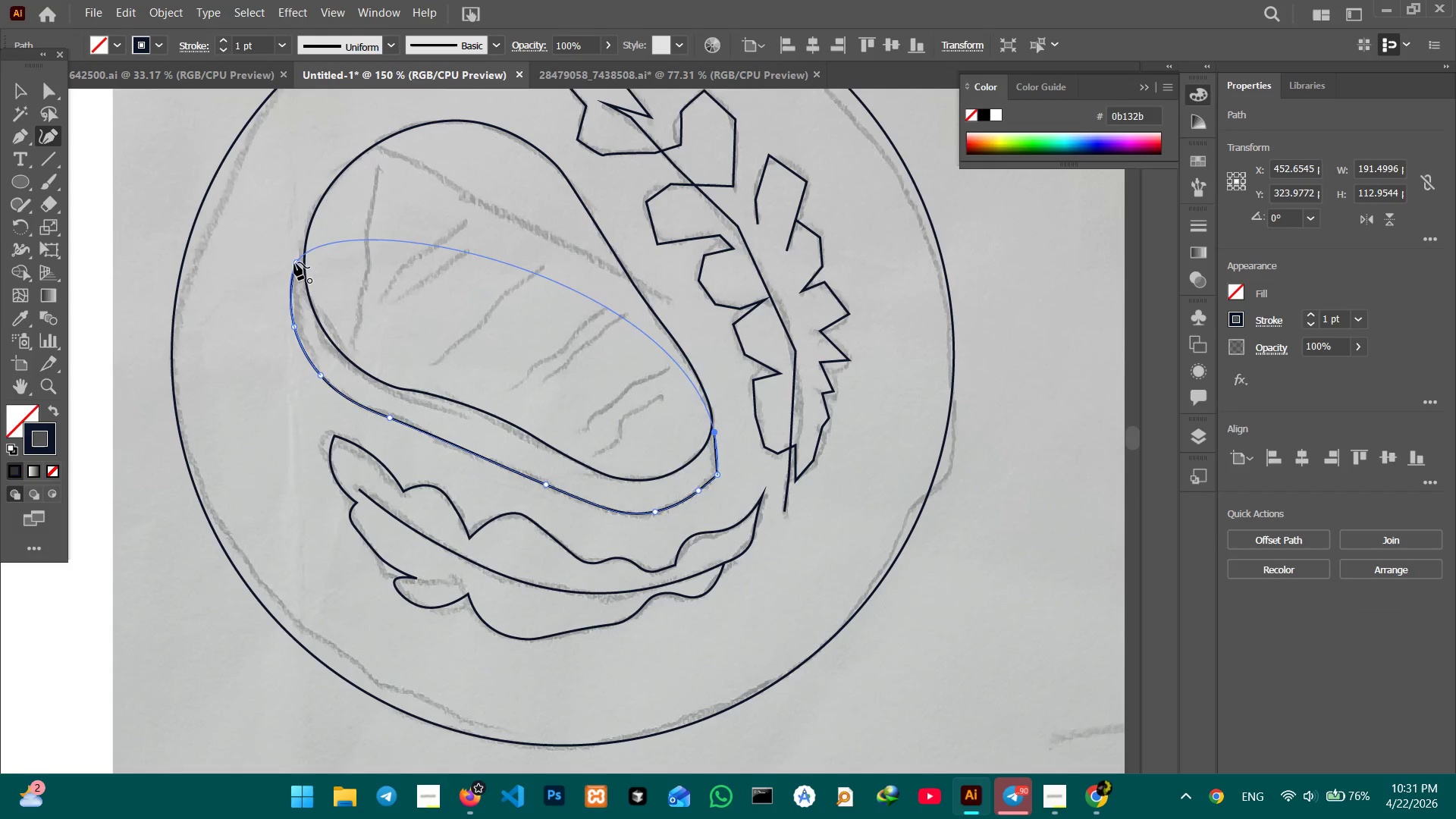 
left_click_drag(start_coordinate=[294, 262], to_coordinate=[306, 232])
 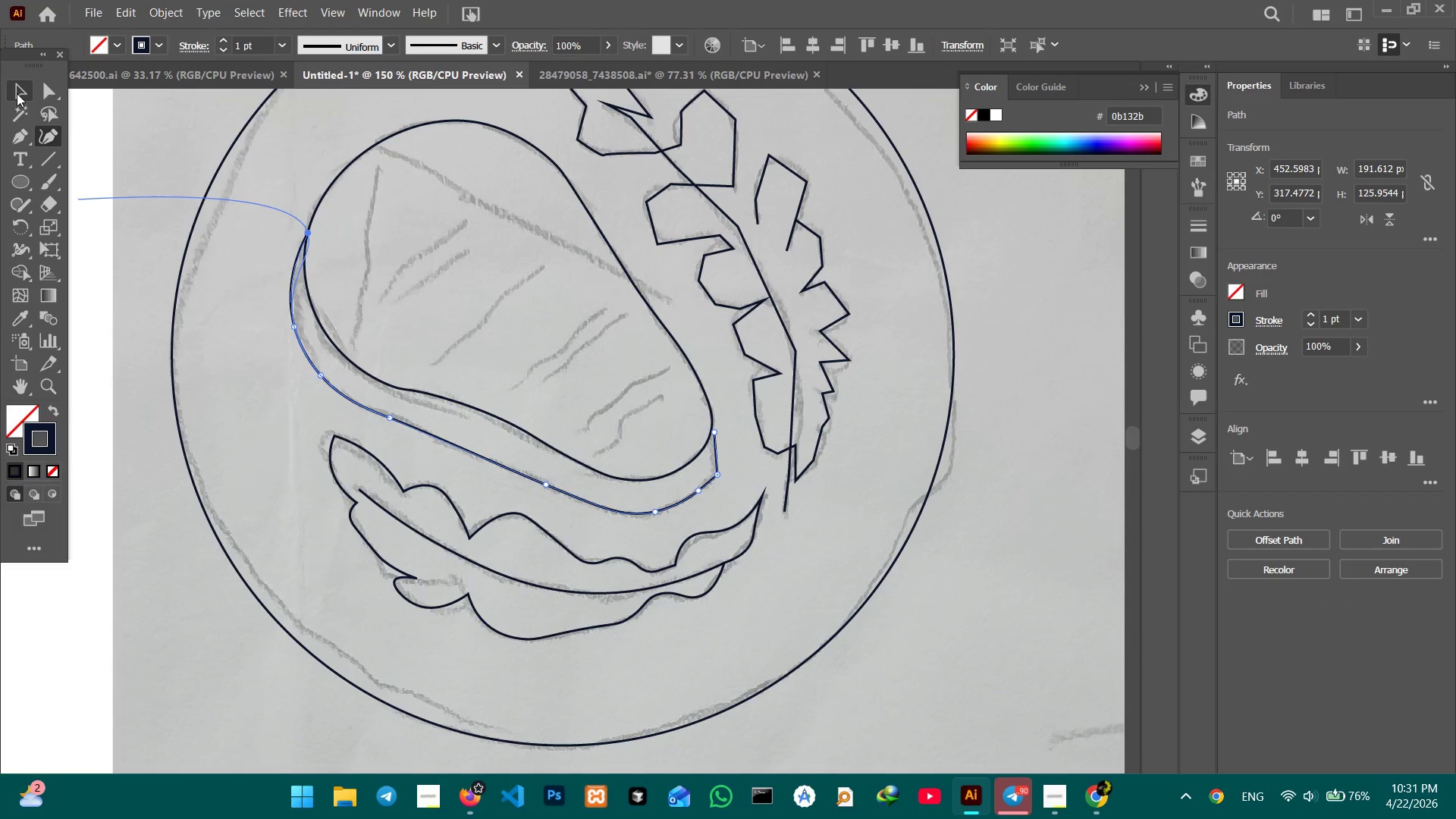 
double_click([70, 115])
 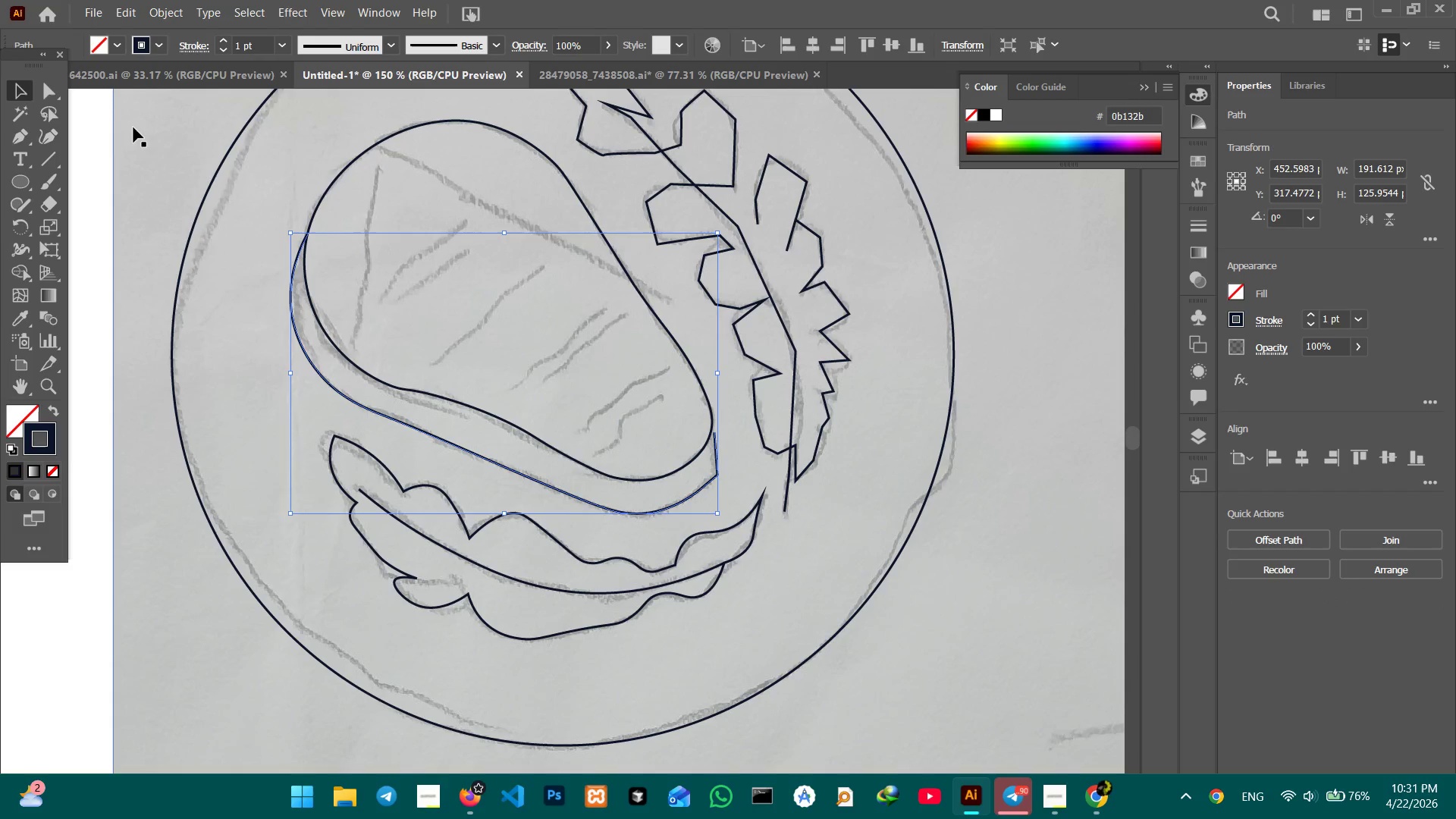 
left_click([133, 129])
 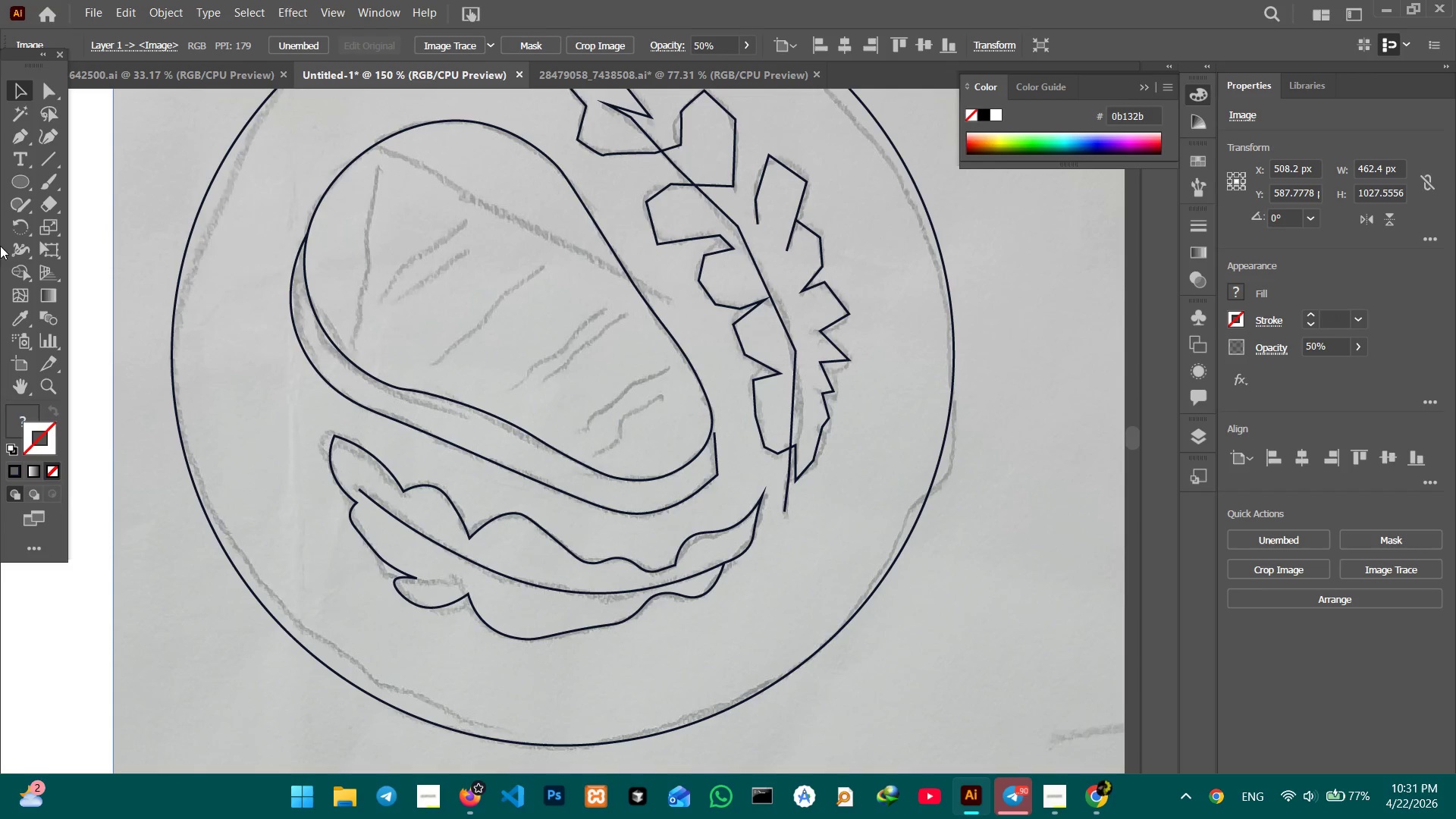 
left_click([24, 135])
 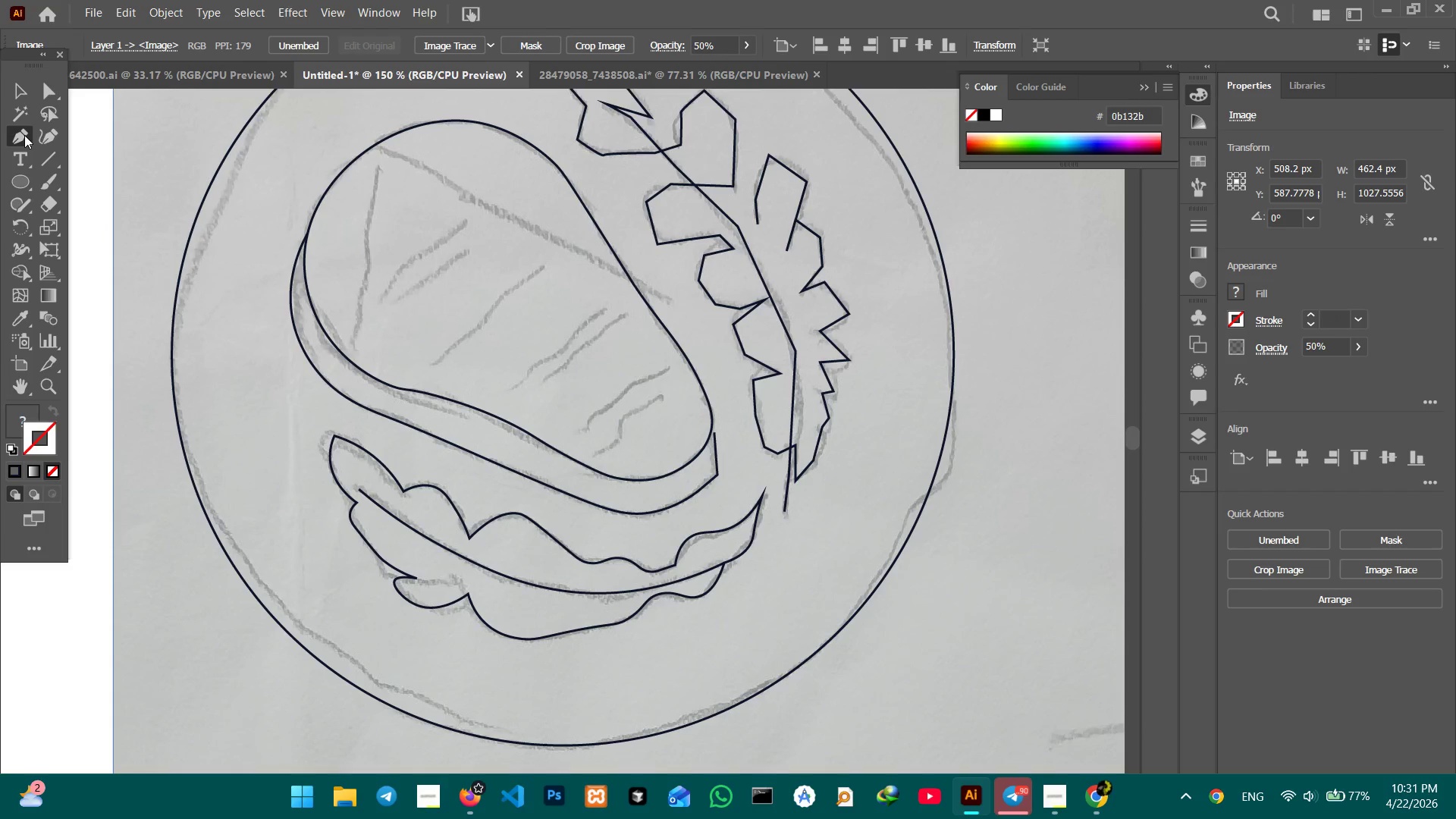 
wait(7.78)
 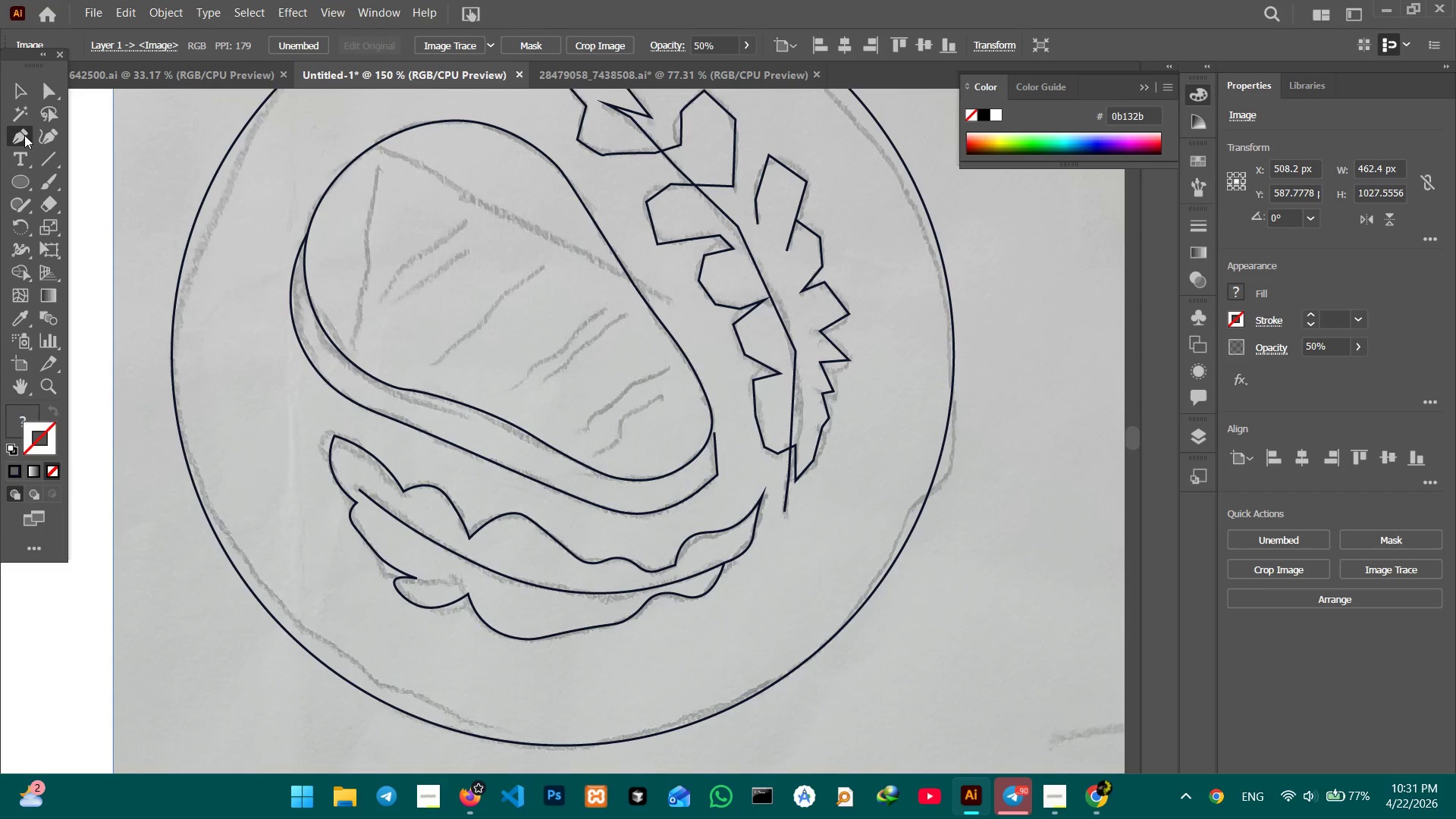 
mouse_move([30, 265])
 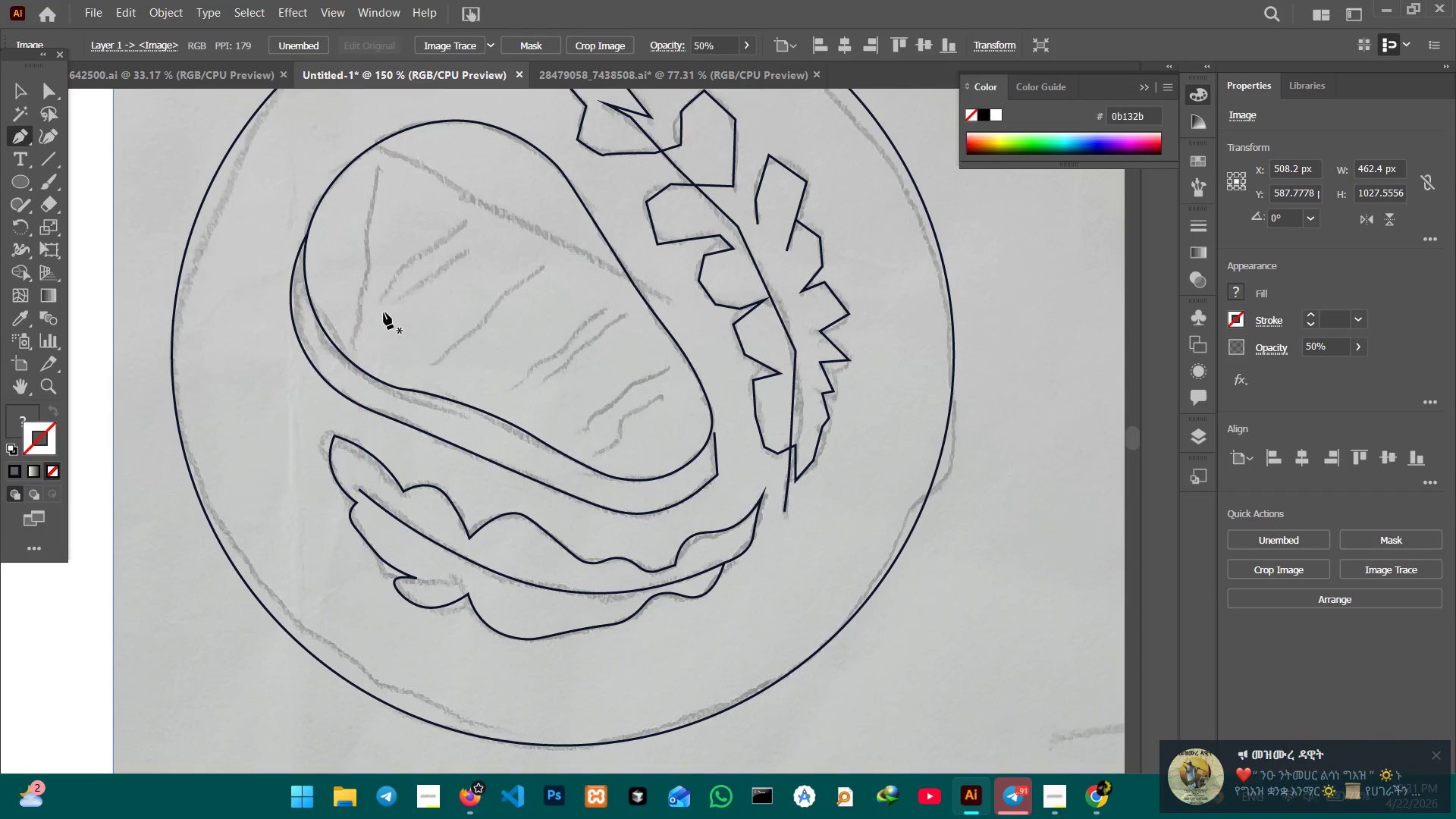 
wait(6.9)
 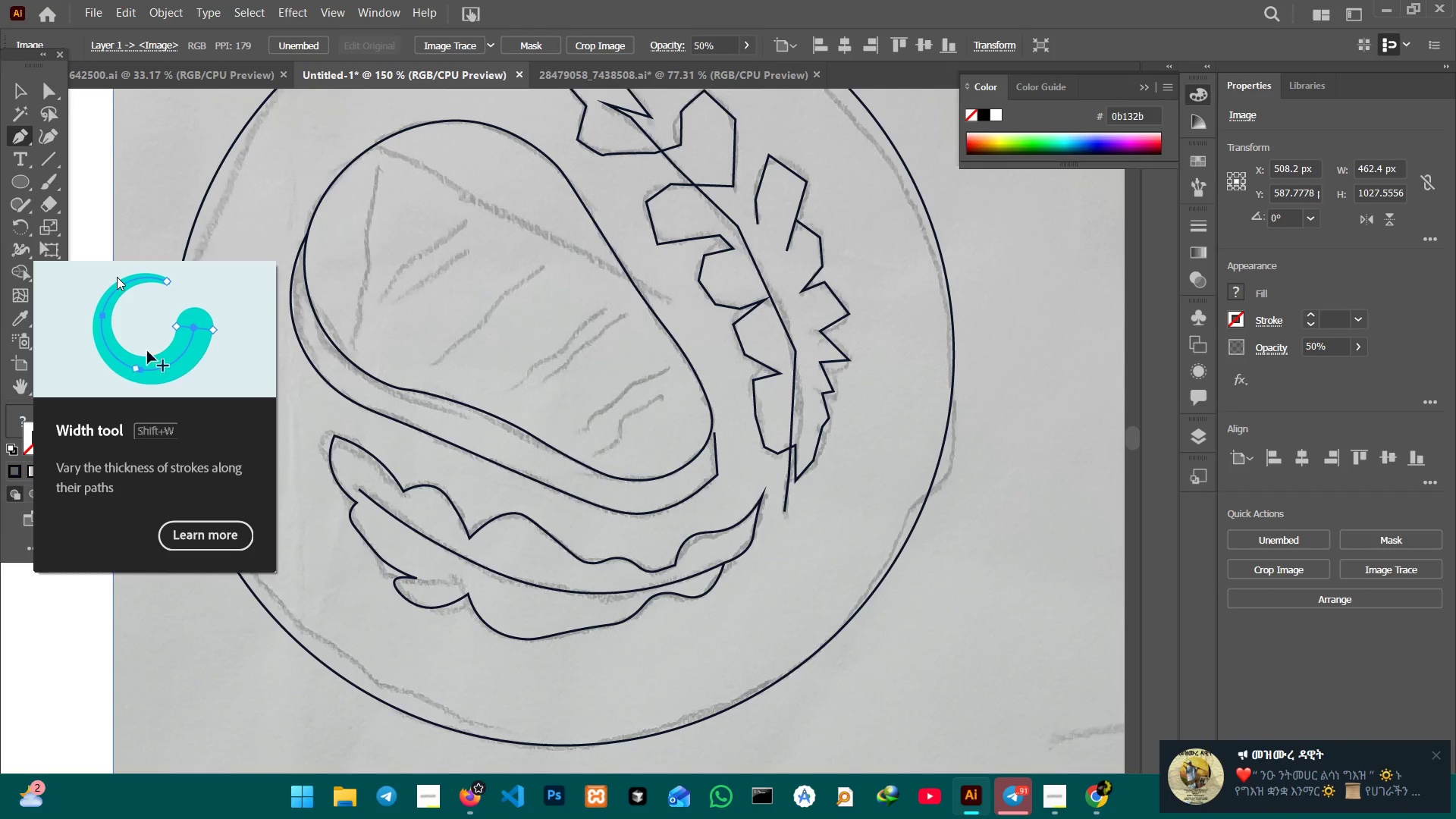 
left_click([387, 292])
 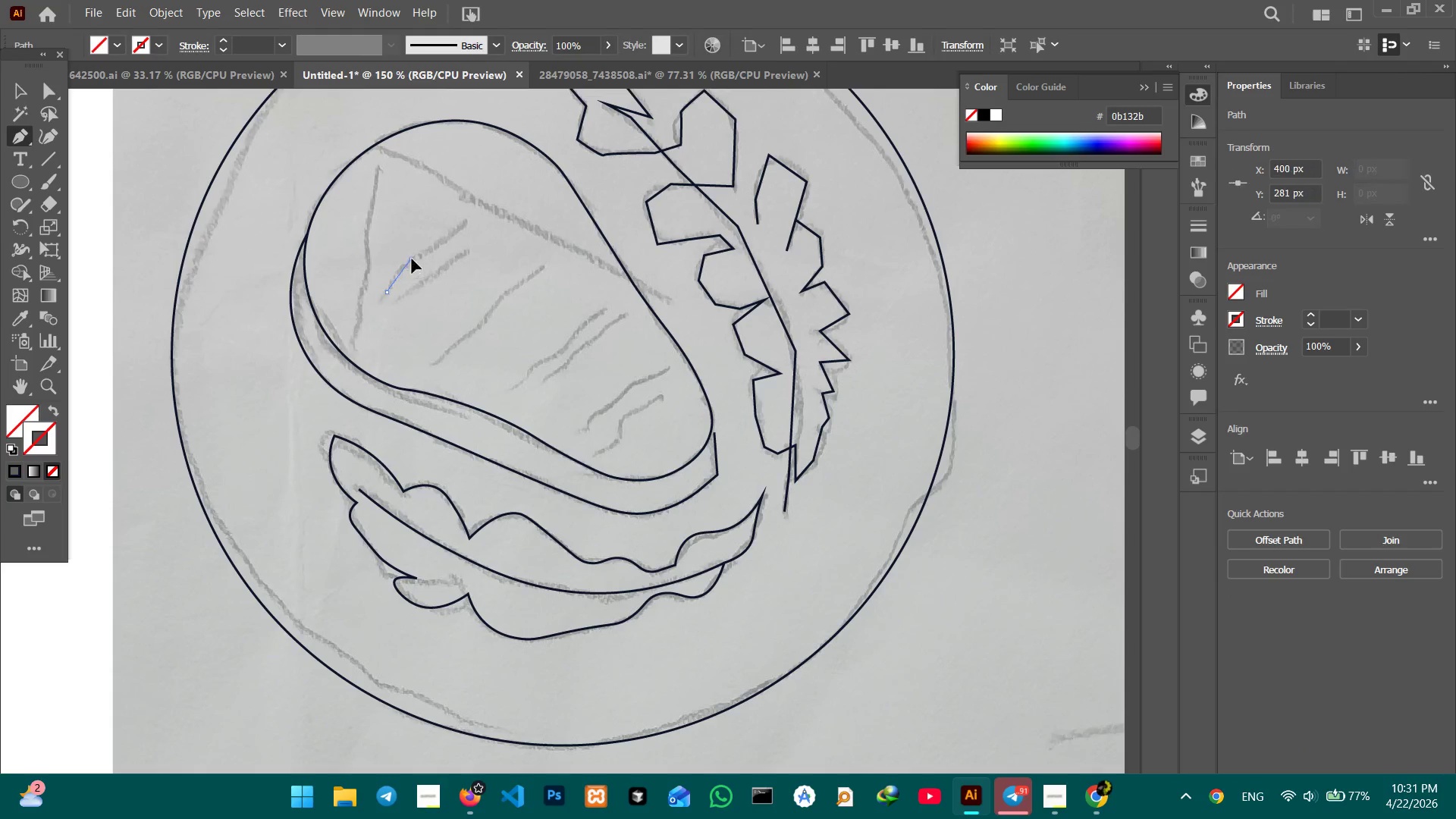 
left_click_drag(start_coordinate=[412, 259], to_coordinate=[416, 258])
 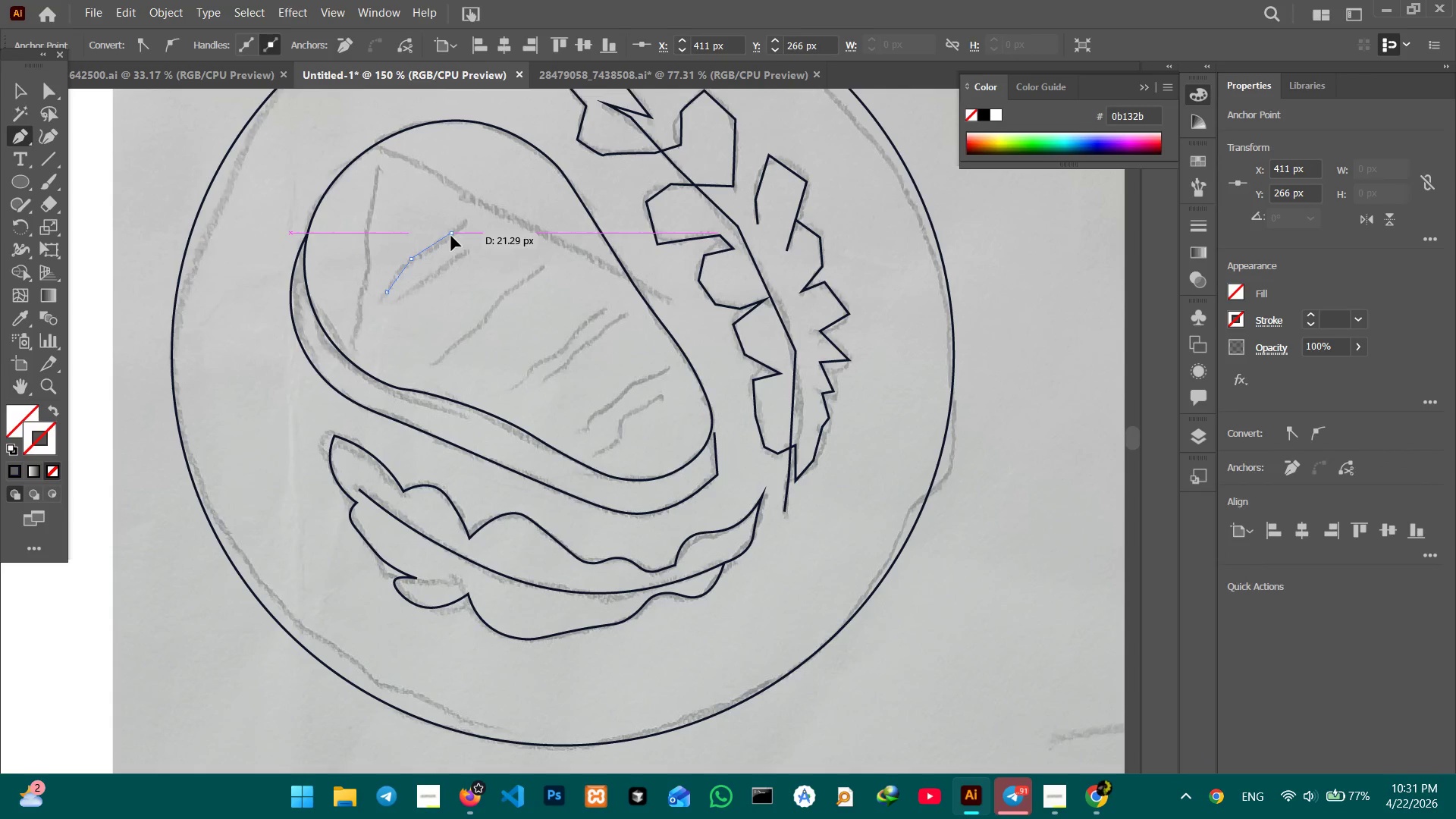 
left_click_drag(start_coordinate=[451, 236], to_coordinate=[455, 234])
 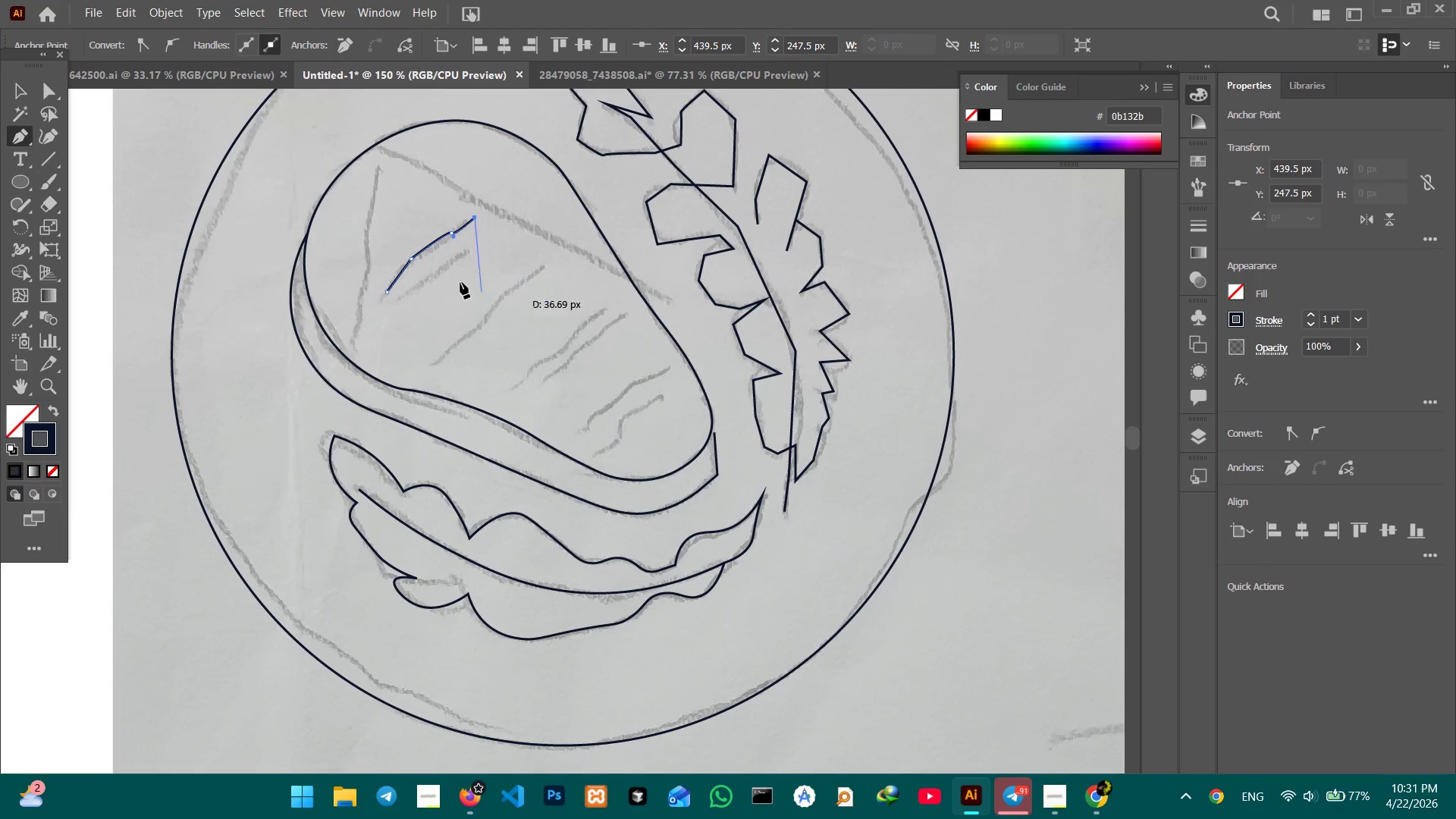 
wait(5.06)
 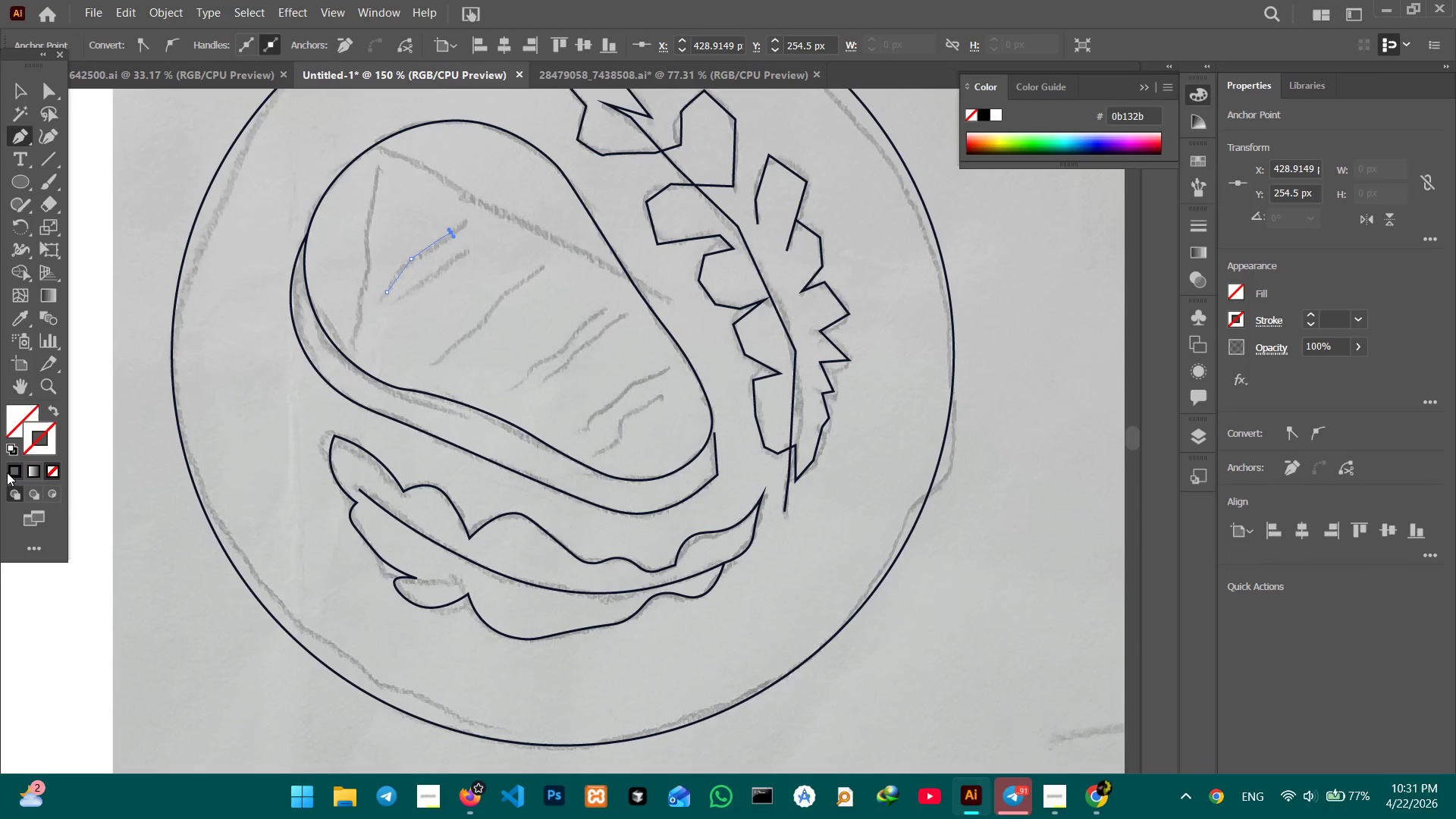 
double_click([102, 110])
 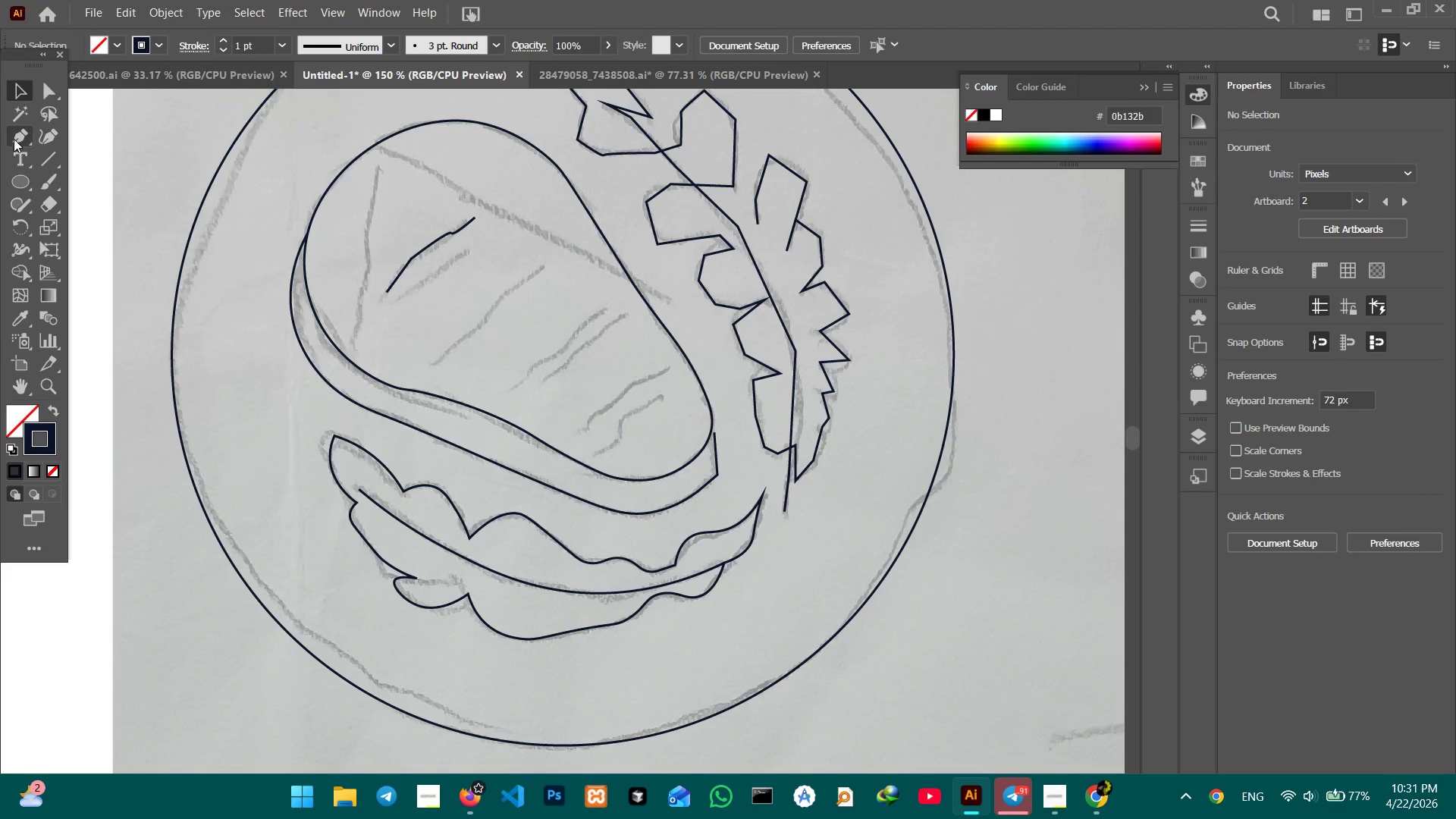 
left_click([15, 135])
 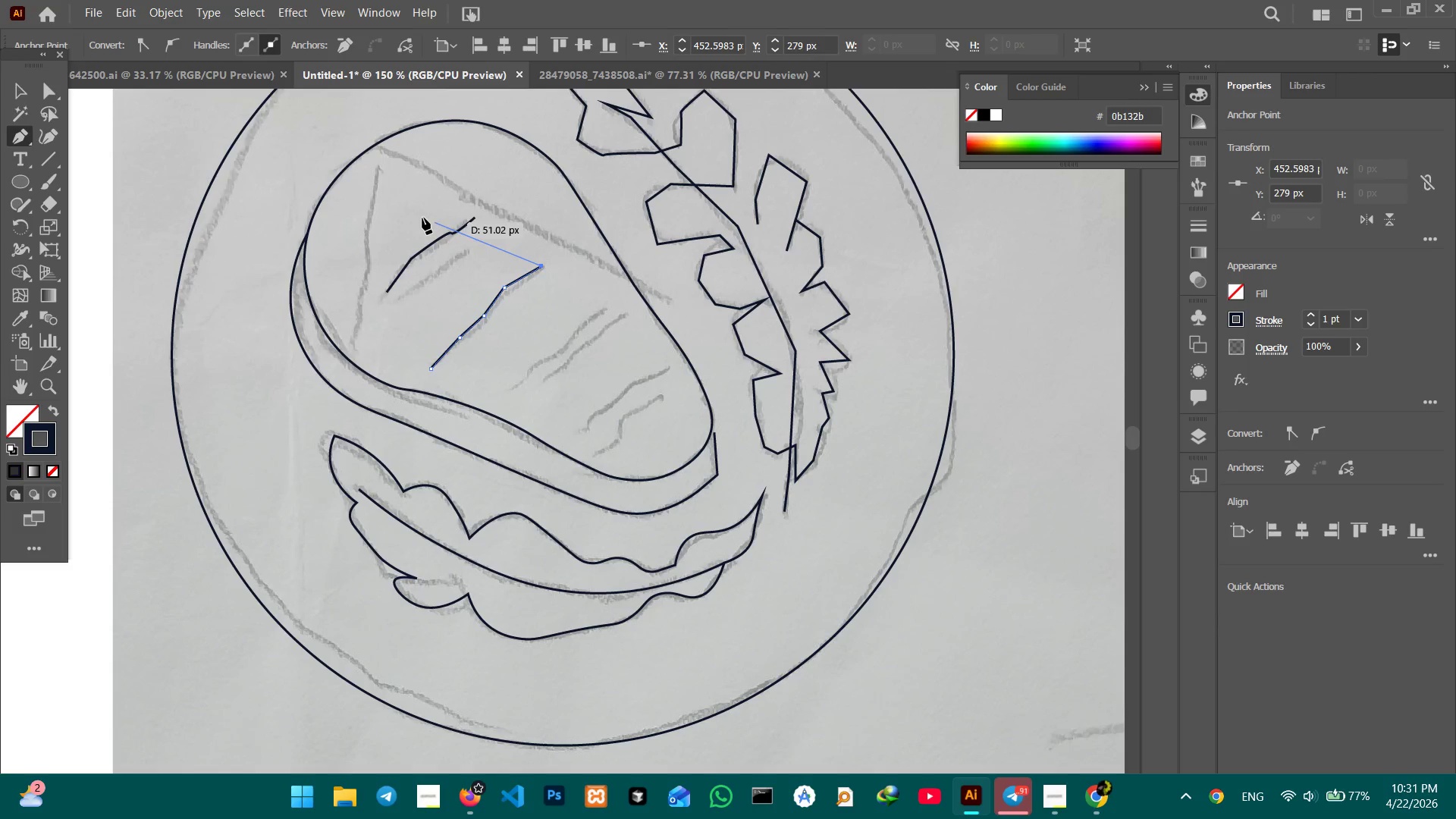 
wait(5.72)
 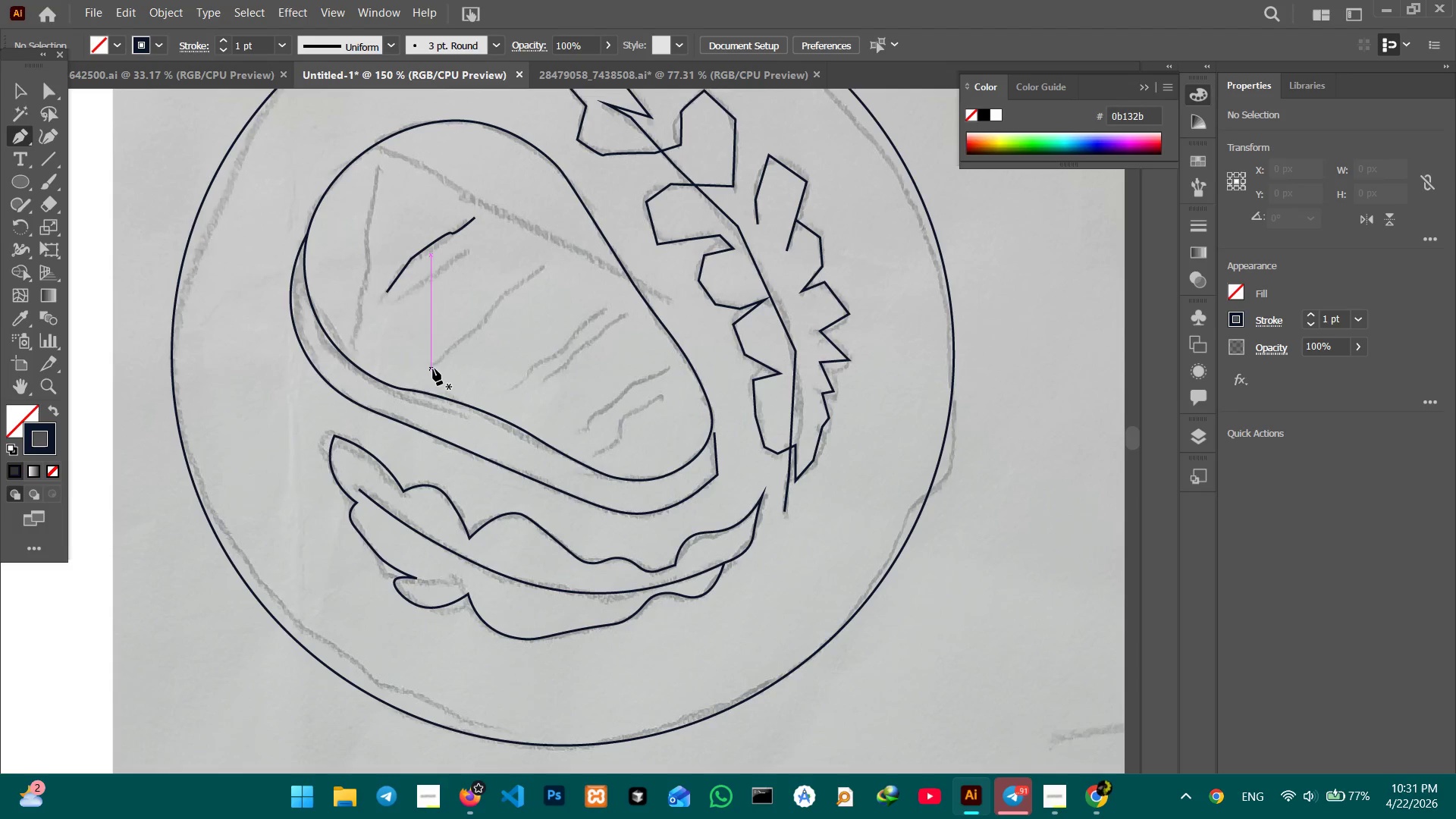 
double_click([86, 107])
 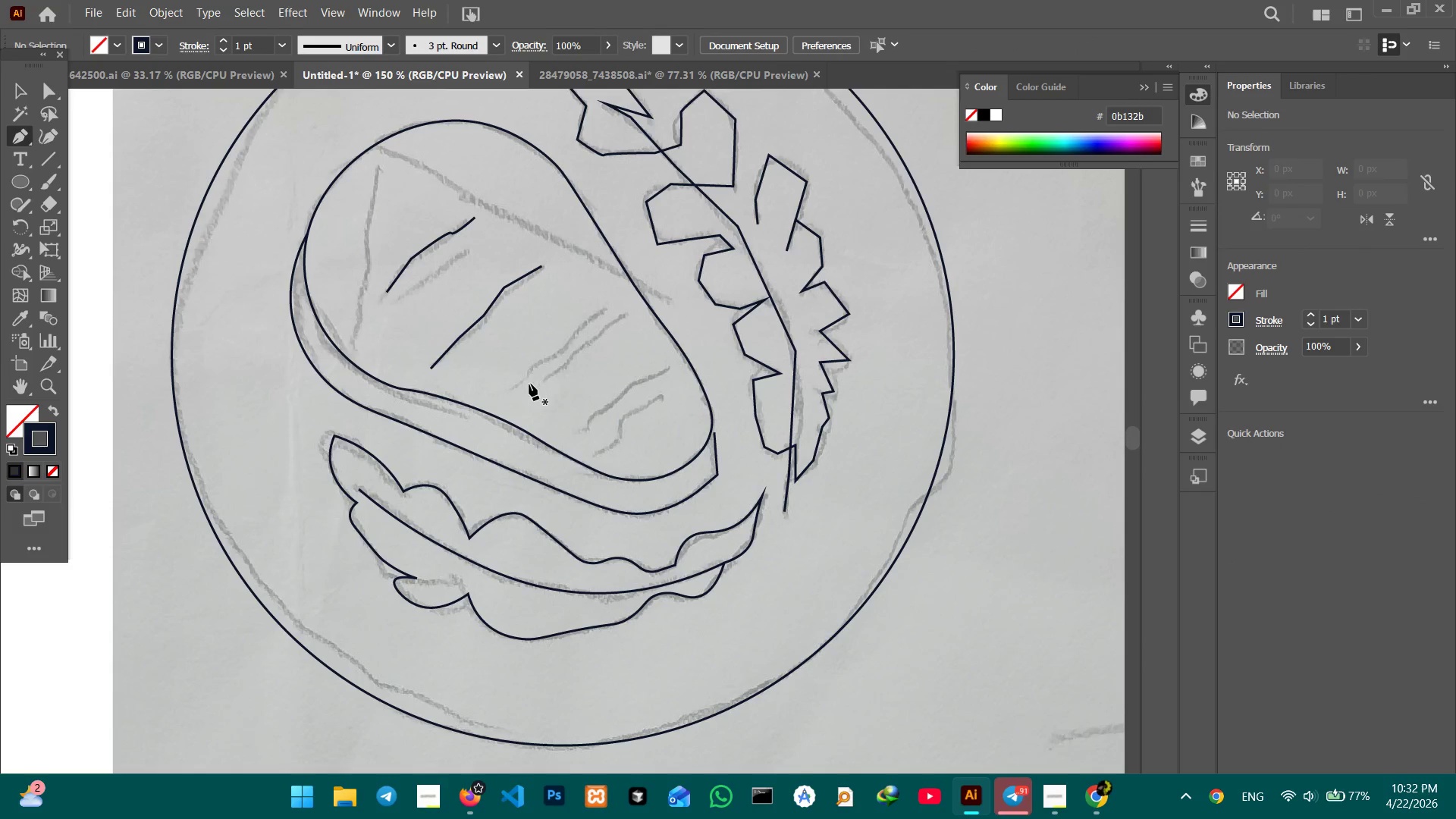 
left_click([512, 388])
 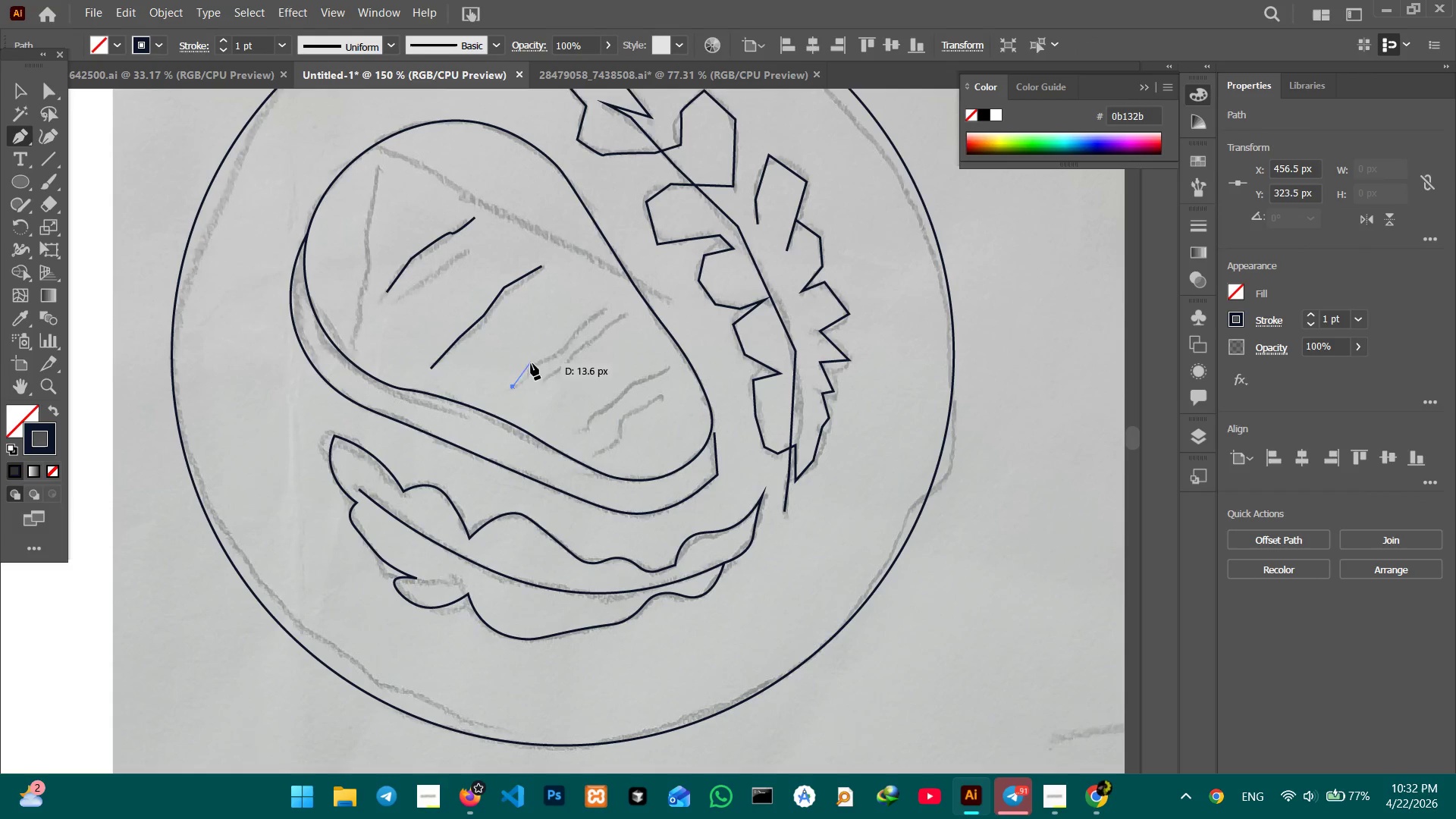 
left_click_drag(start_coordinate=[531, 363], to_coordinate=[535, 362])
 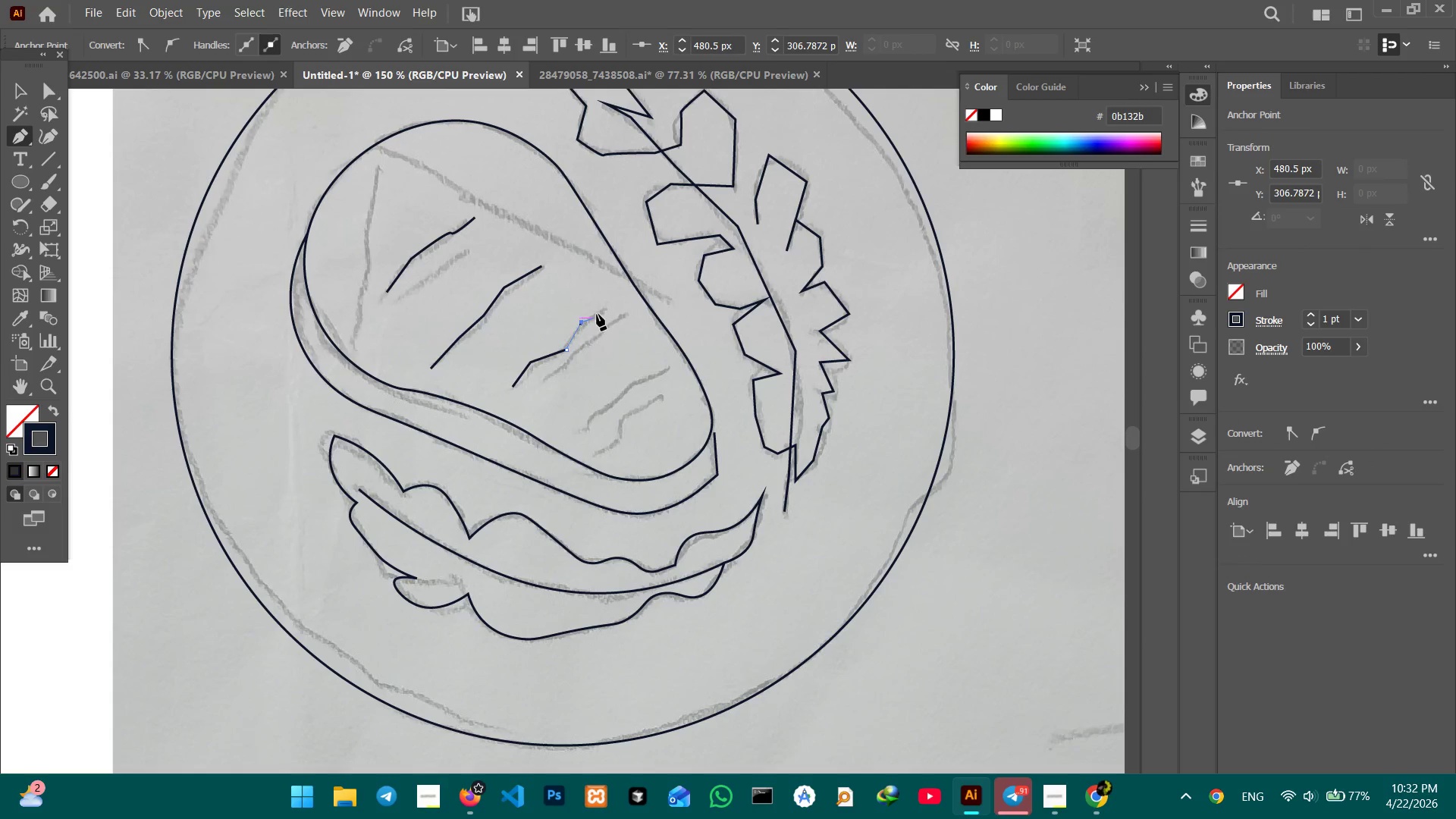 
double_click([605, 310])
 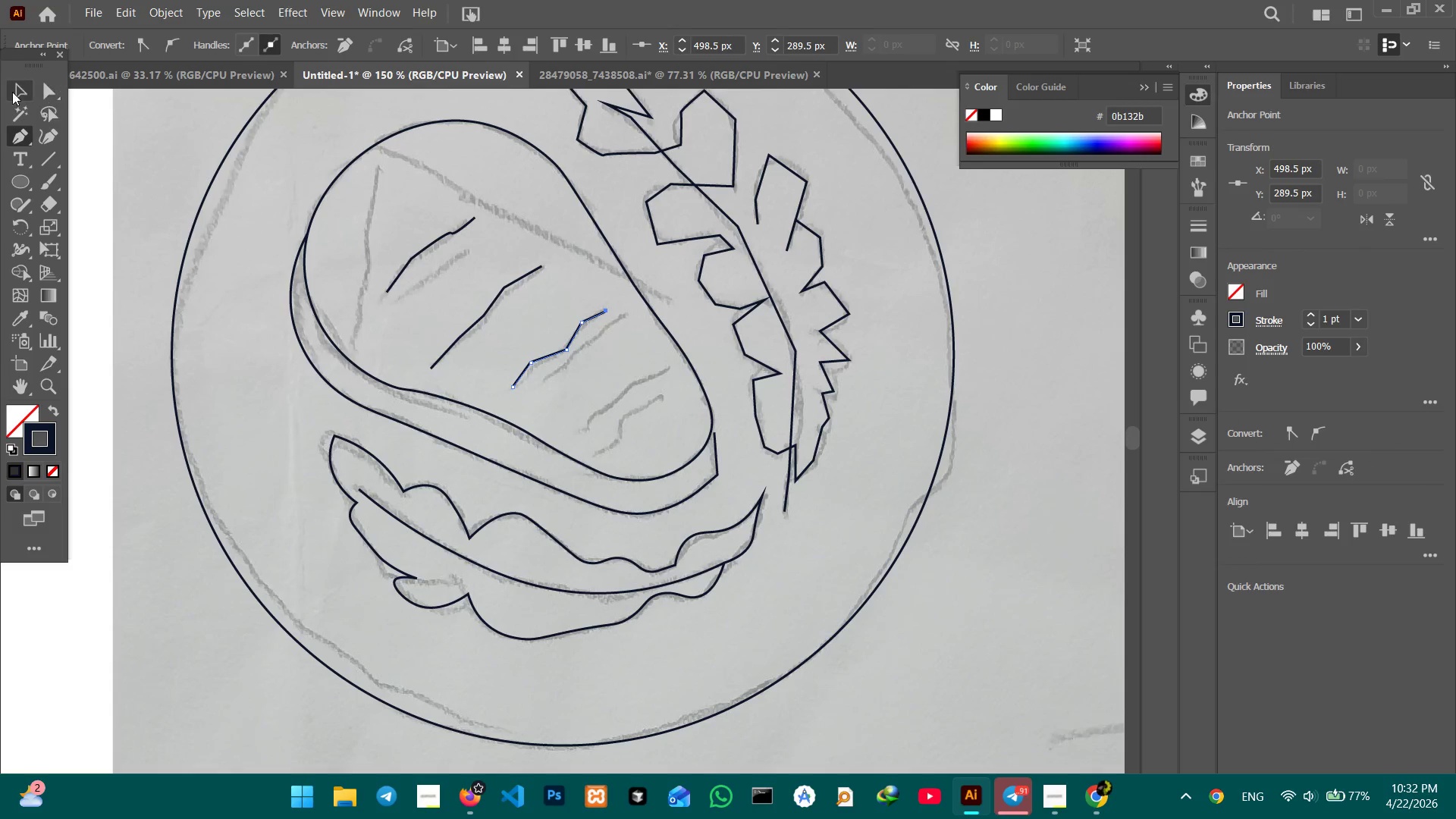 
left_click_drag(start_coordinate=[12, 92], to_coordinate=[17, 94])
 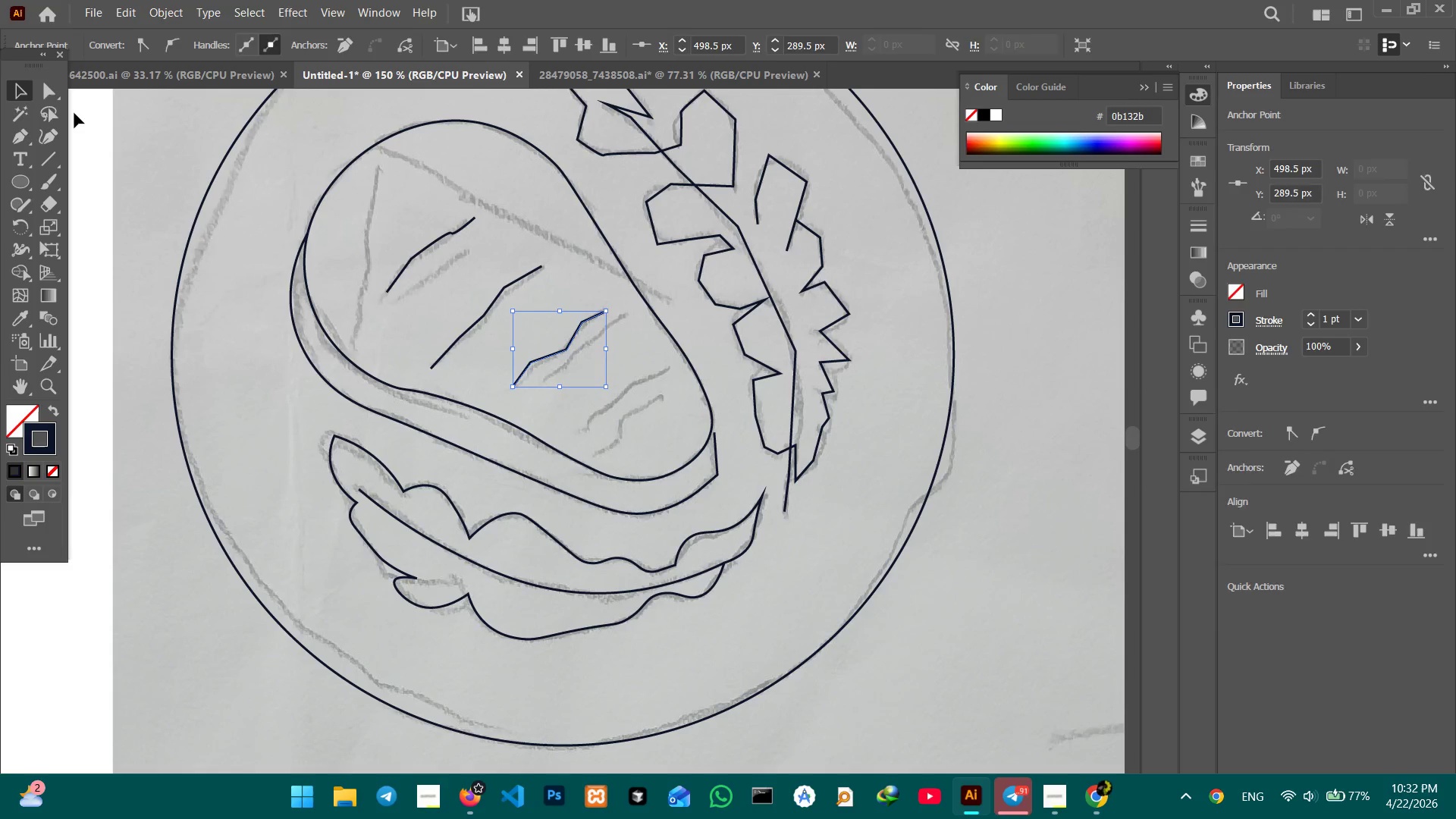 
double_click([74, 113])
 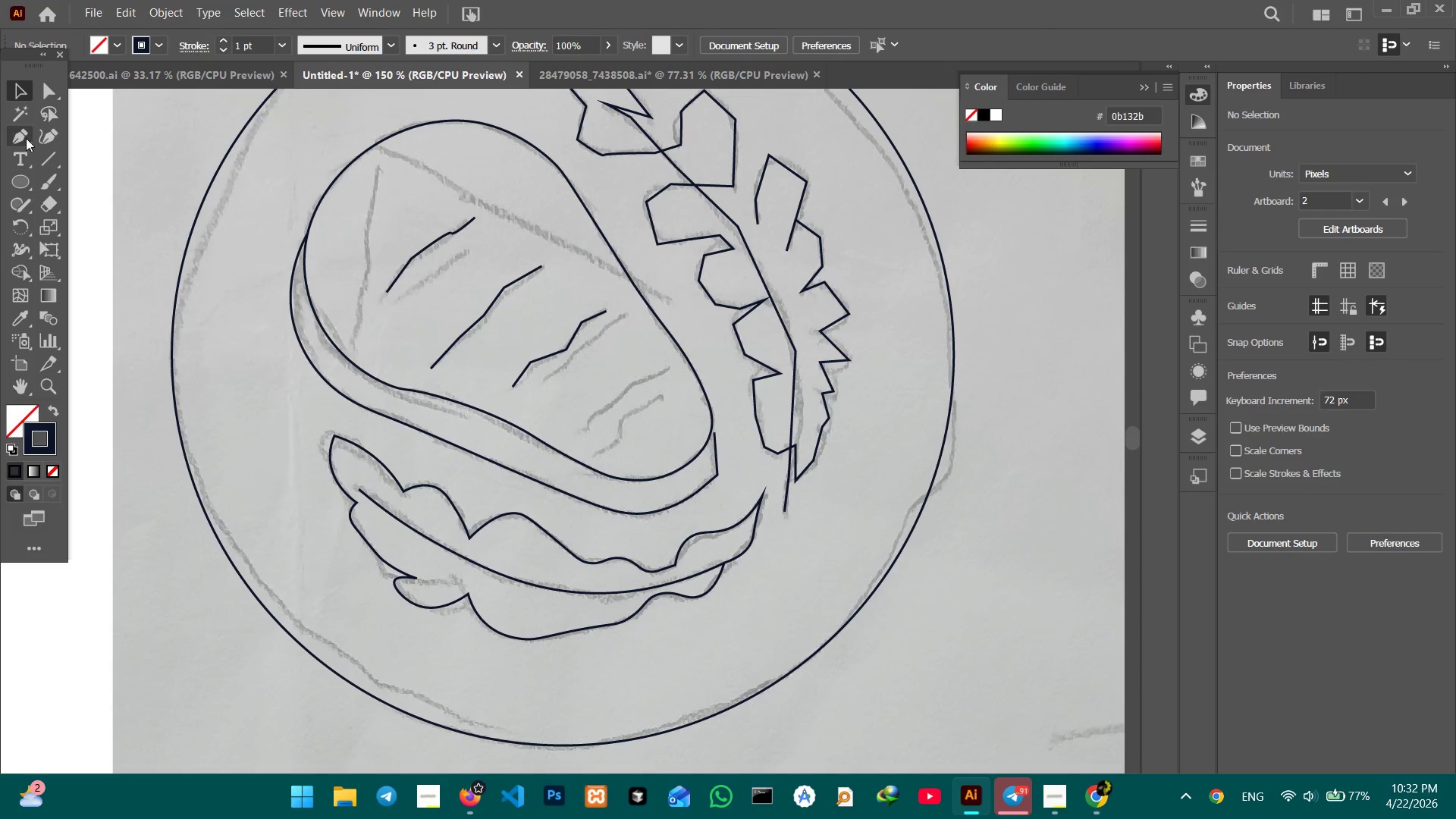 
left_click([26, 138])
 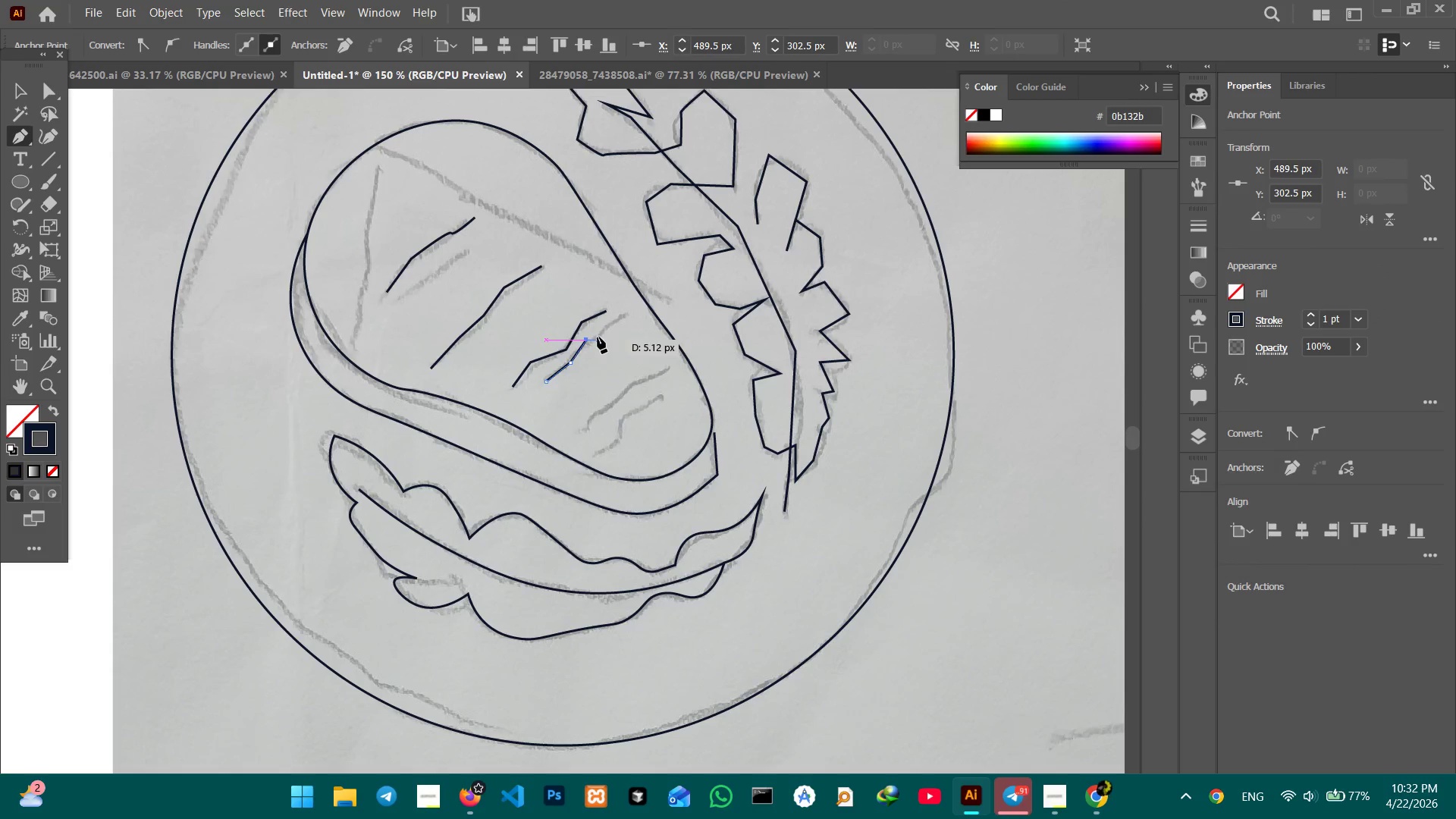 
left_click([625, 315])
 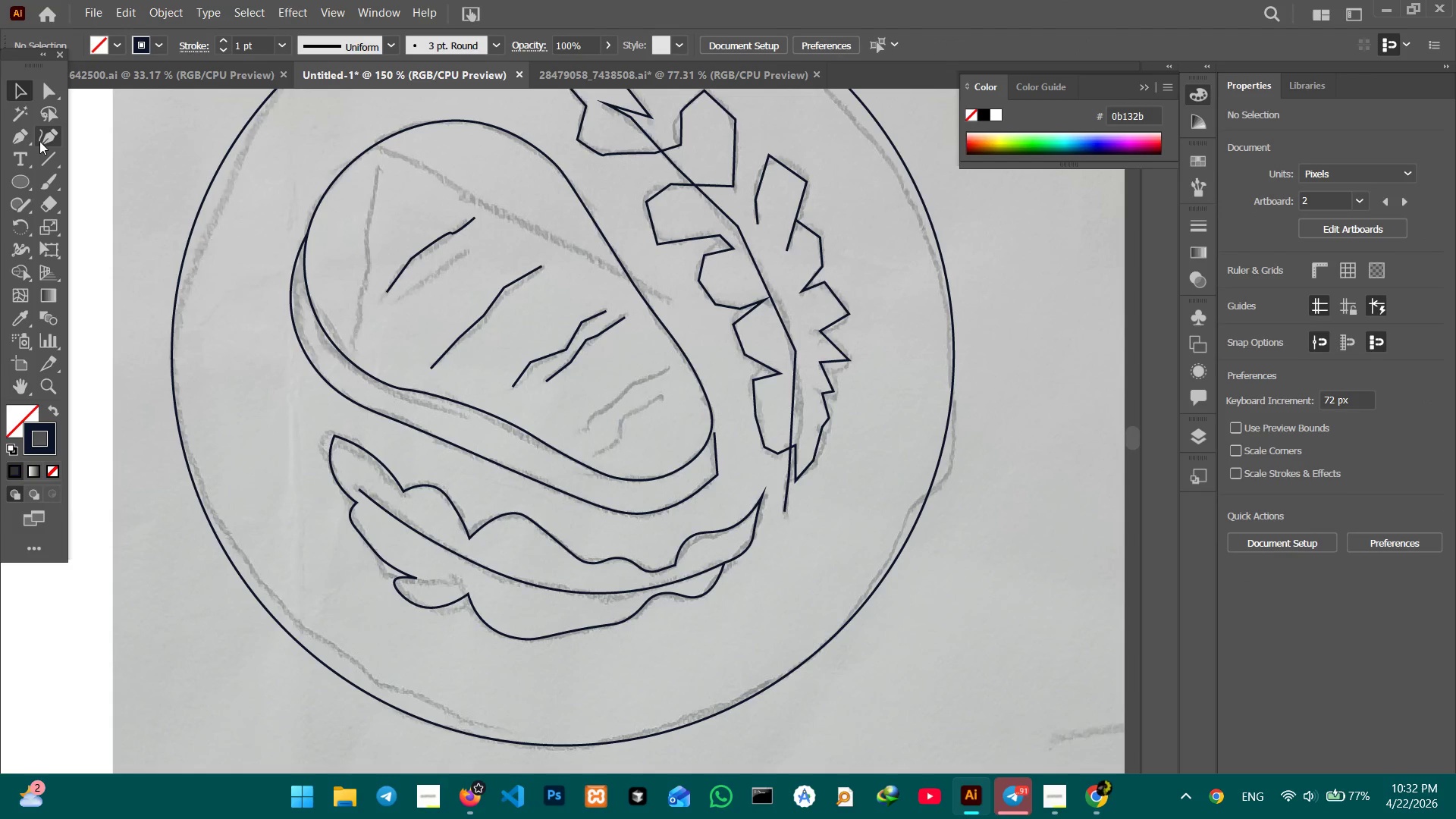 
left_click([30, 140])
 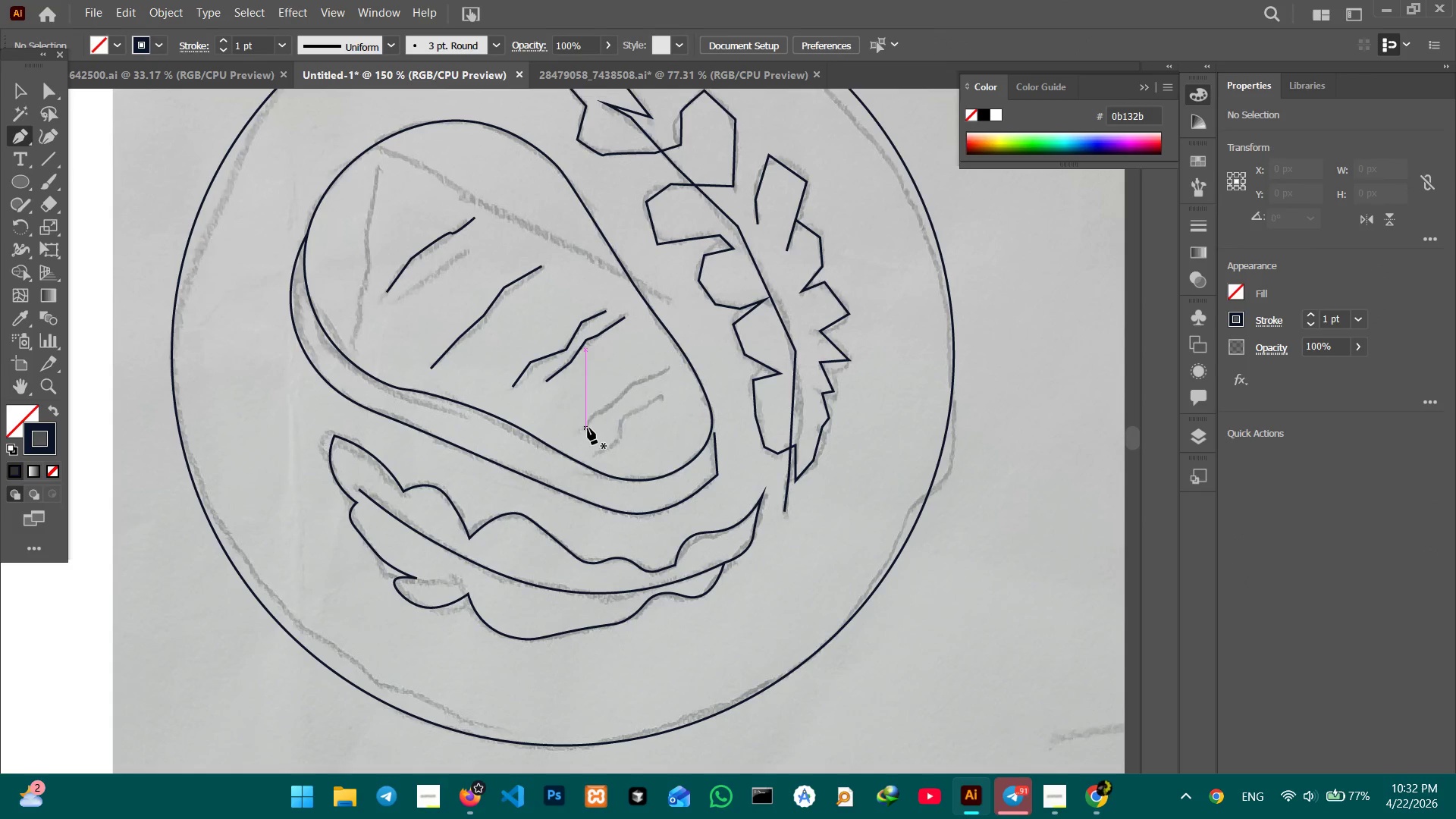 
left_click([588, 430])
 